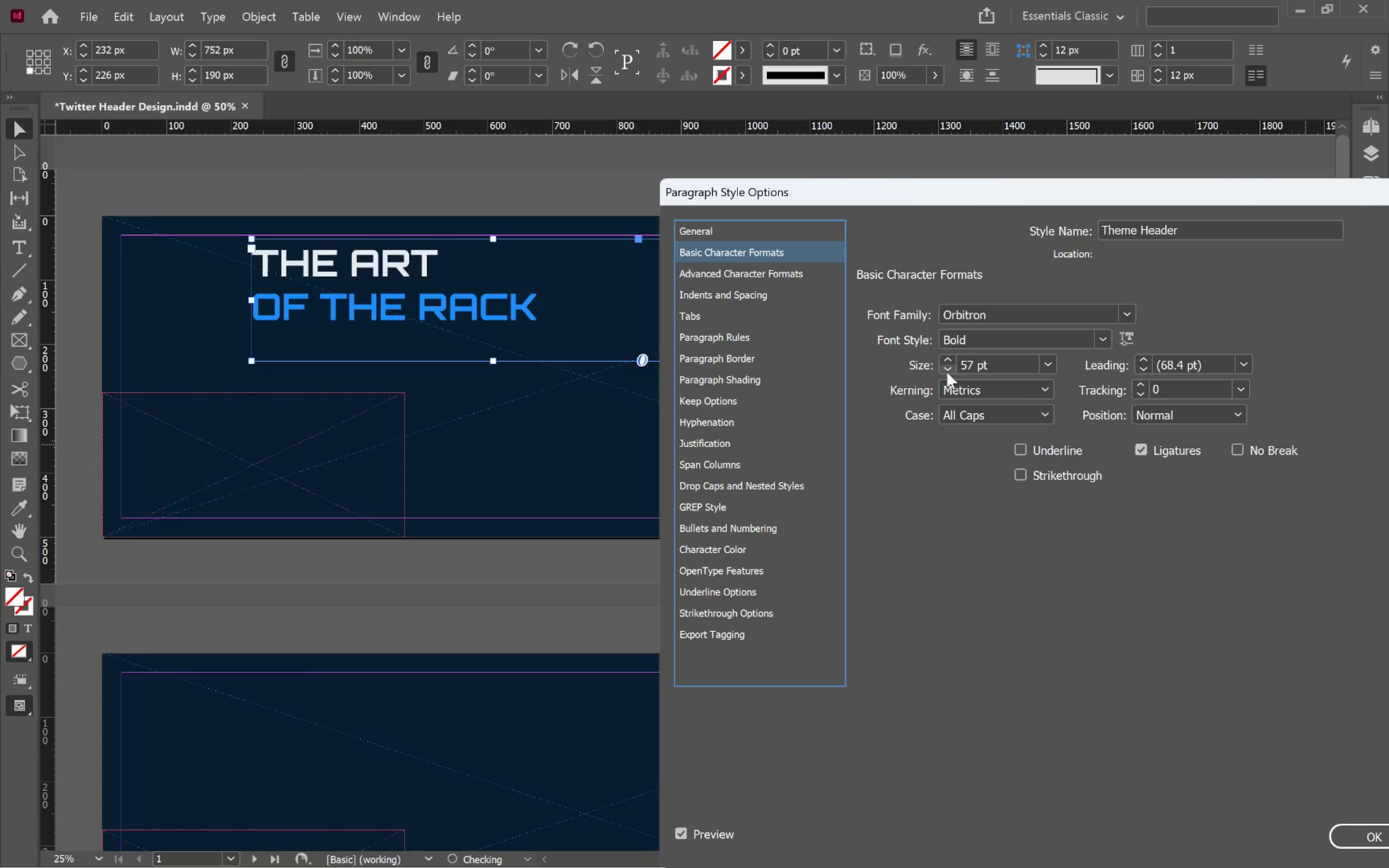 
left_click([946, 372])
 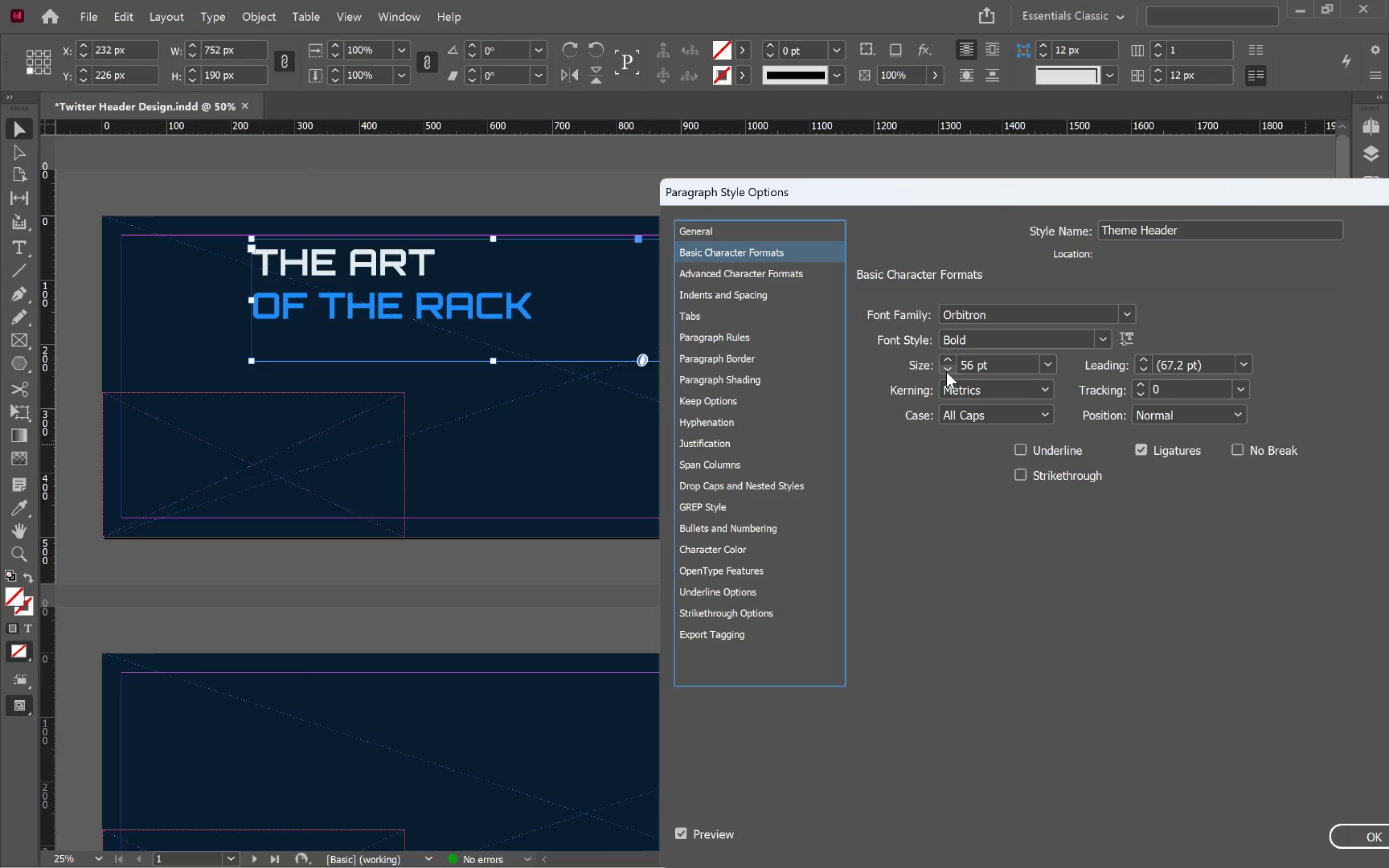 
left_click([946, 372])
 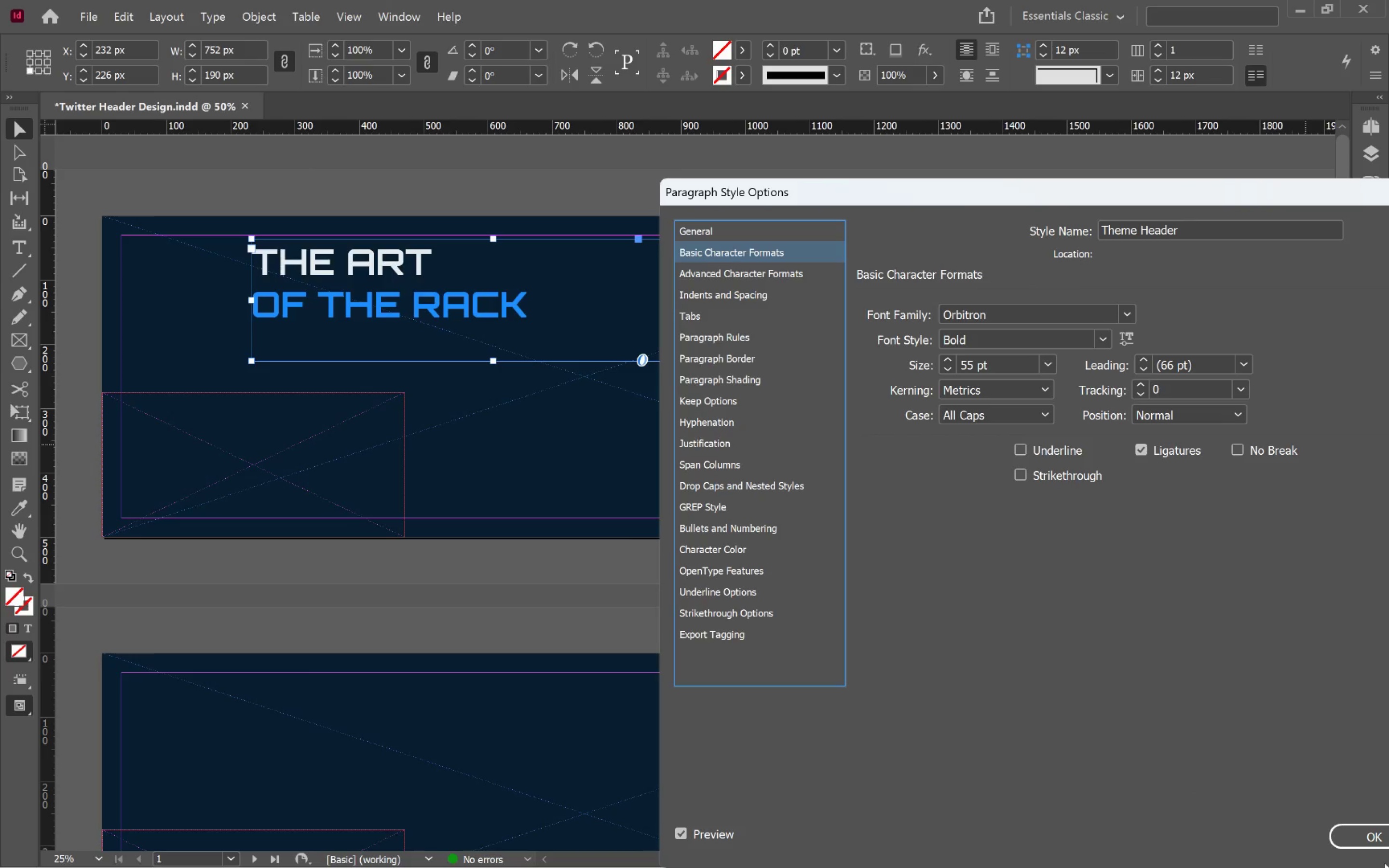 
left_click([1389, 839])
 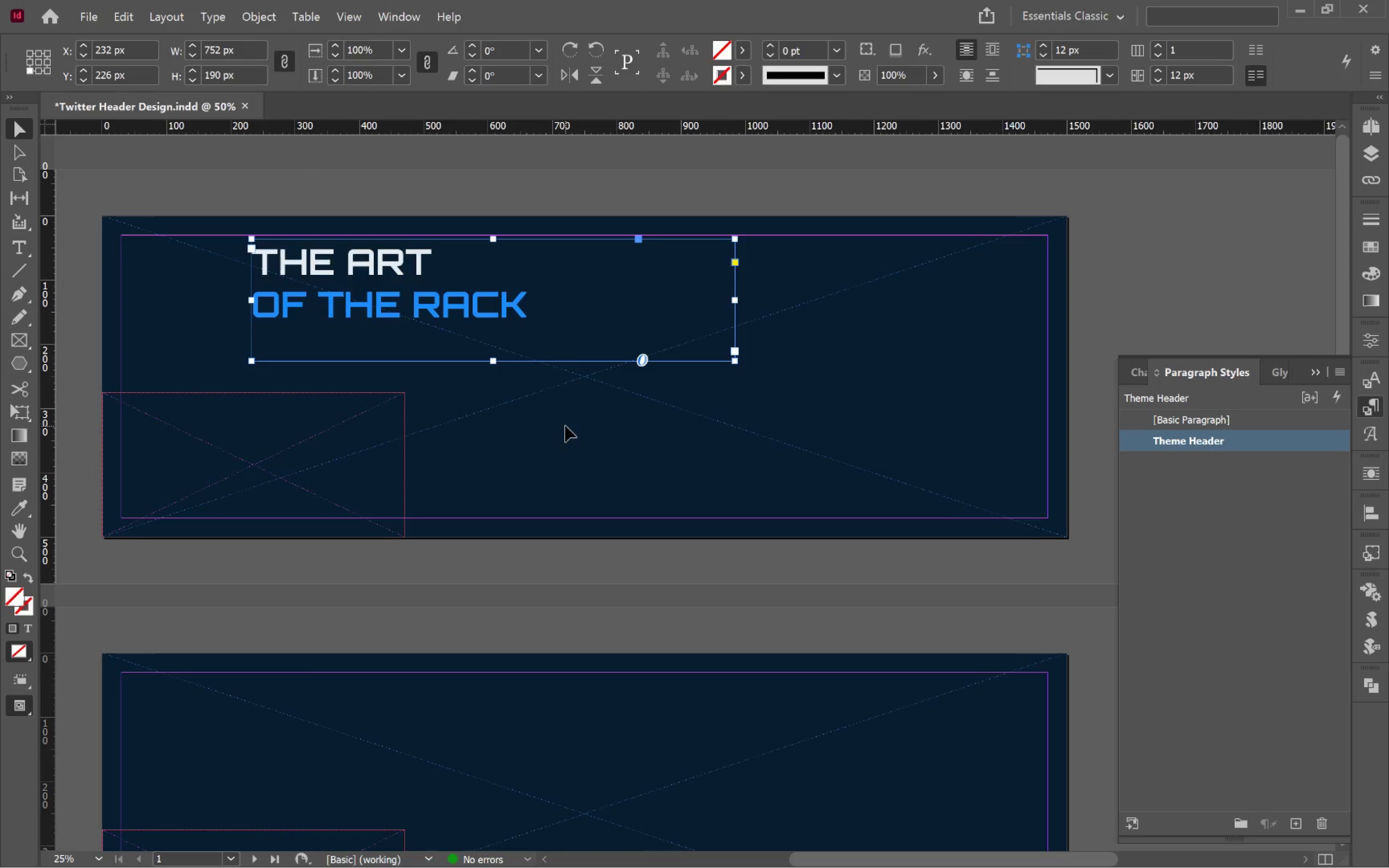 
left_click([561, 416])
 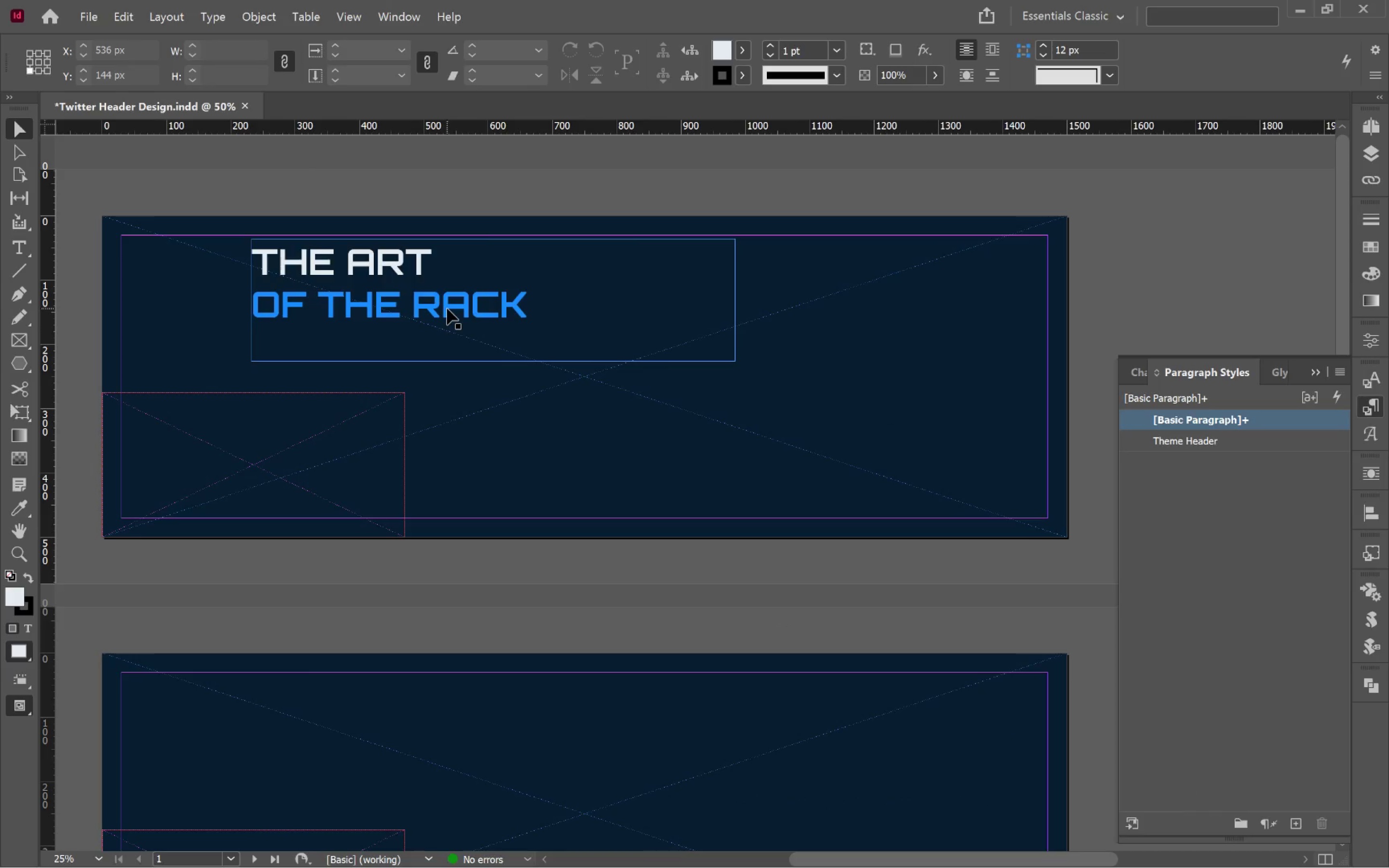 
wait(6.3)
 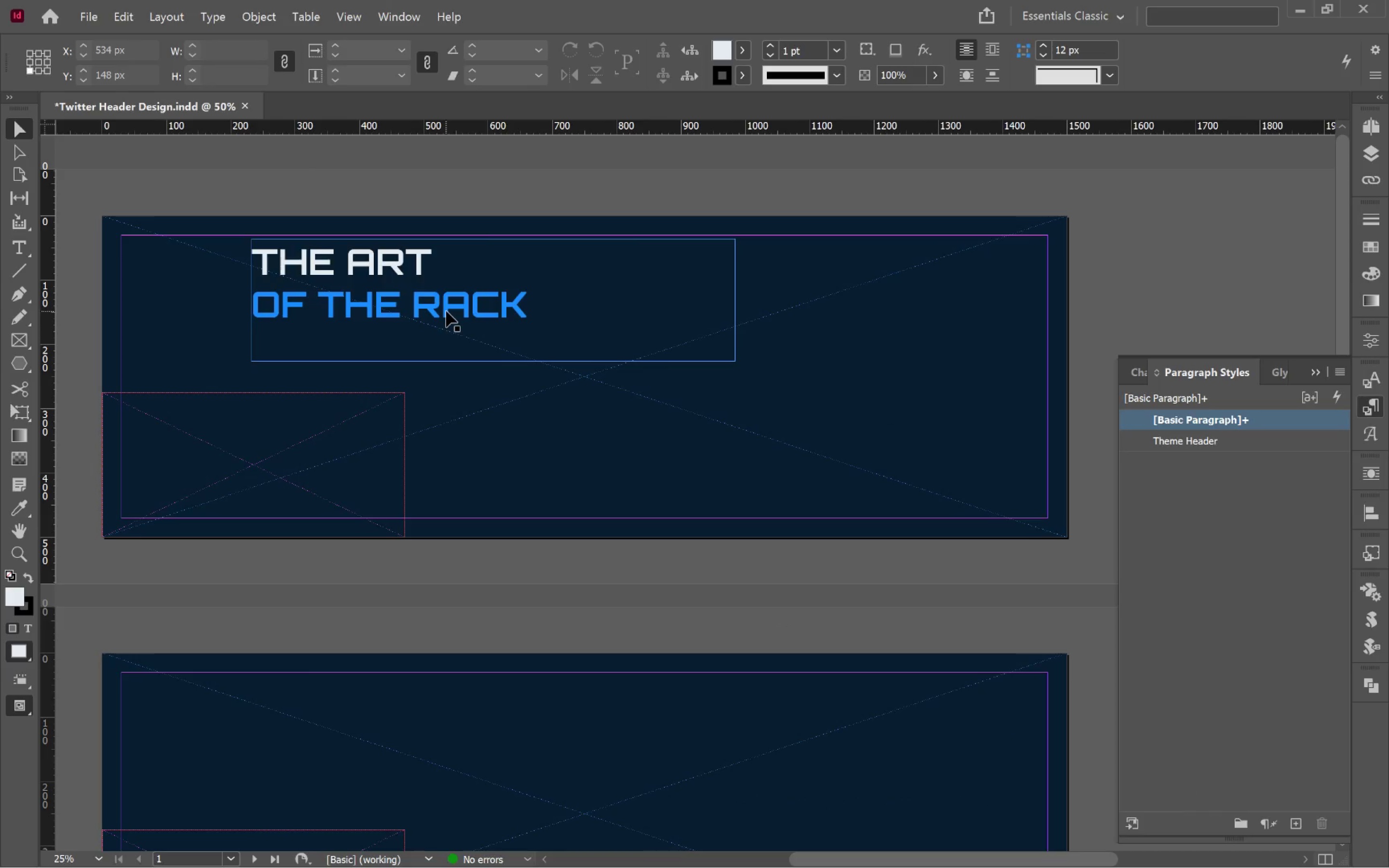 
left_click_drag(start_coordinate=[342, 300], to_coordinate=[405, 300])
 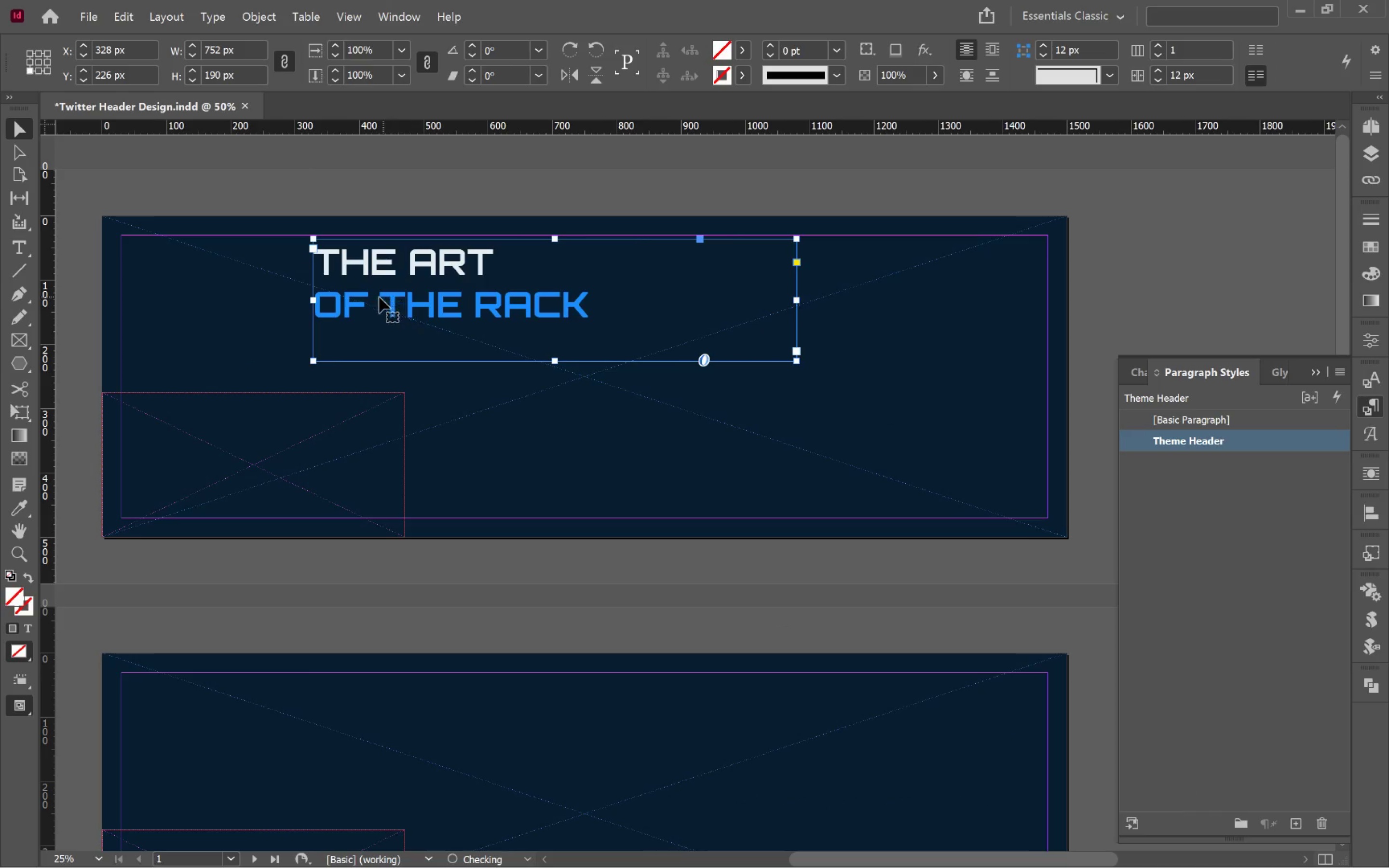 
hold_key(key=ShiftLeft, duration=1.38)
 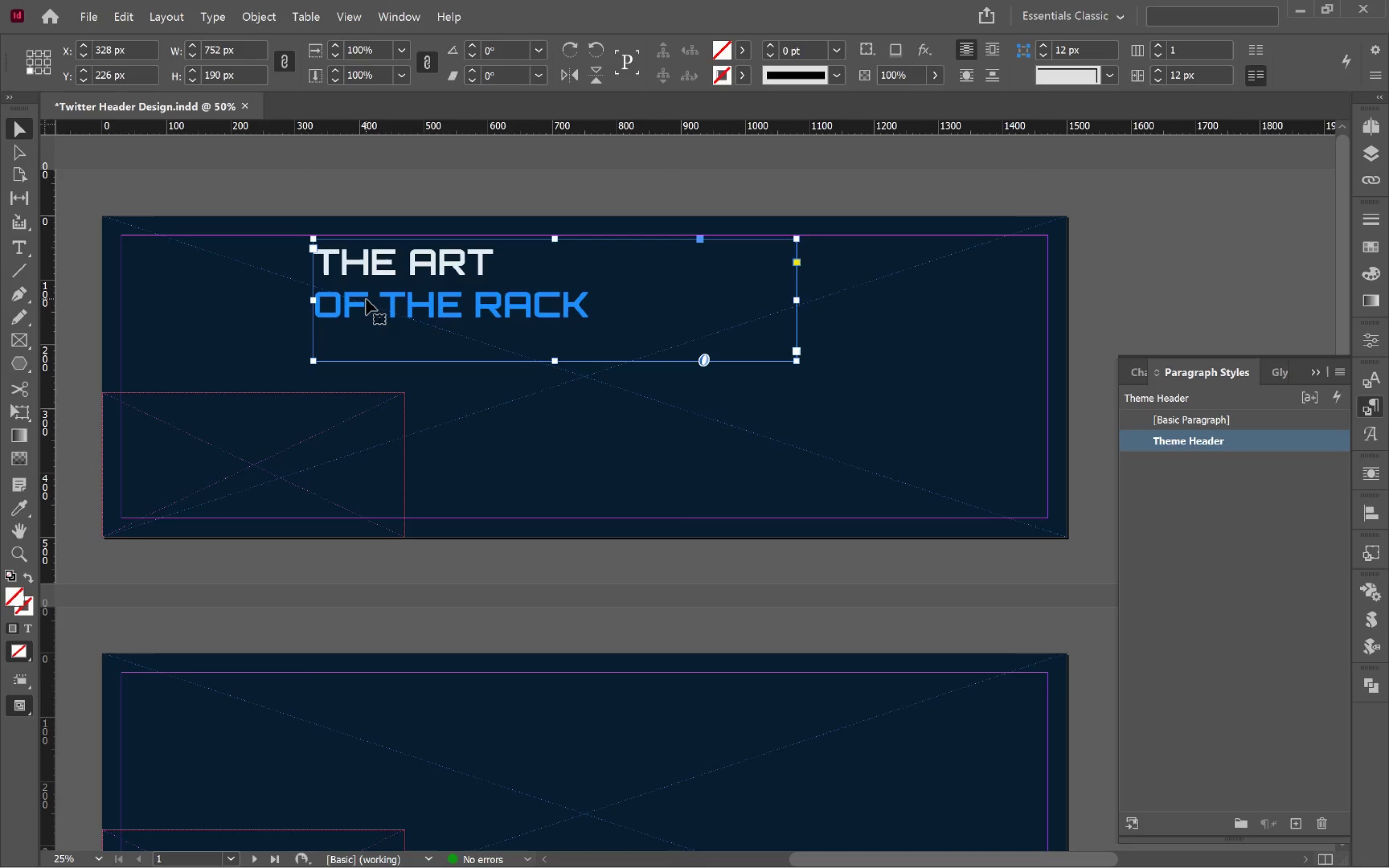 
left_click_drag(start_coordinate=[366, 299], to_coordinate=[368, 315])
 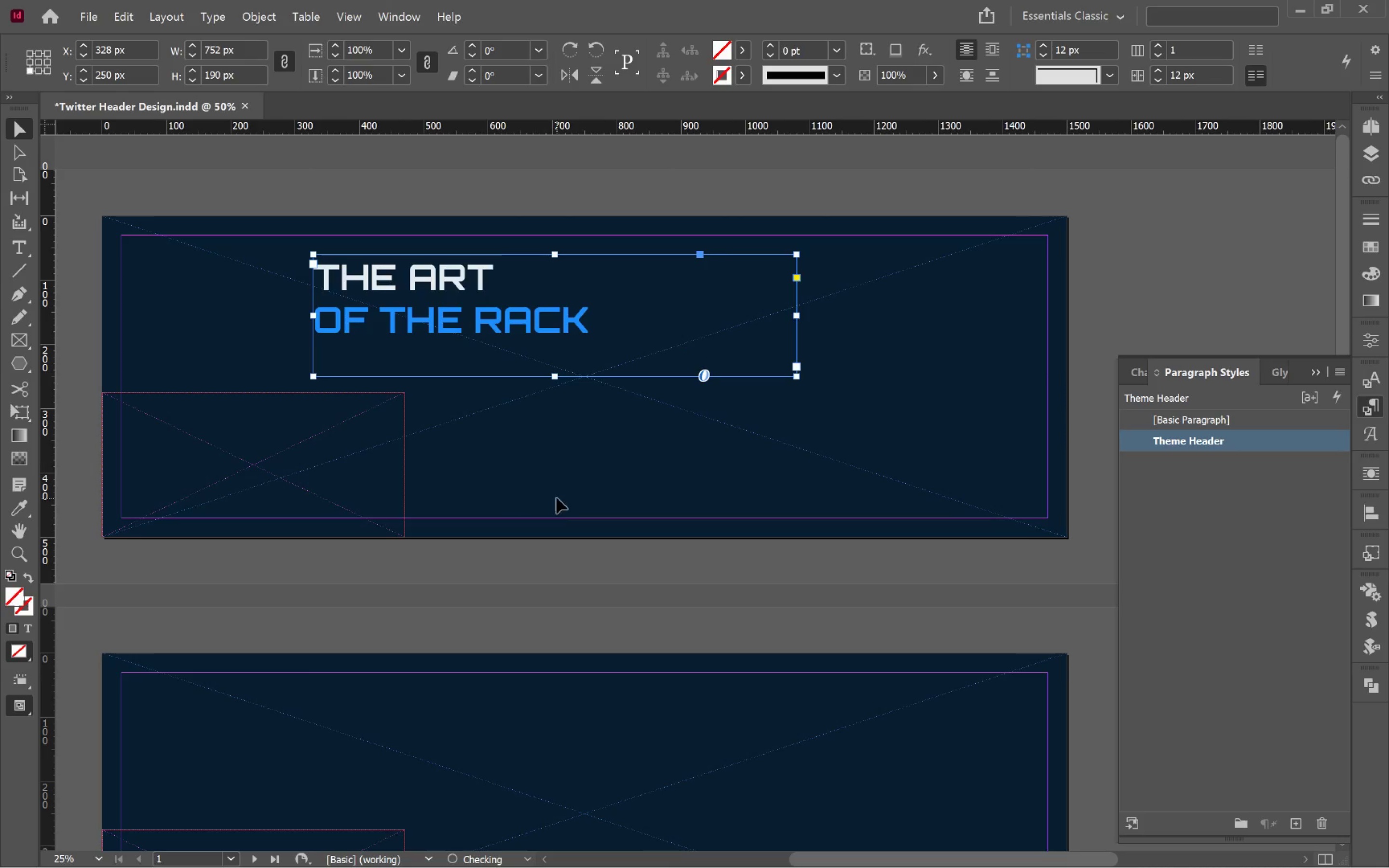 
hold_key(key=ShiftLeft, duration=1.2)
 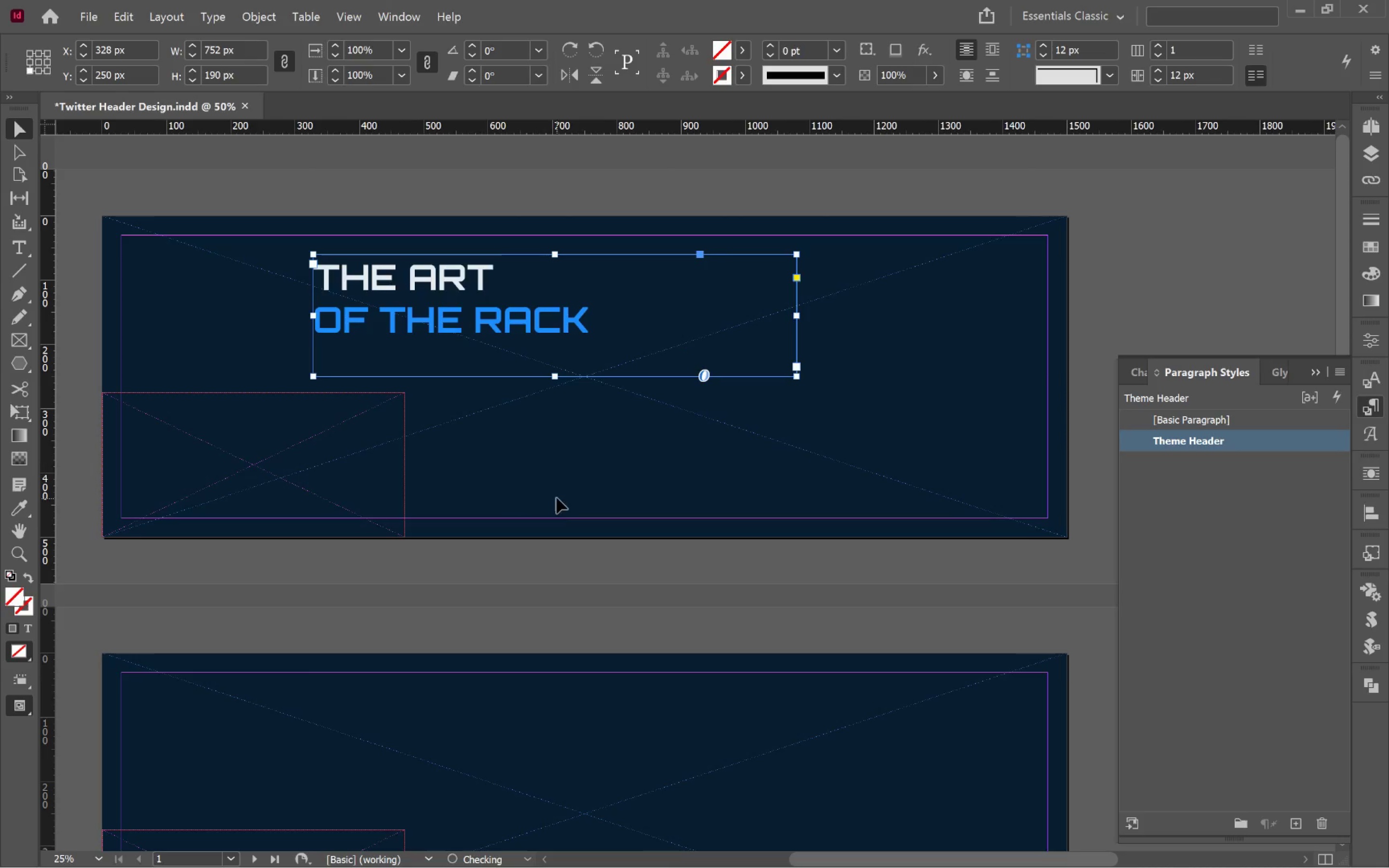 
left_click([558, 497])
 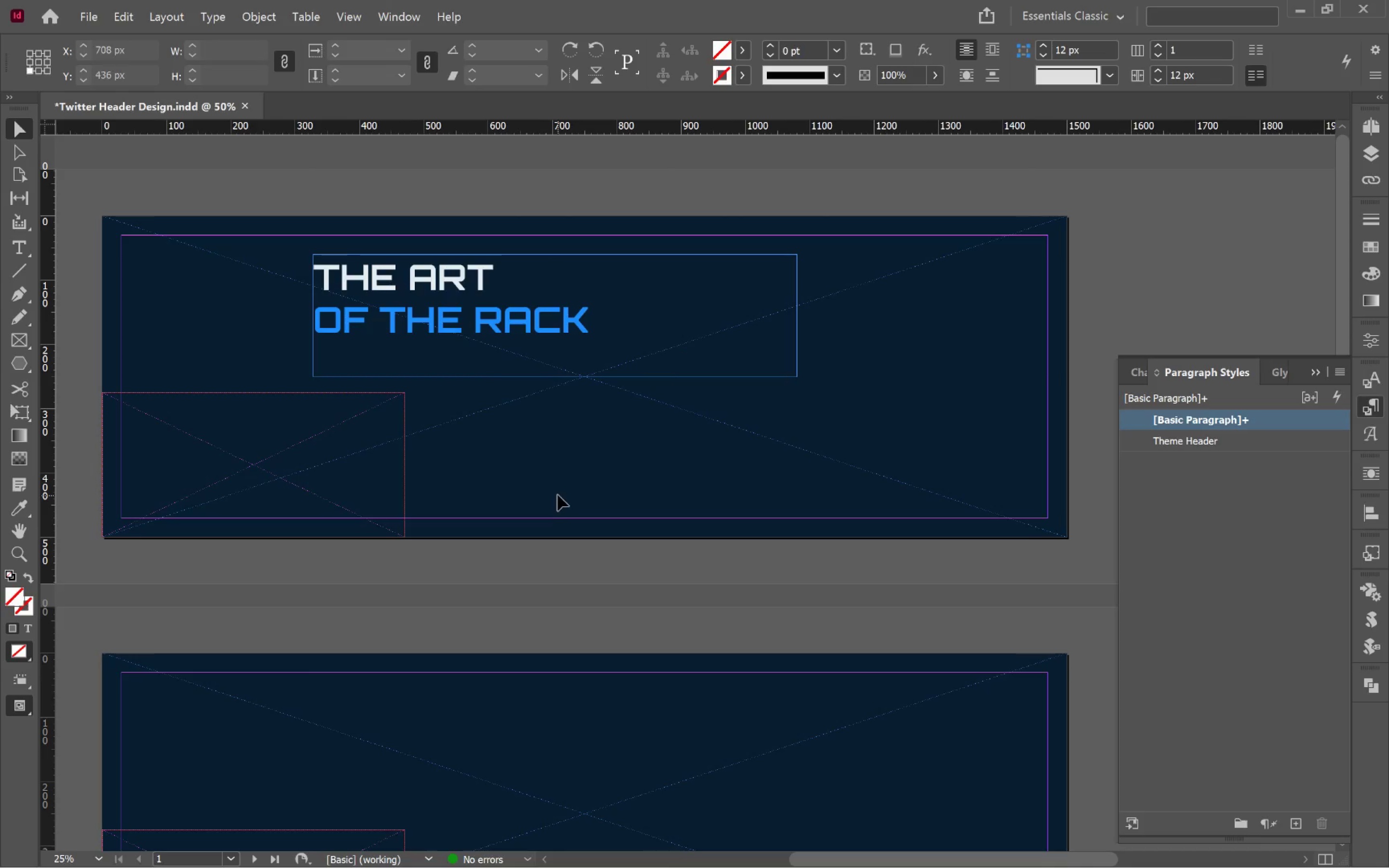 
key(W)
 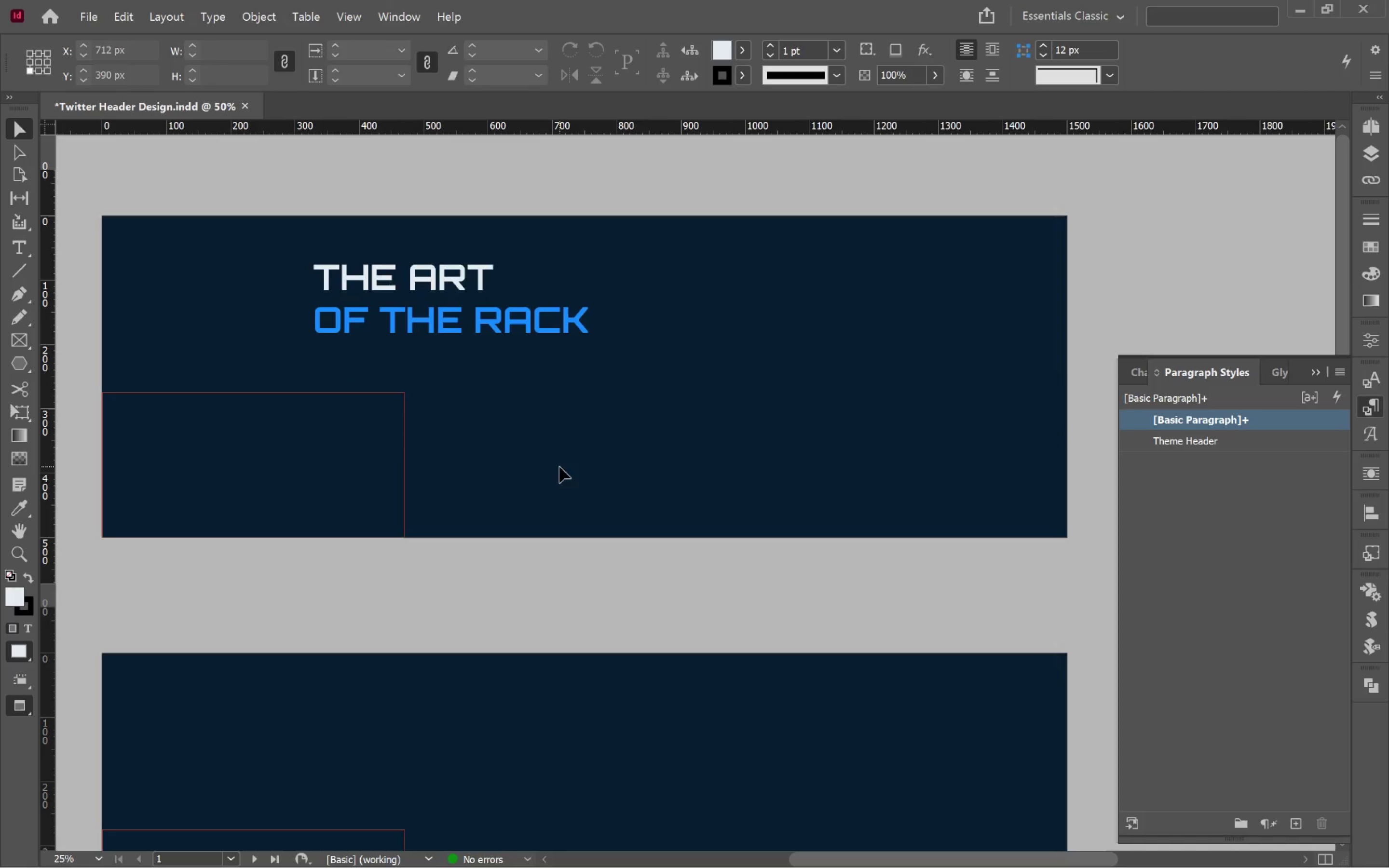 
wait(5.3)
 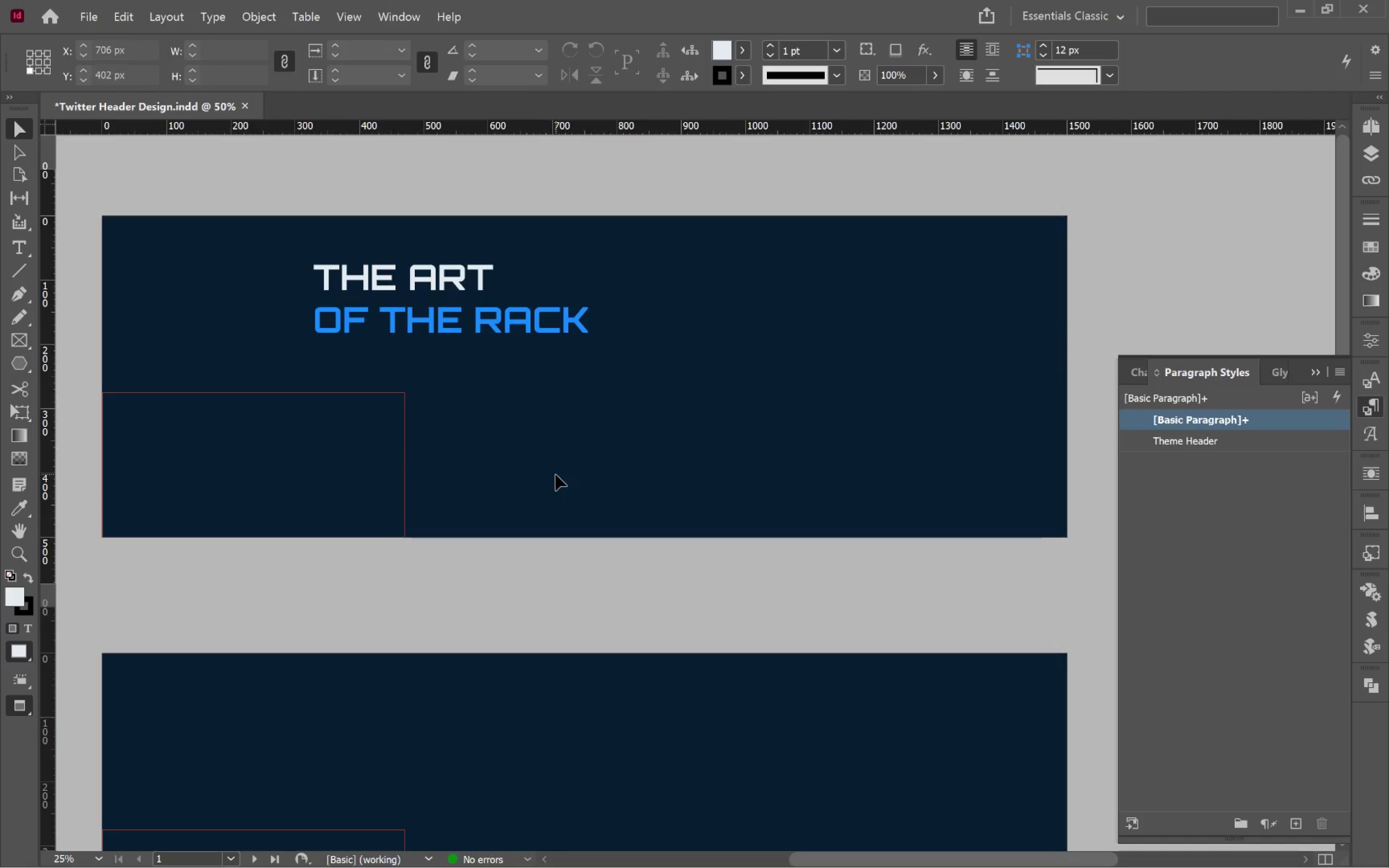 
left_click([454, 329])
 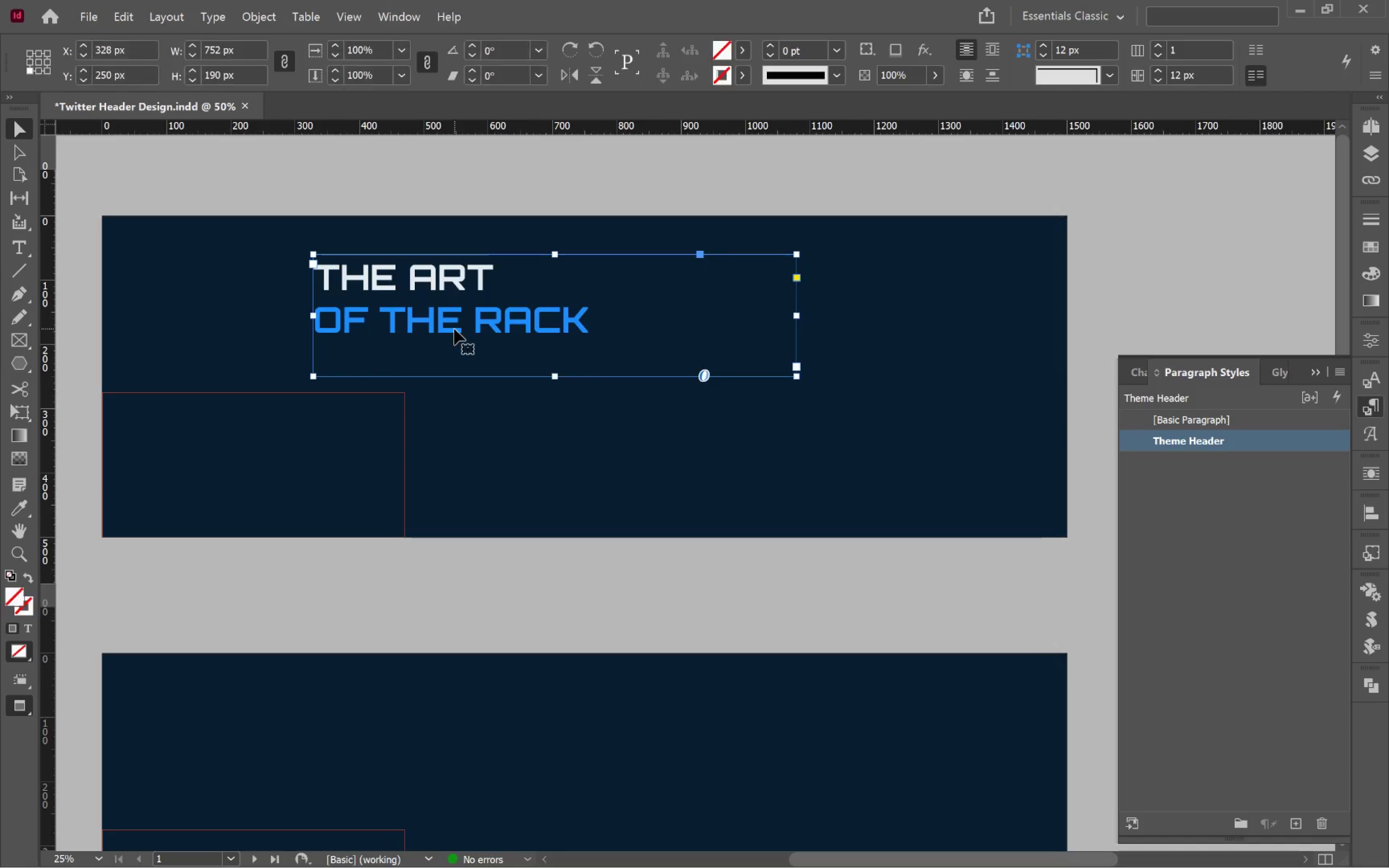 
key(W)
 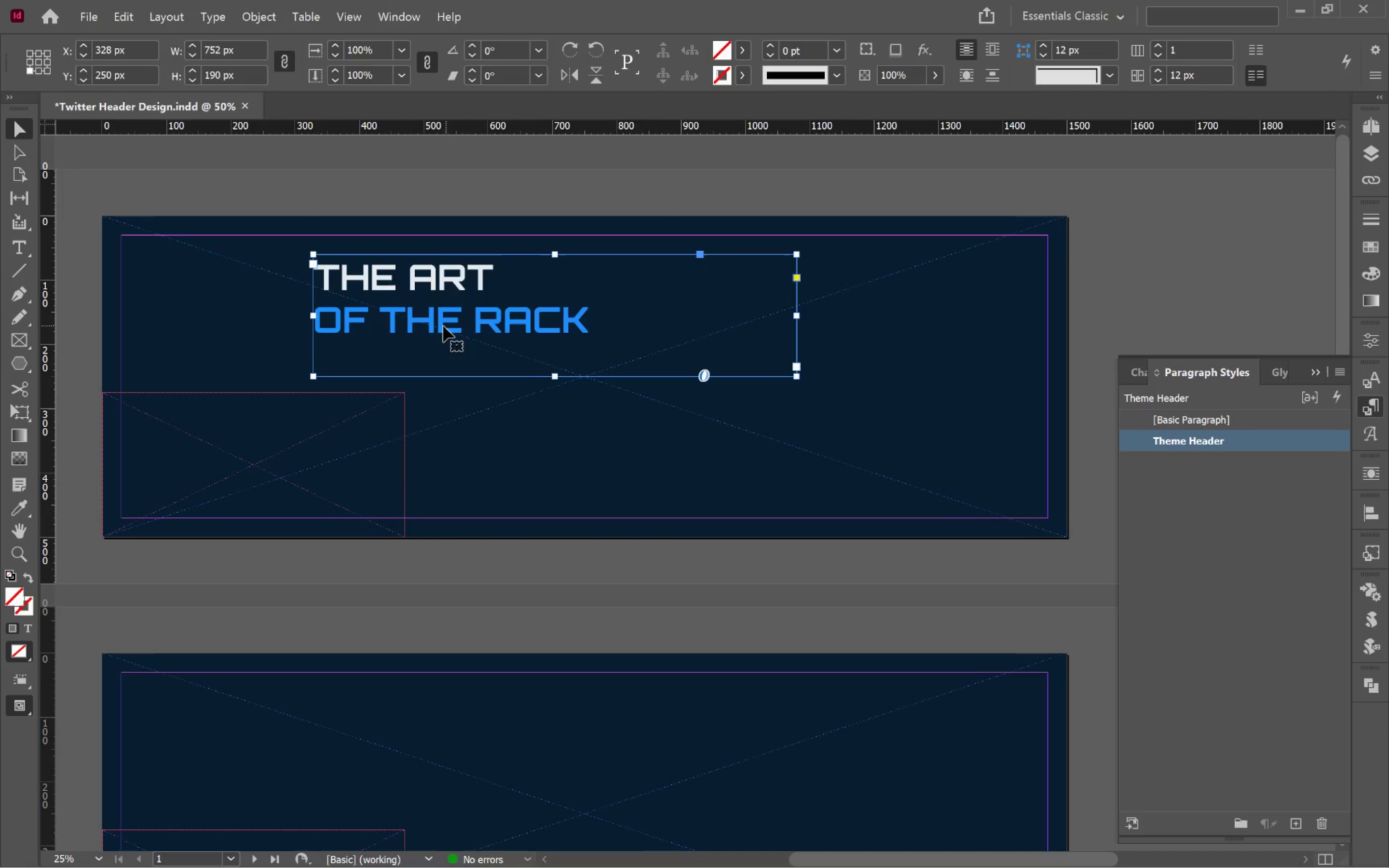 
left_click_drag(start_coordinate=[443, 326], to_coordinate=[443, 309])
 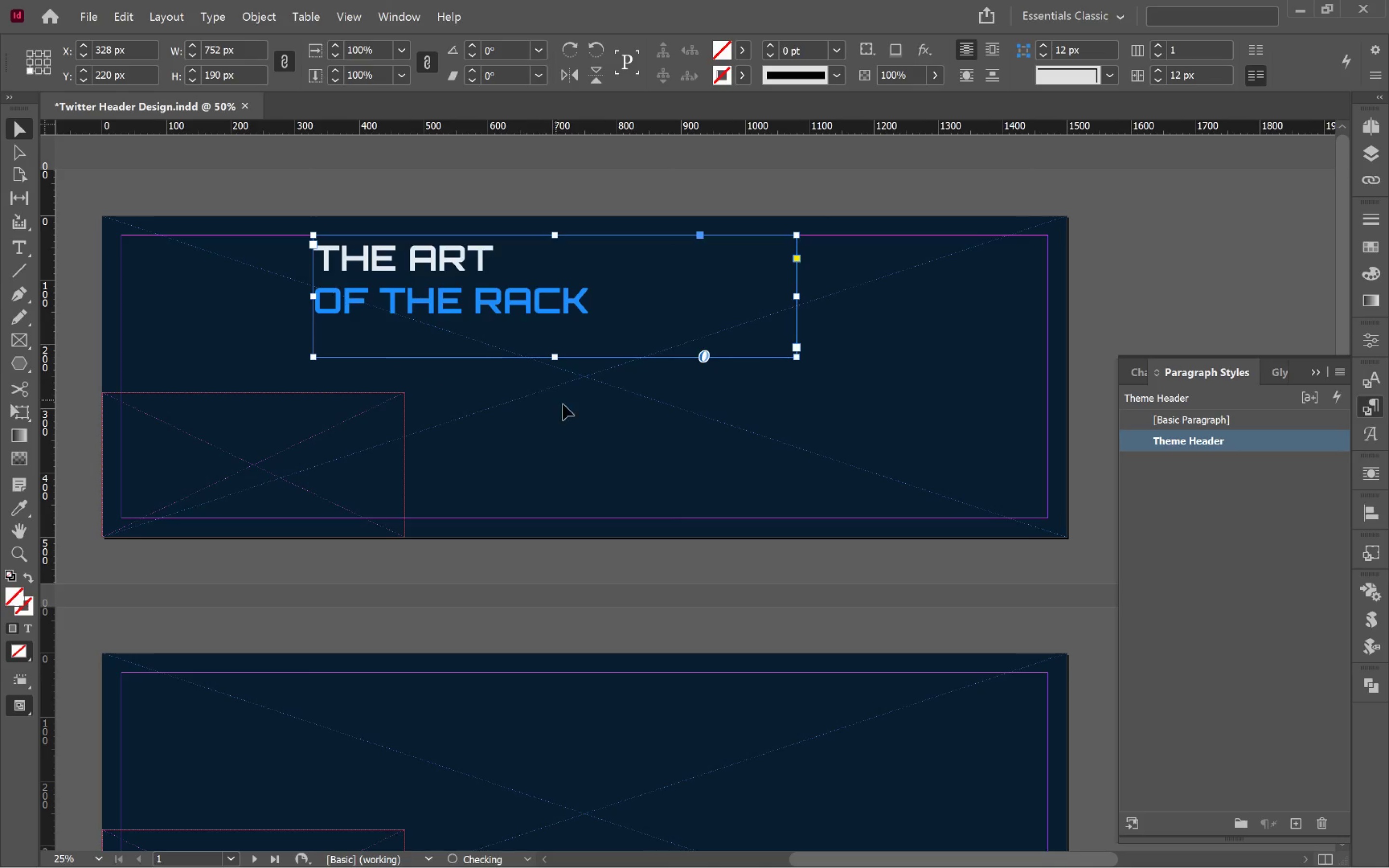 
hold_key(key=ShiftLeft, duration=1.77)
 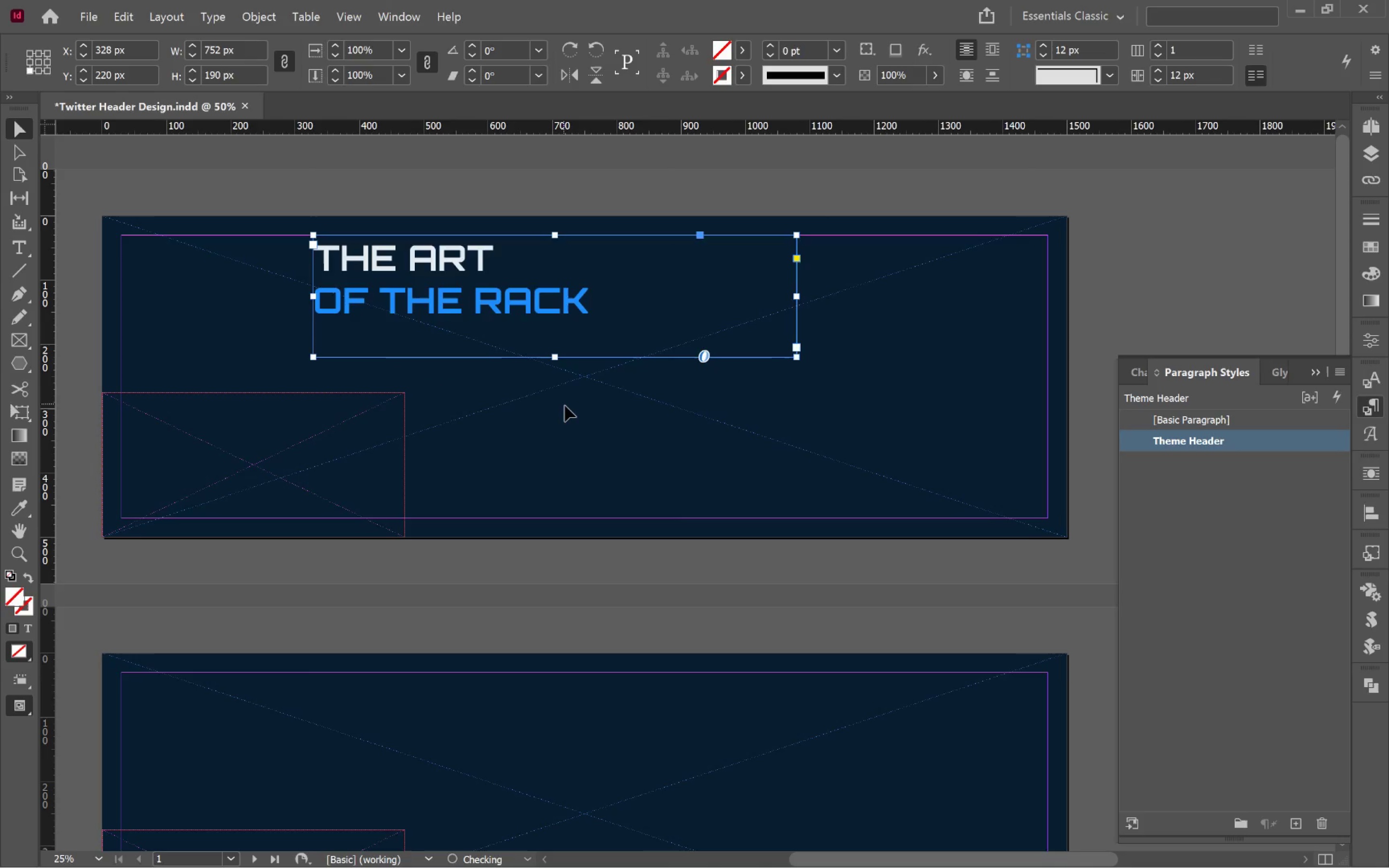 
left_click([565, 406])
 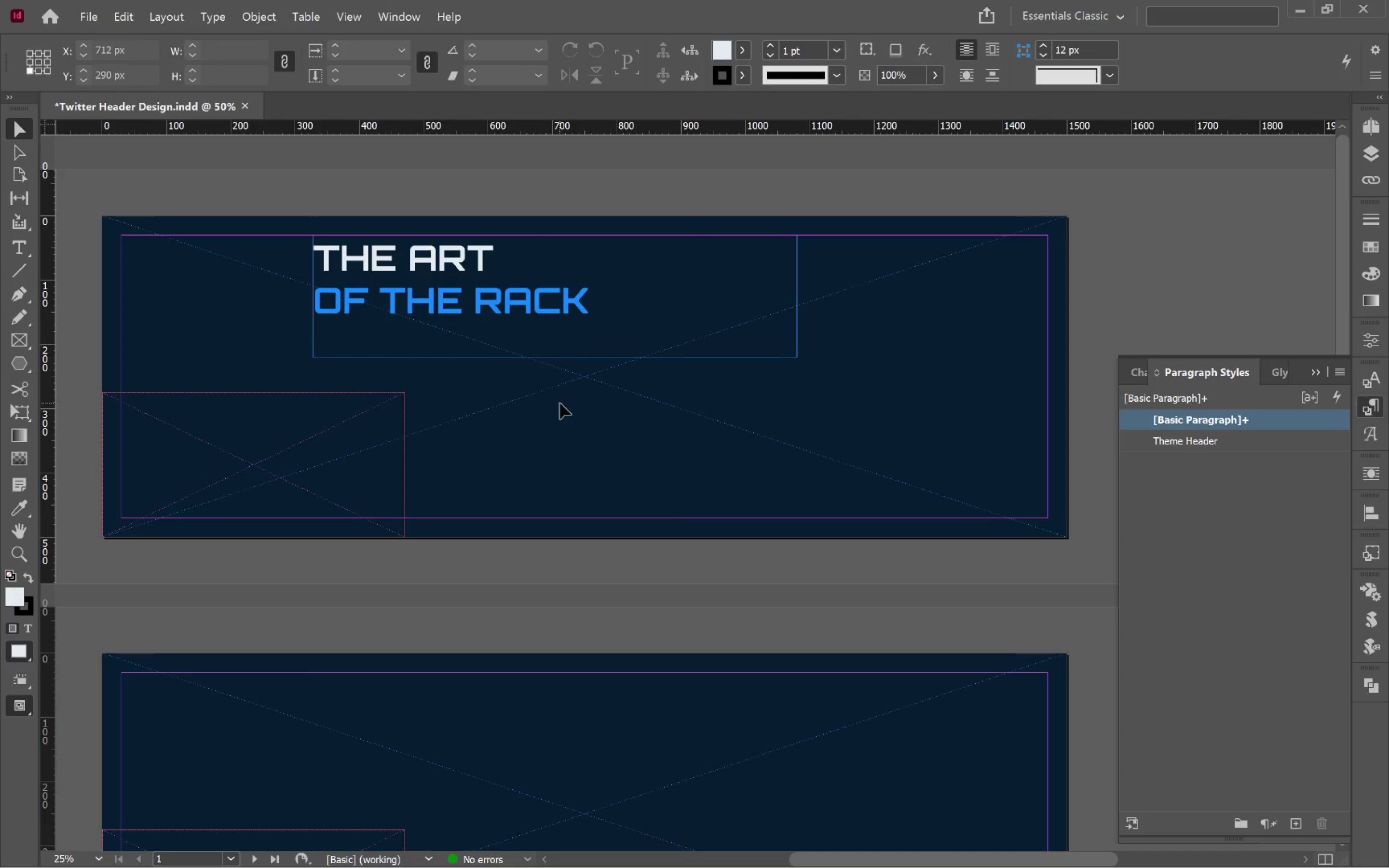 
left_click([559, 401])
 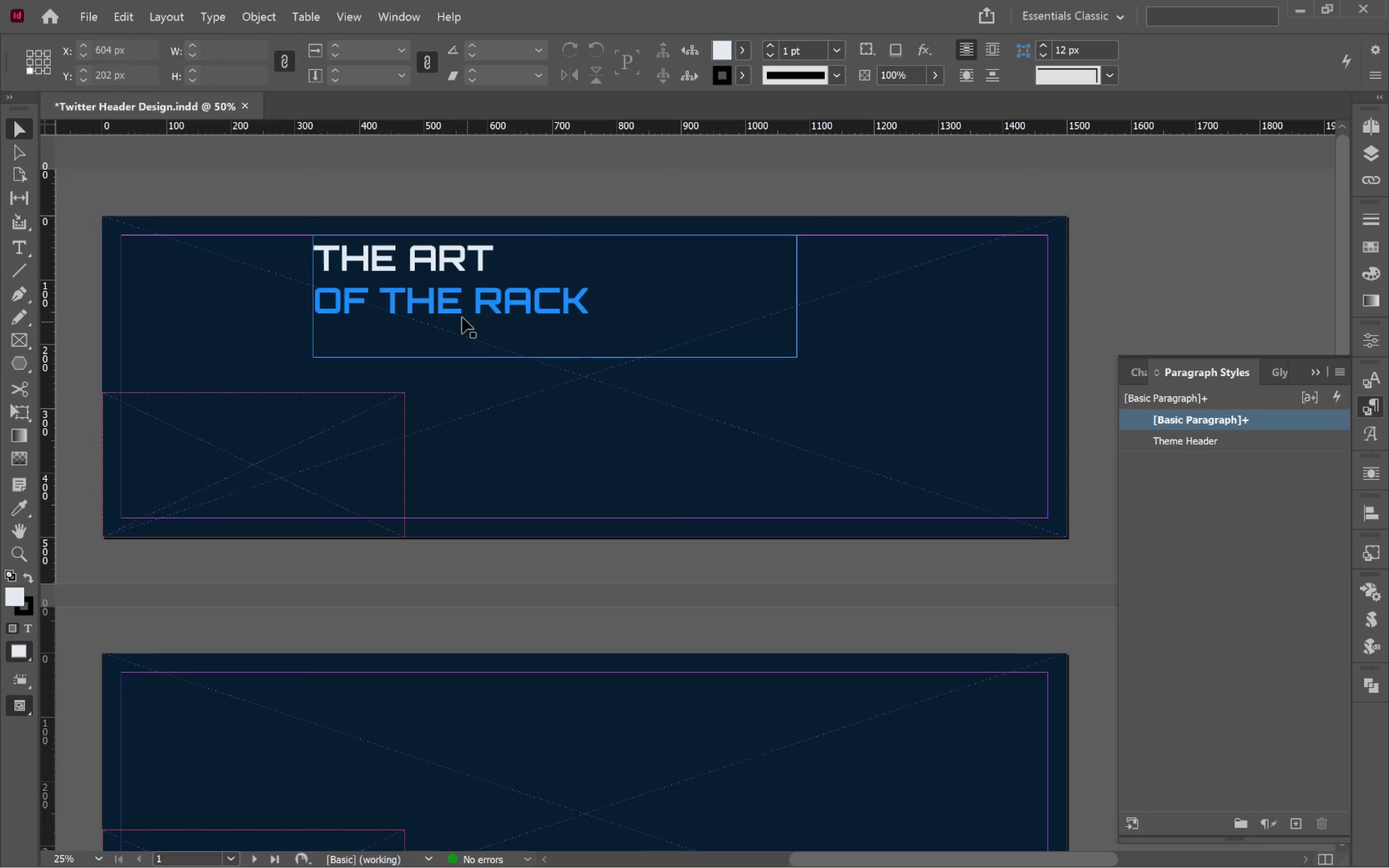 
left_click([462, 317])
 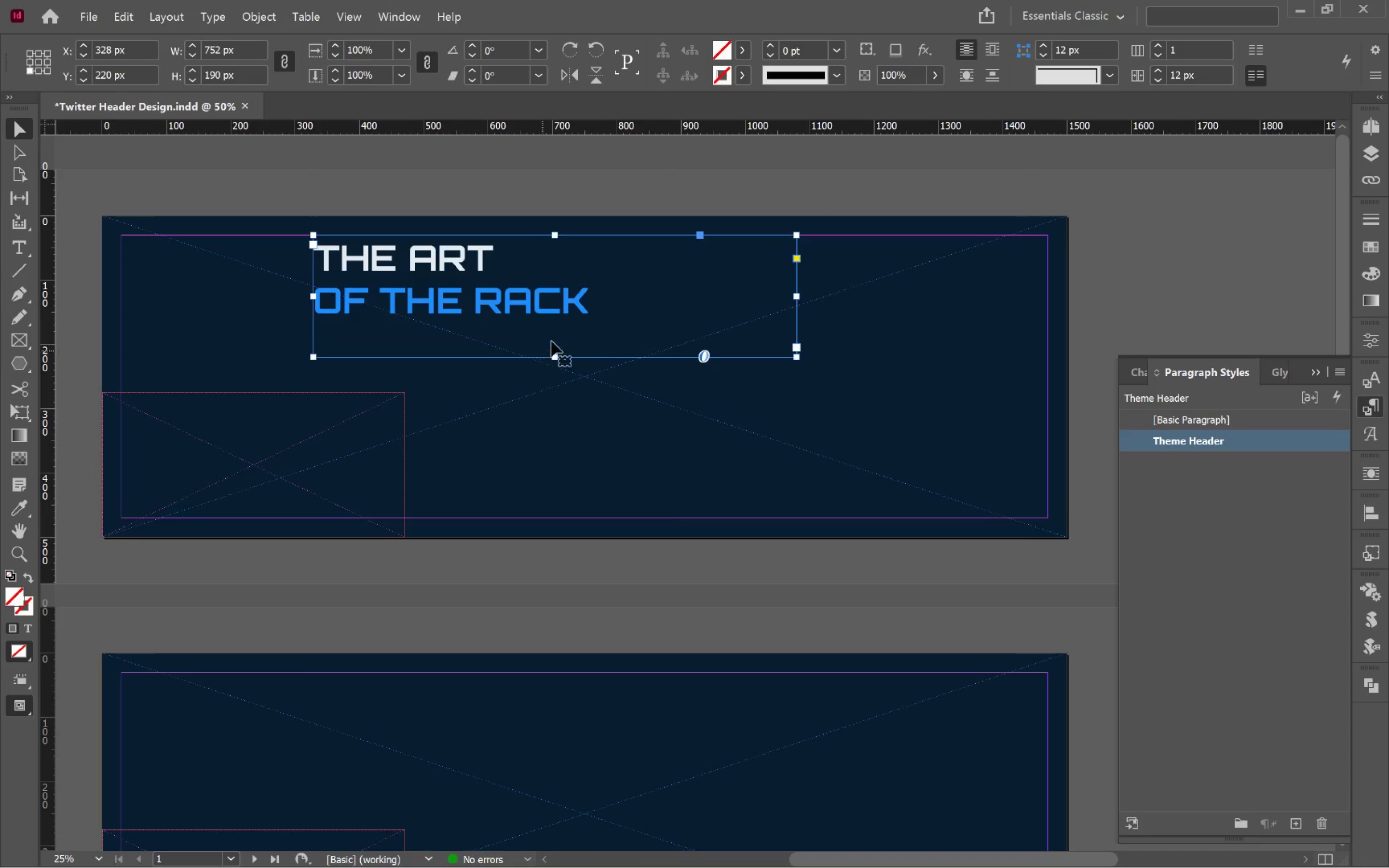 
double_click([612, 318])
 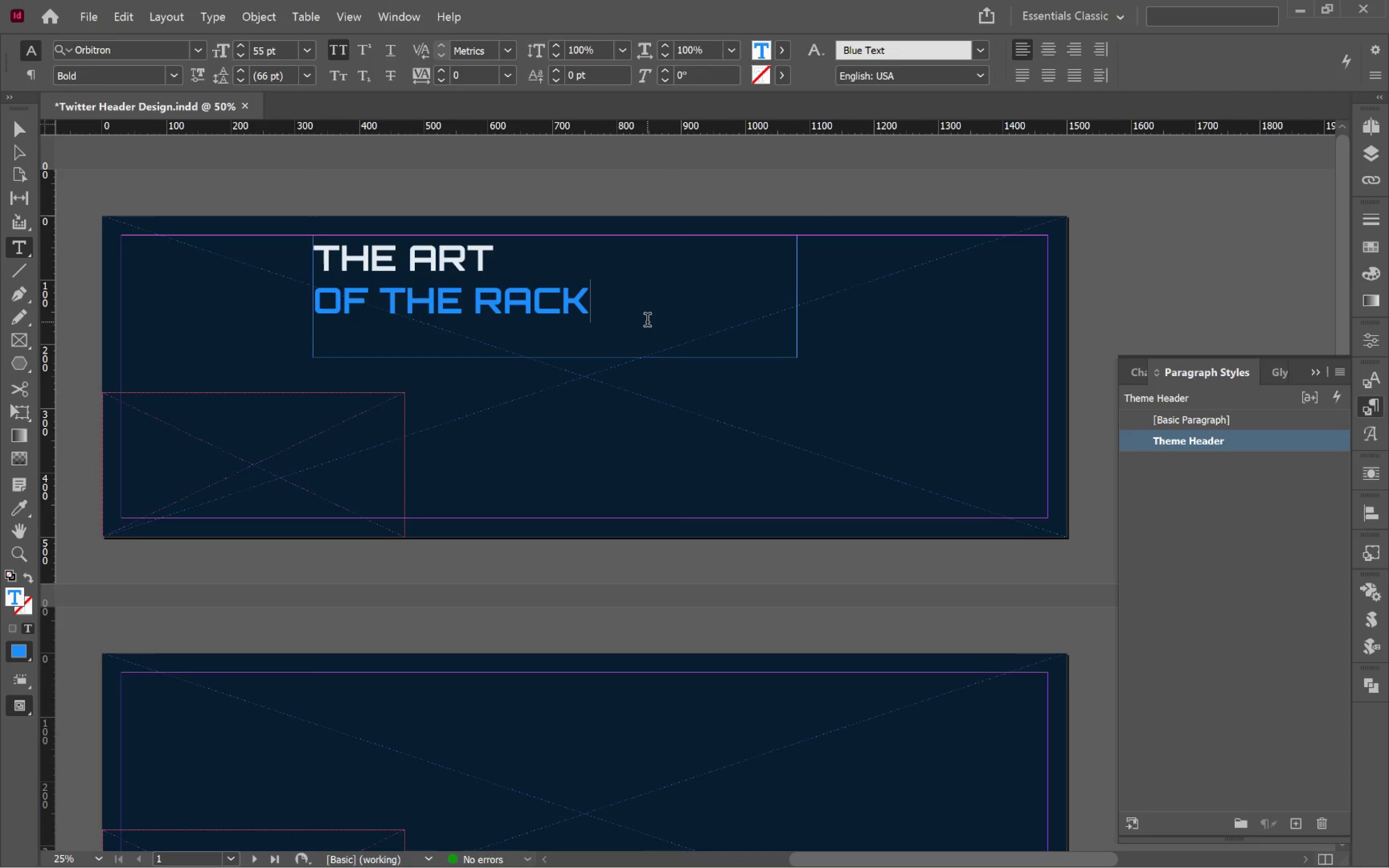 
key(Enter)
 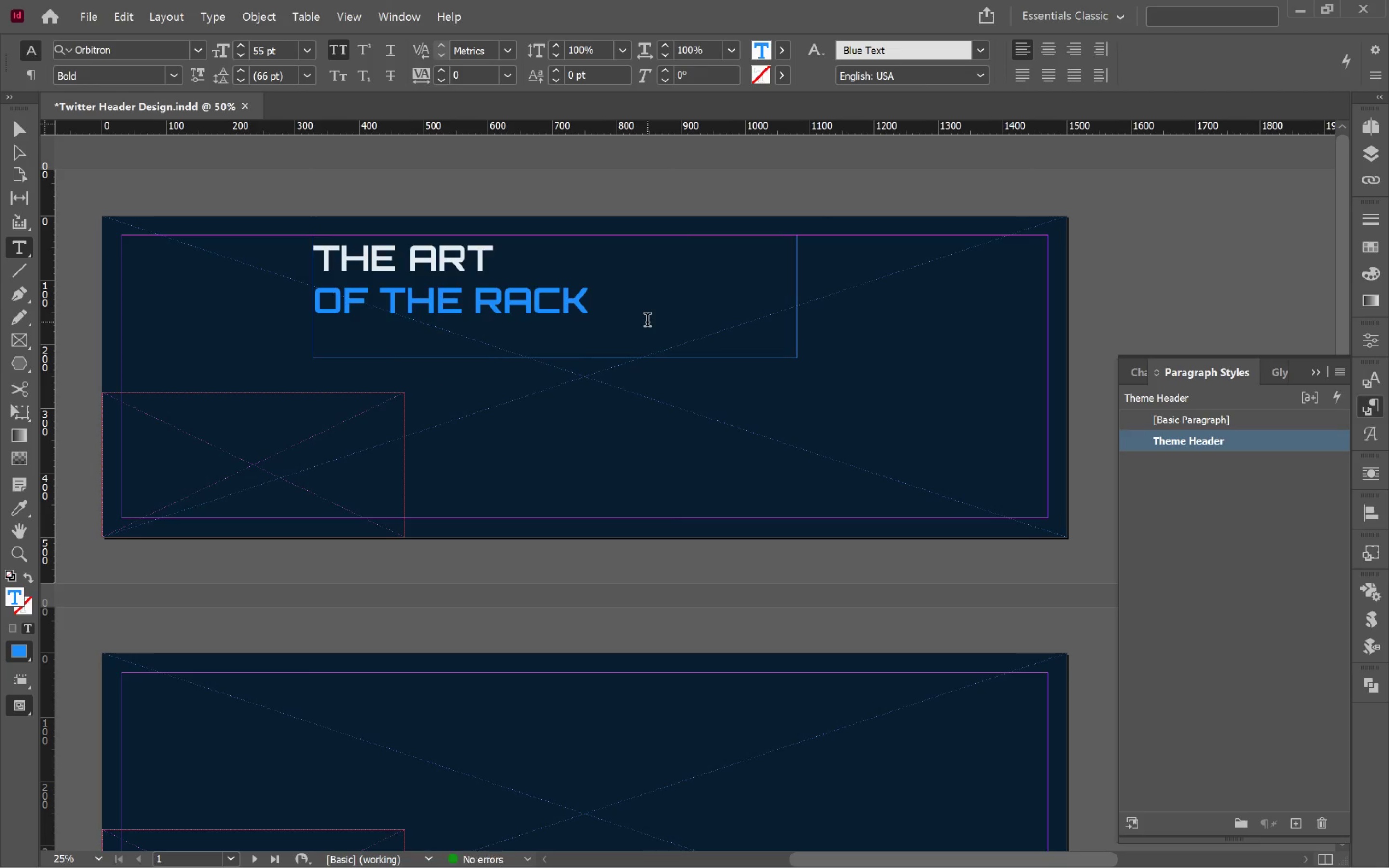 
type(Design .)
key(Backspace)
key(Backspace)
type(. build,)
key(Backspace)
type(. connect)
 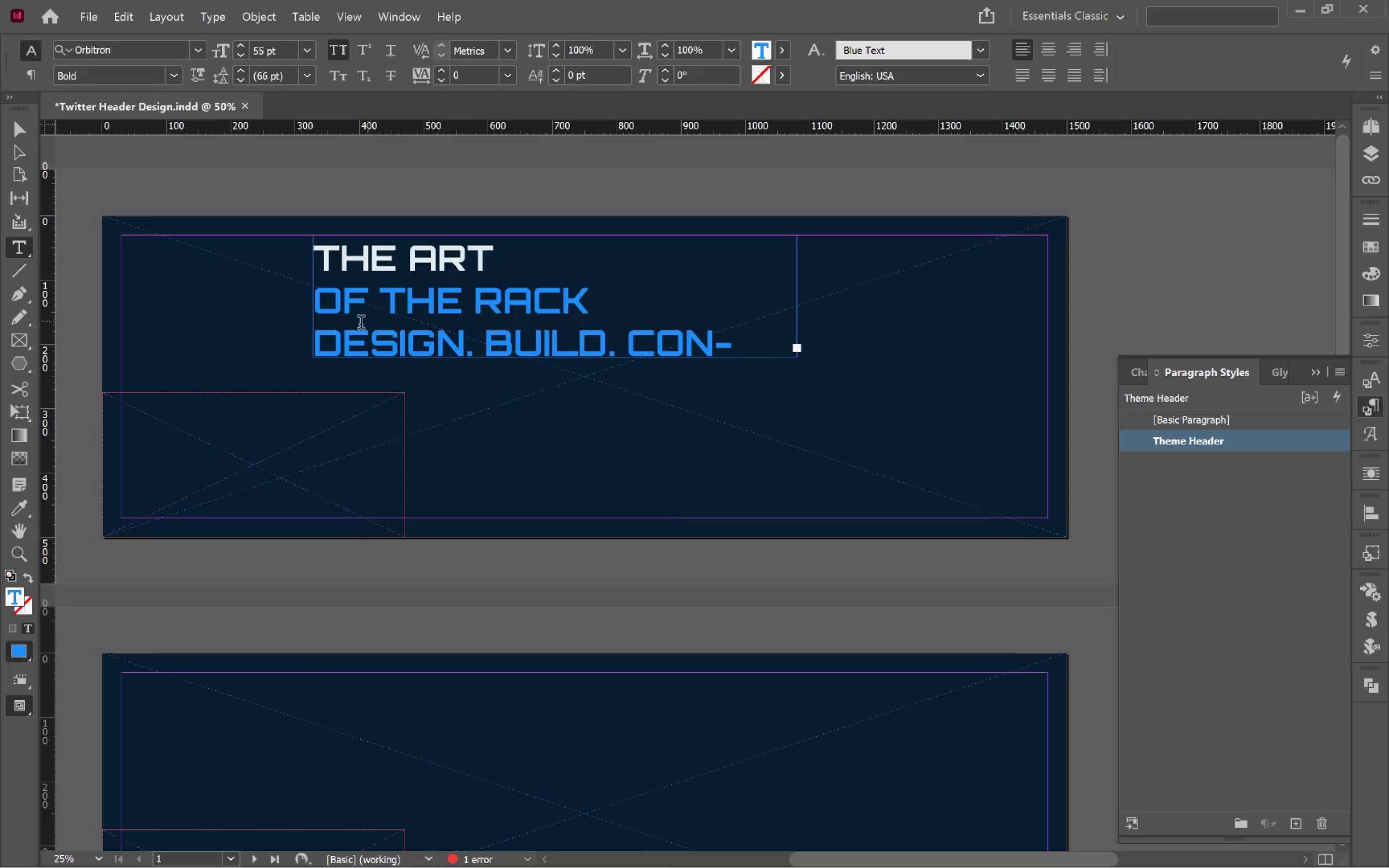 
left_click([393, 344])
 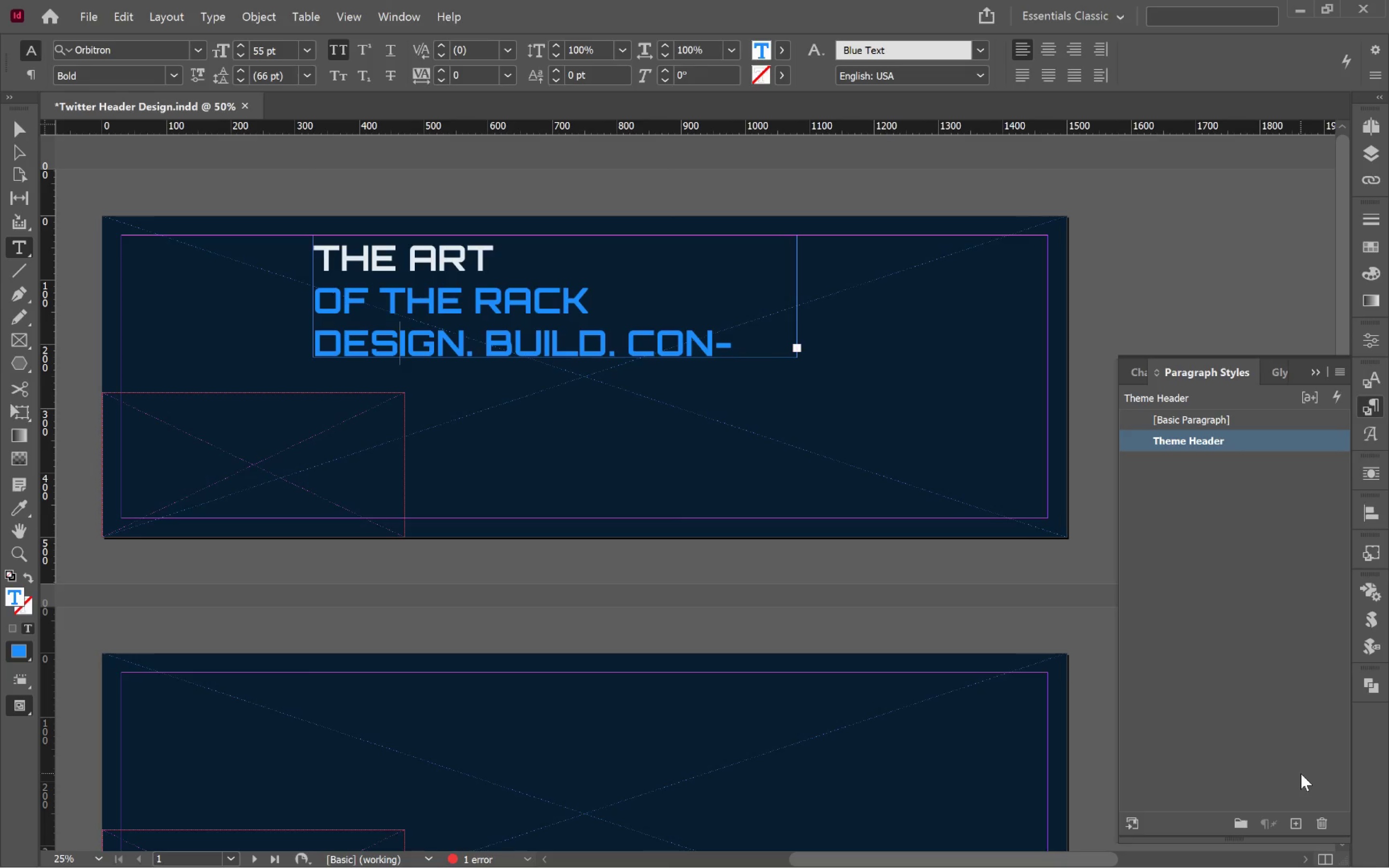 
left_click([1297, 829])
 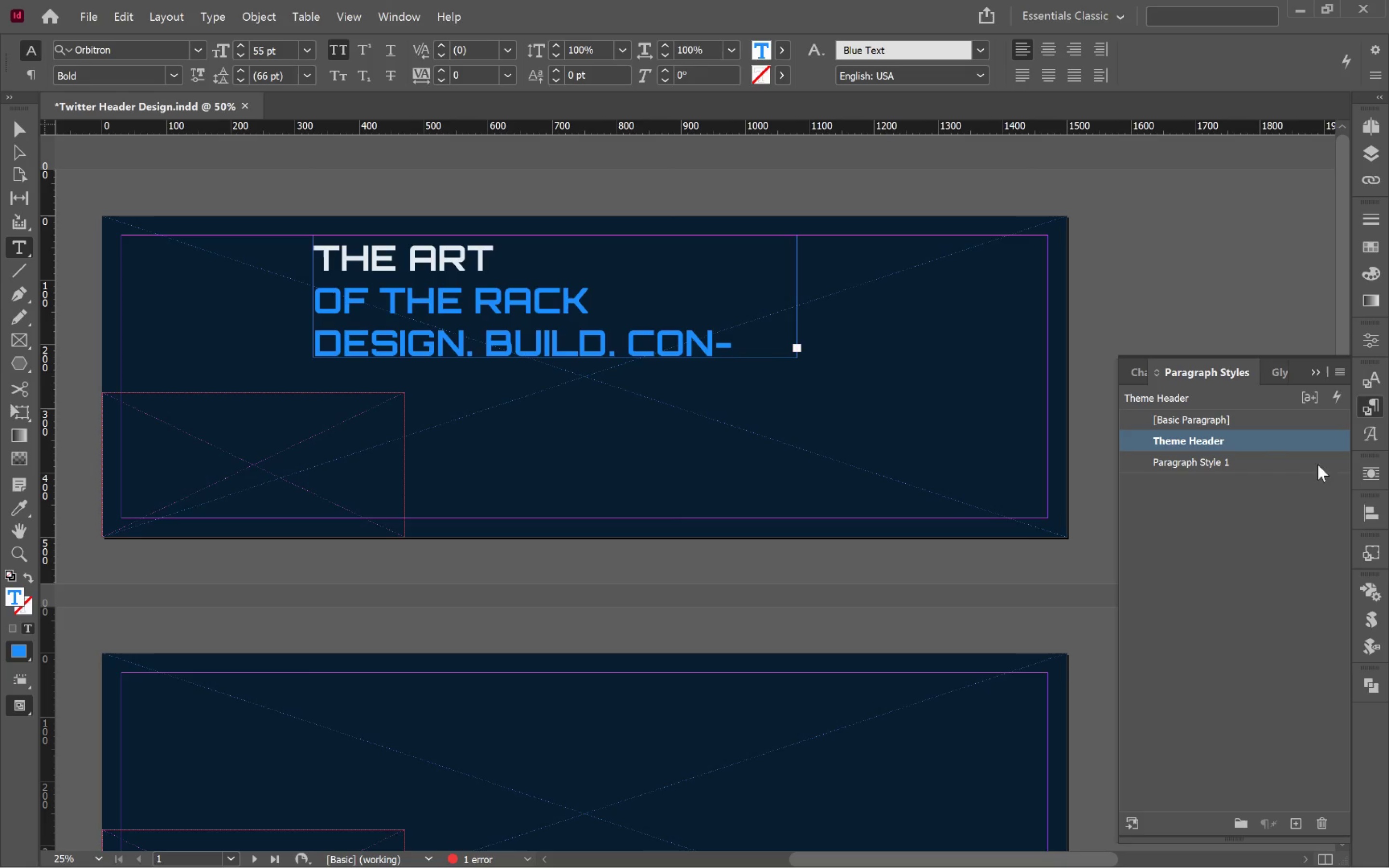 
left_click([1291, 466])
 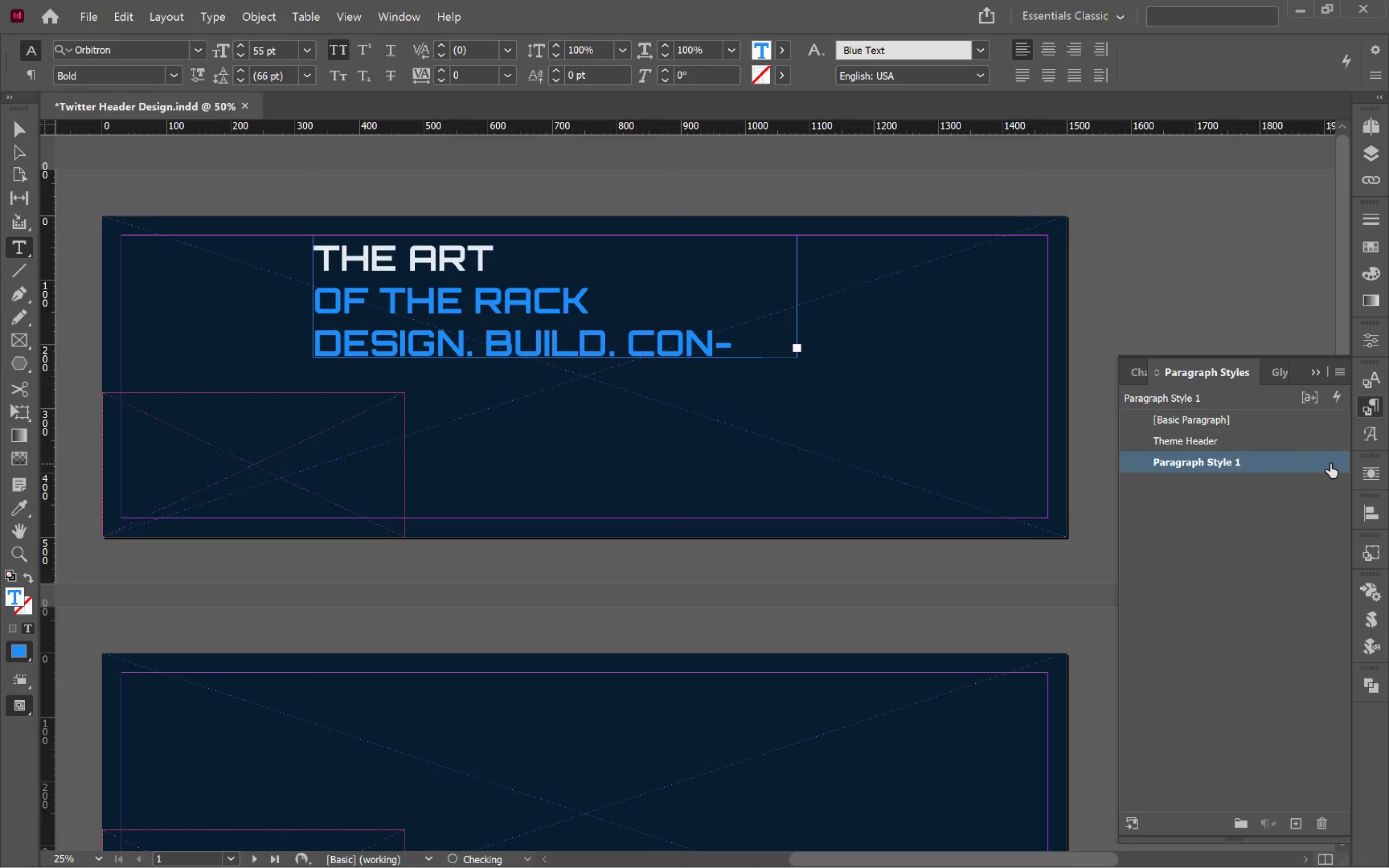 
double_click([1330, 463])
 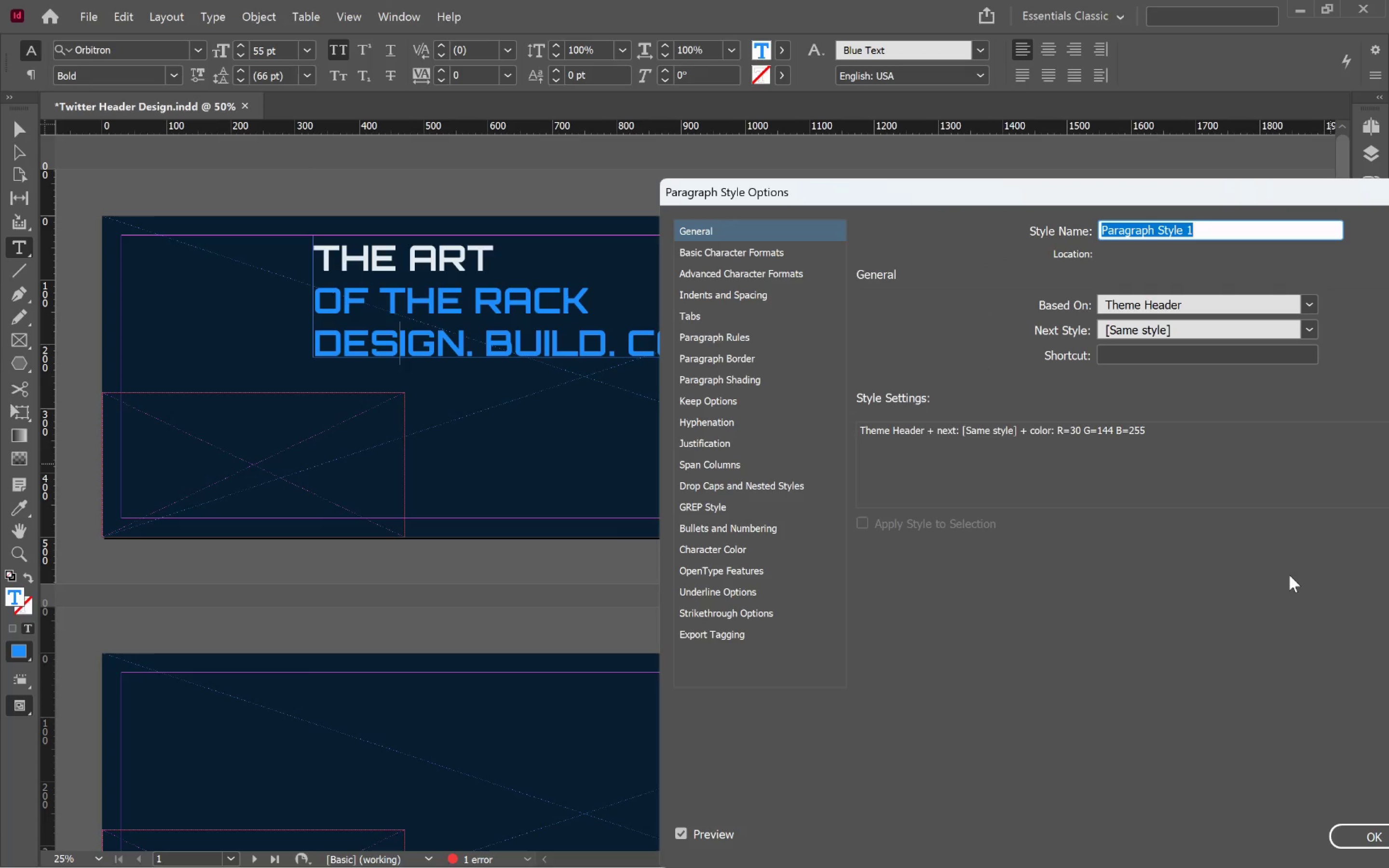 
type(Small Text)
 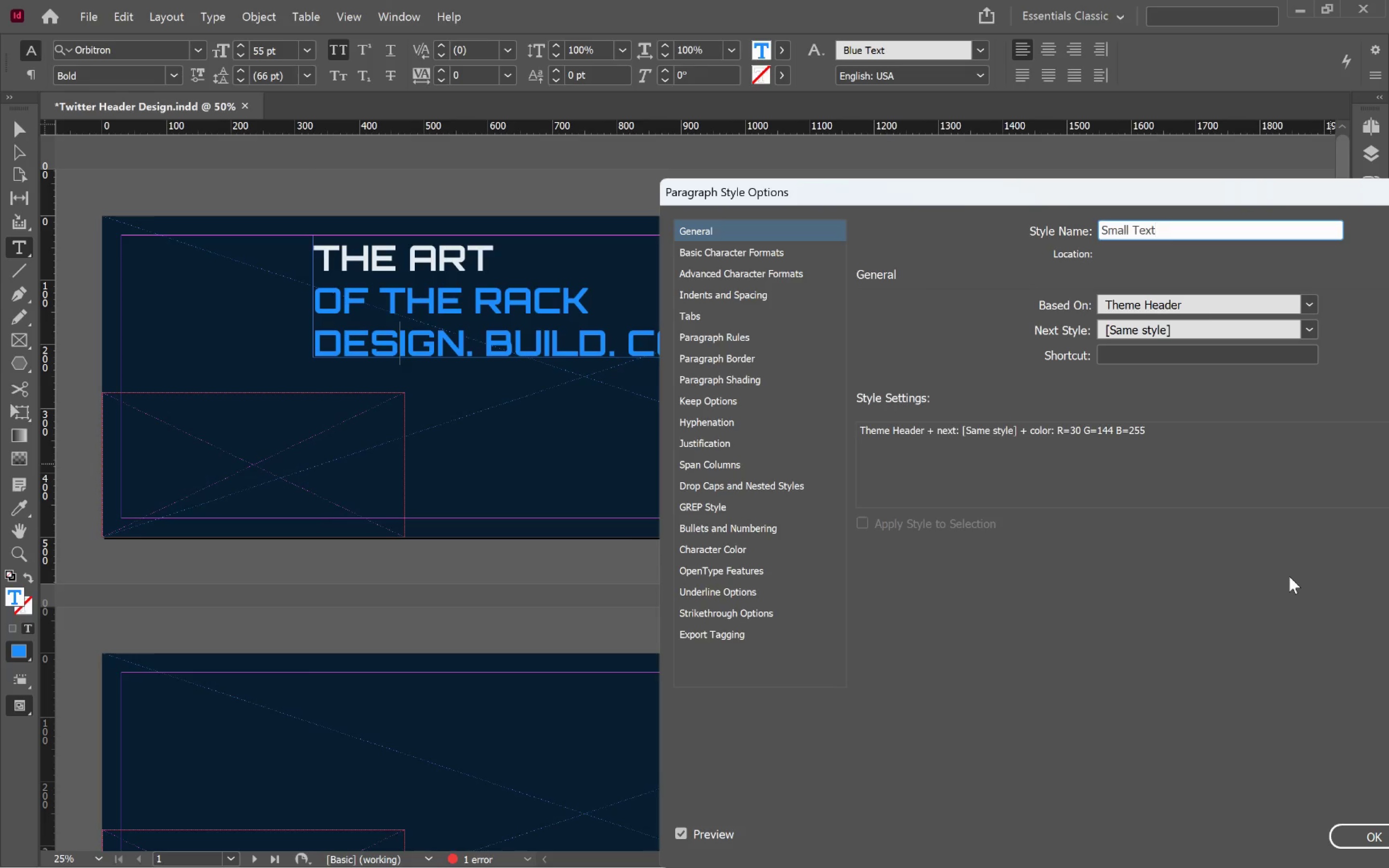 
key(Control+A)
 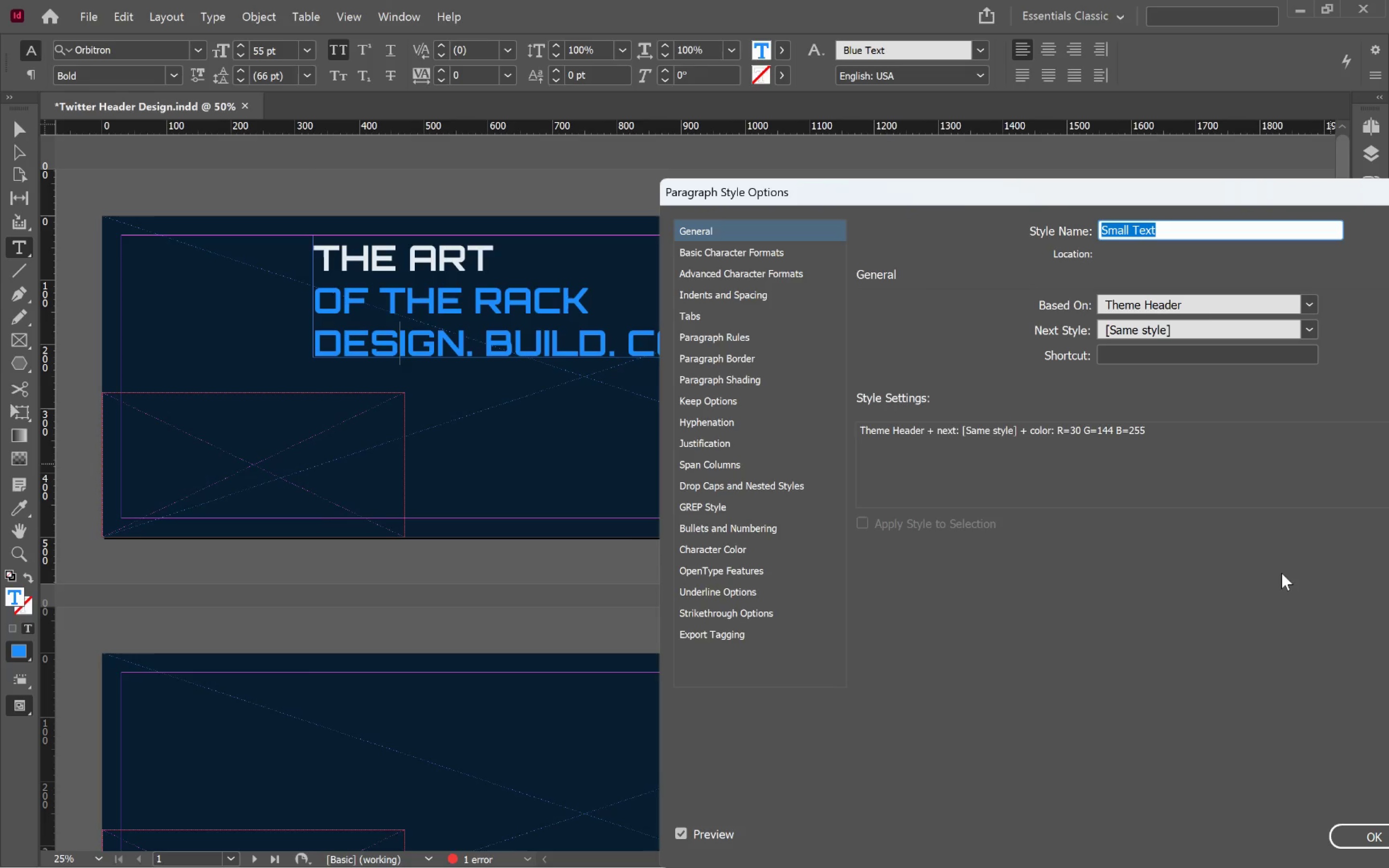 
type(Theme Subheading)
 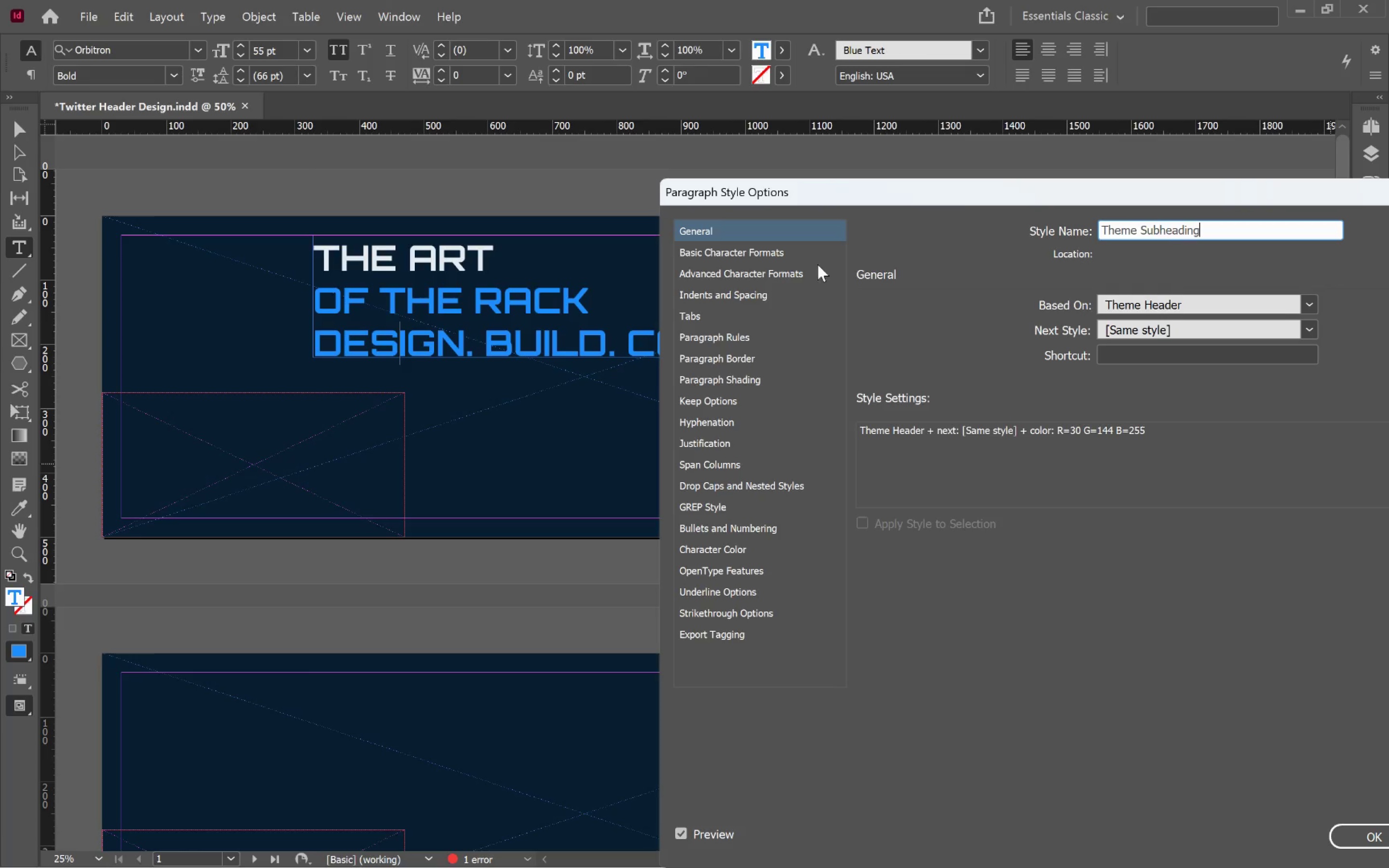 
left_click([803, 250])
 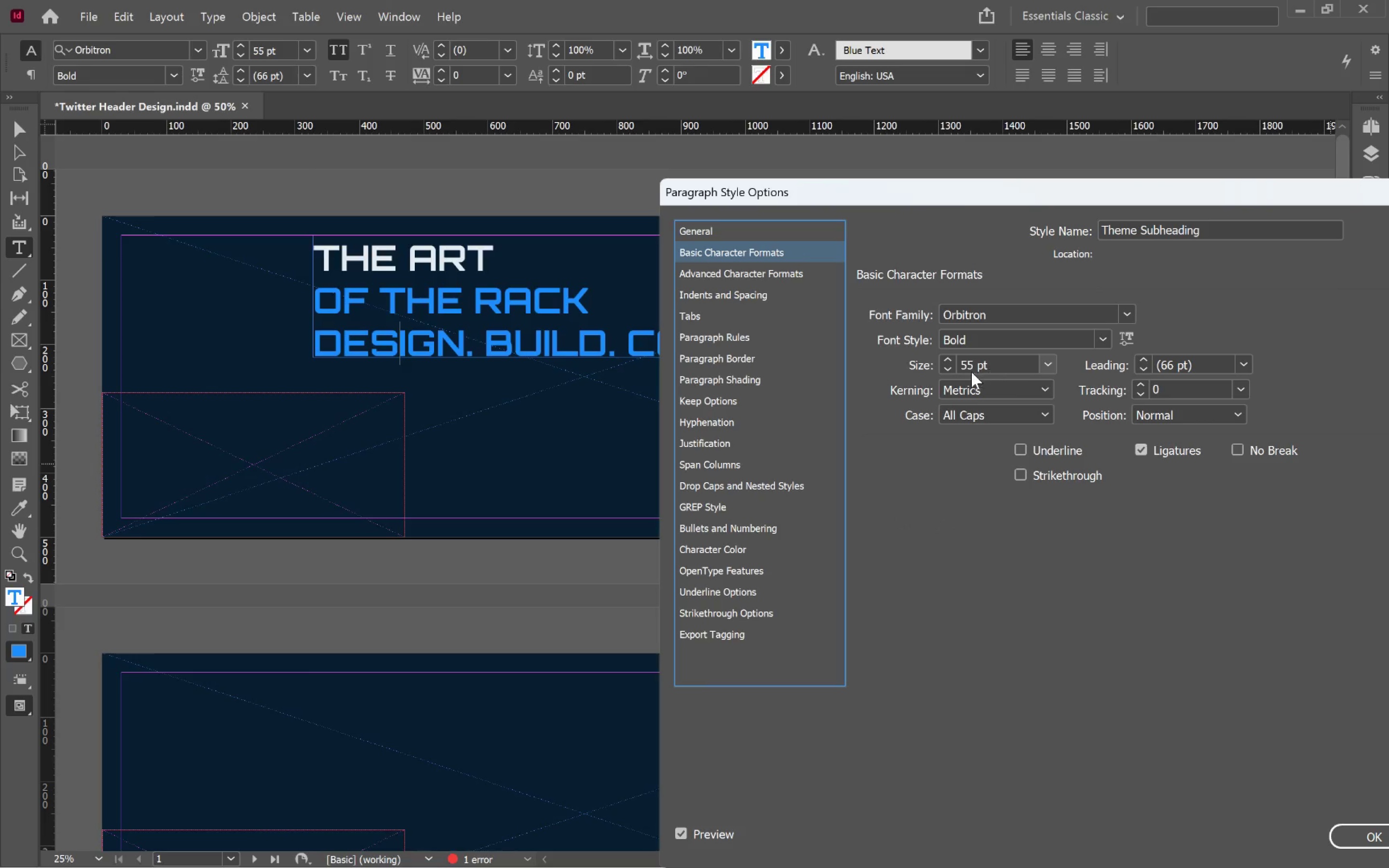 
double_click([953, 370])
 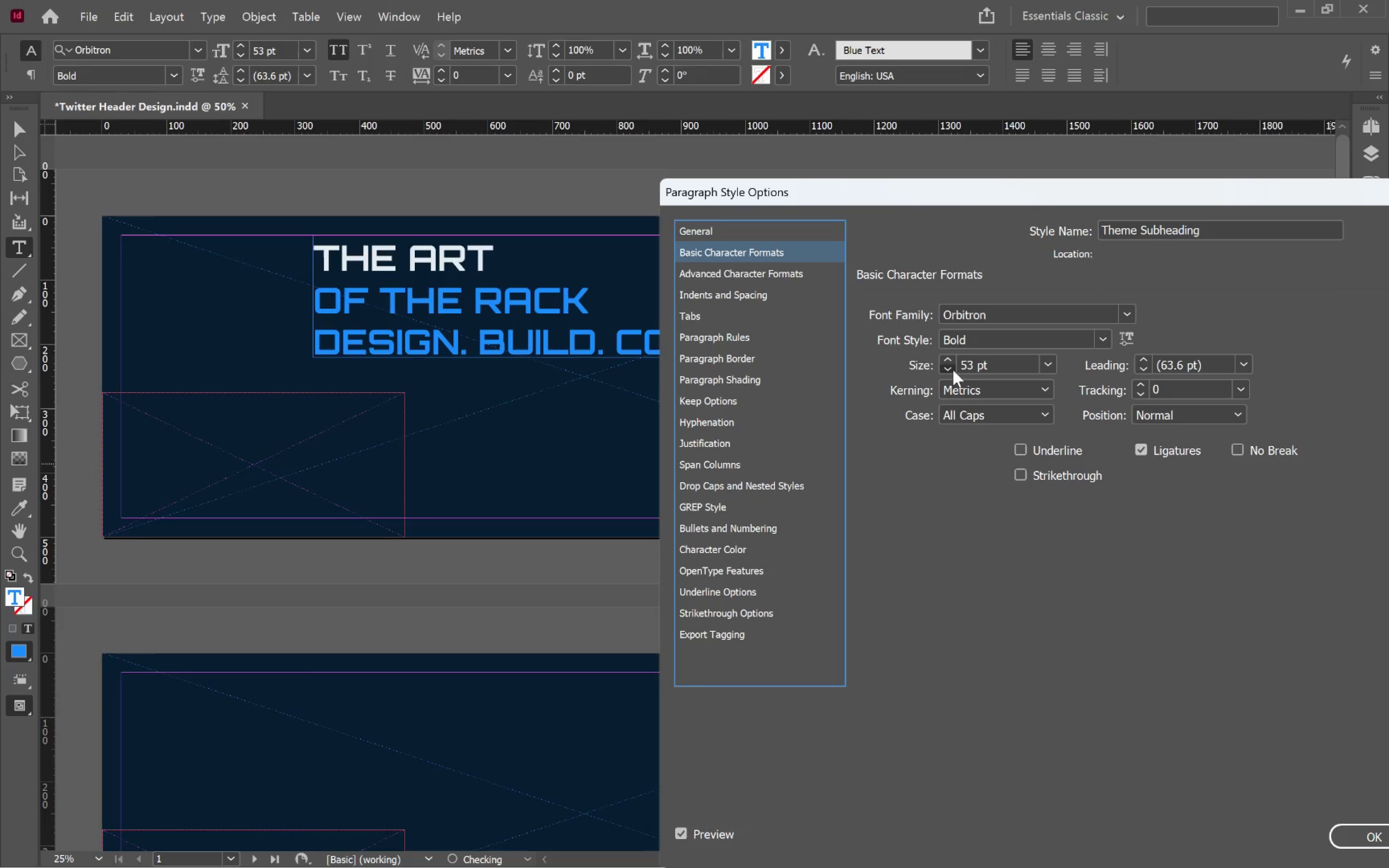 
triple_click([953, 370])
 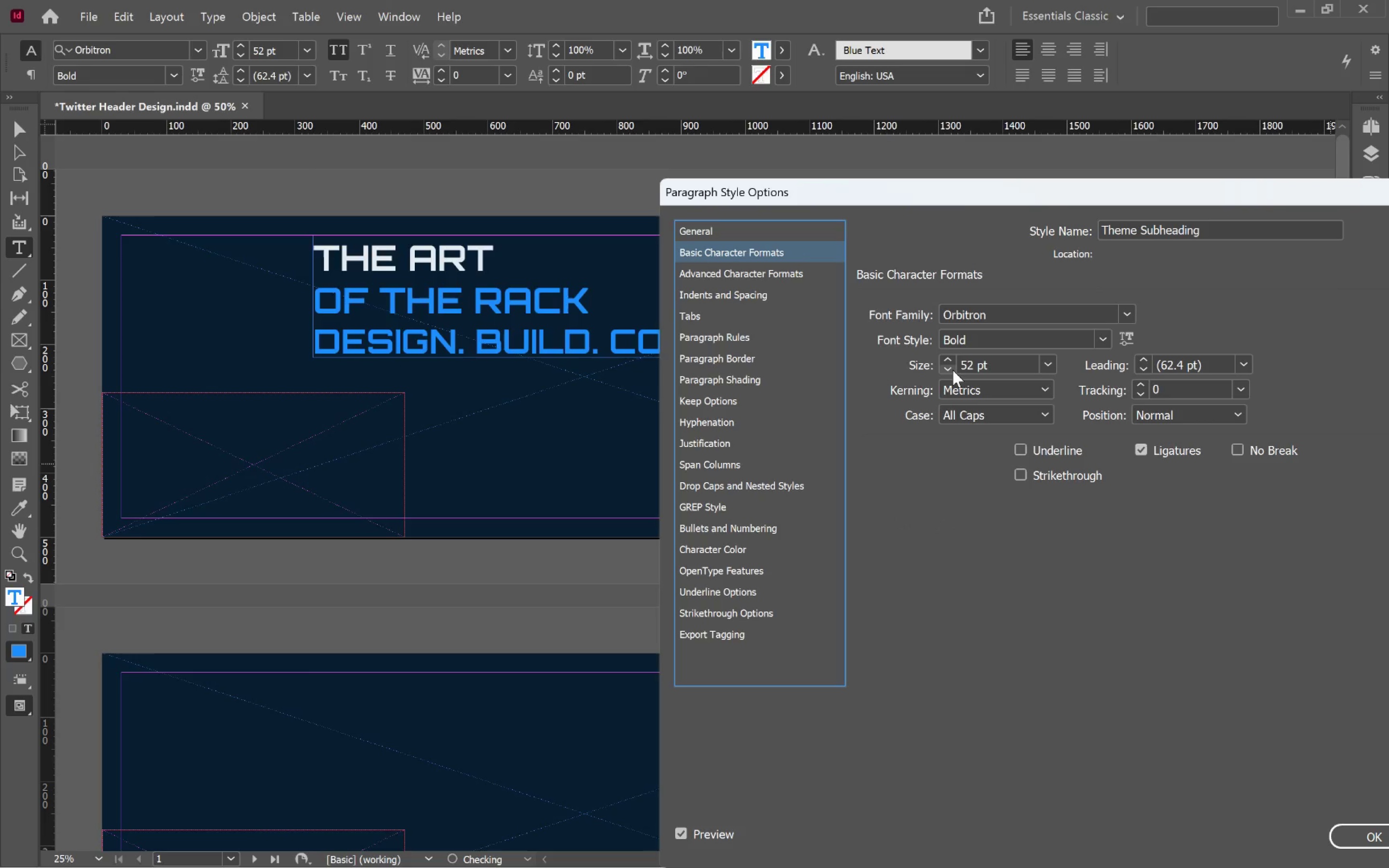 
triple_click([953, 370])
 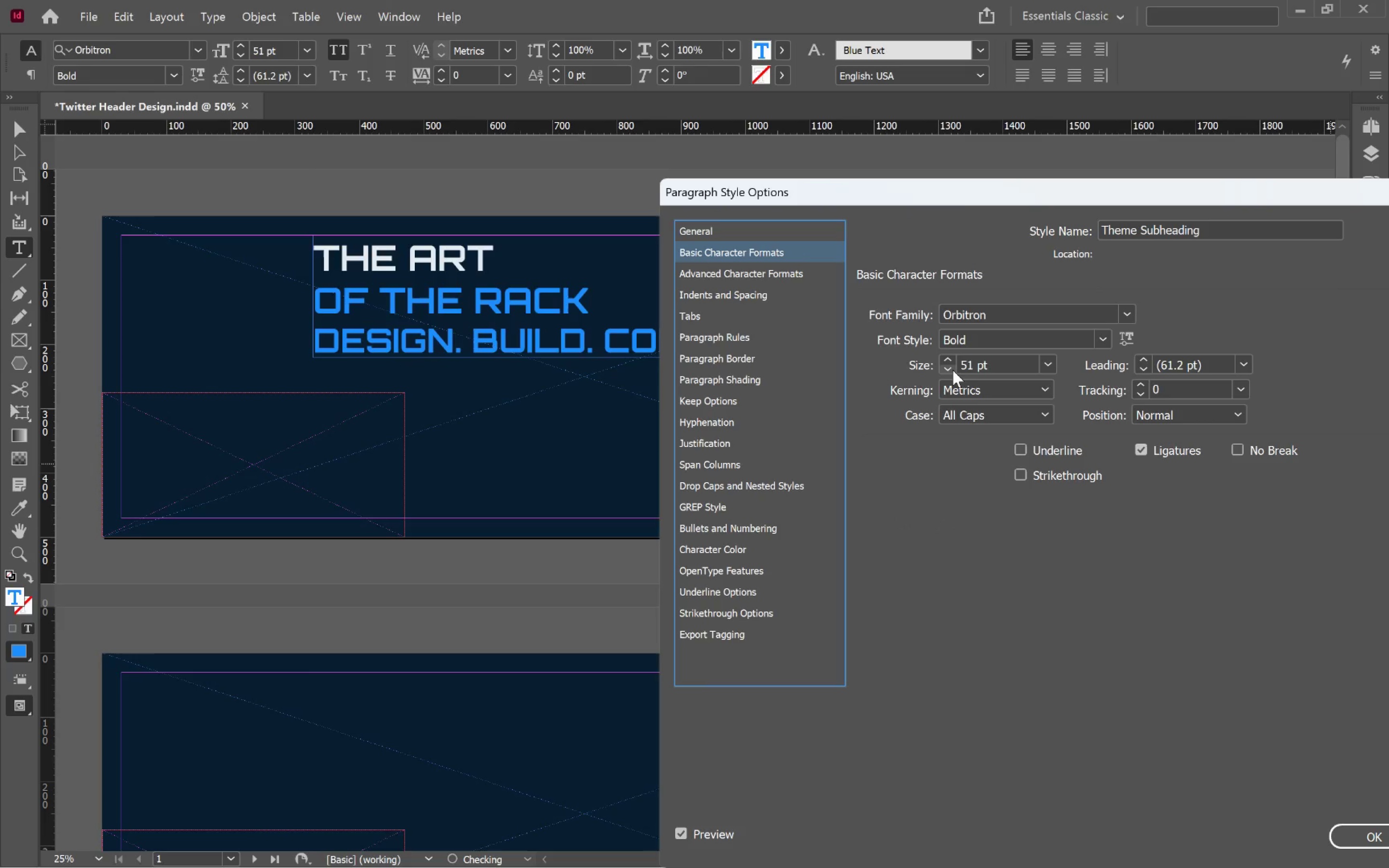 
triple_click([953, 370])
 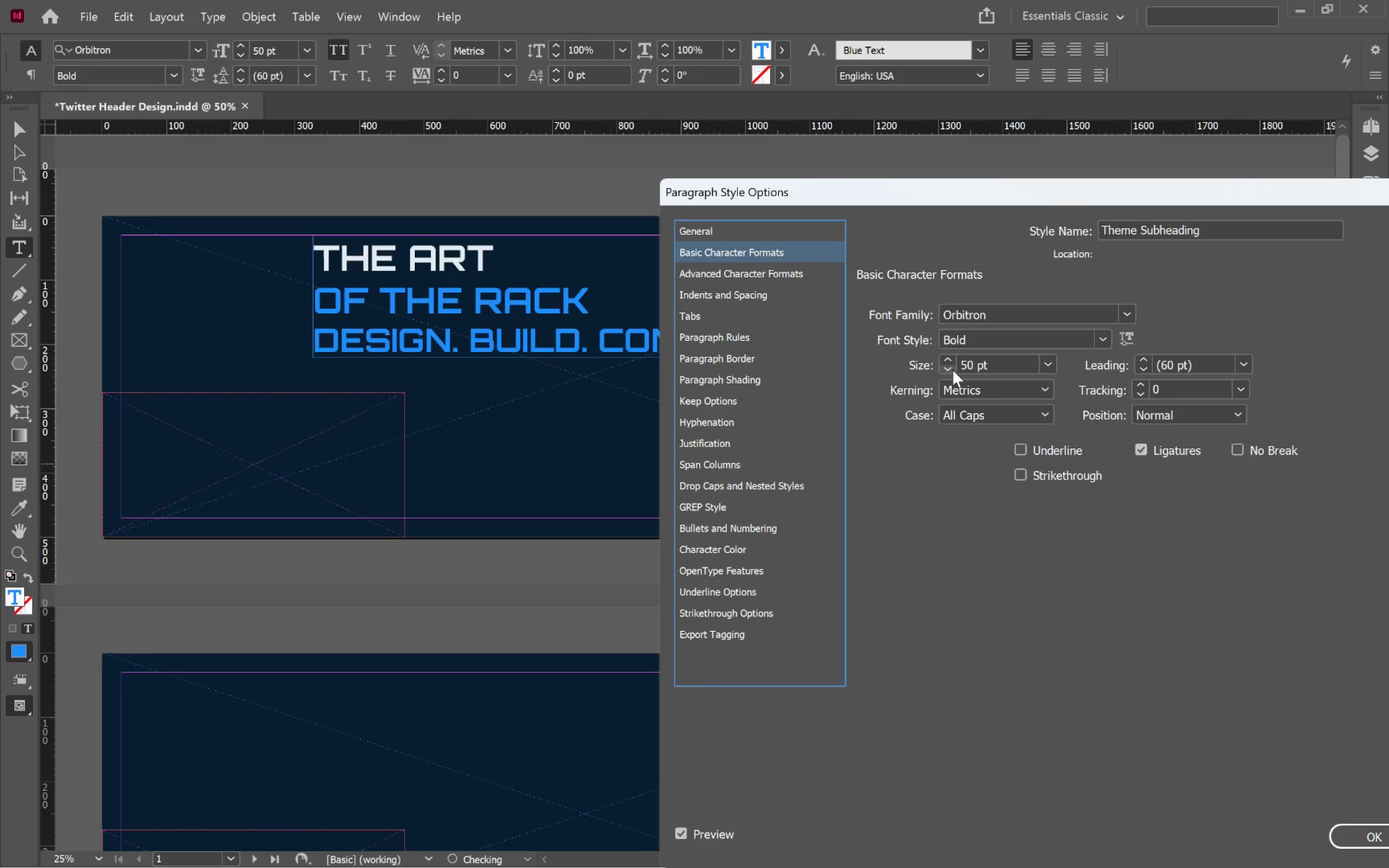 
hold_key(key=ShiftLeft, duration=1.27)
triple_click([953, 370])
 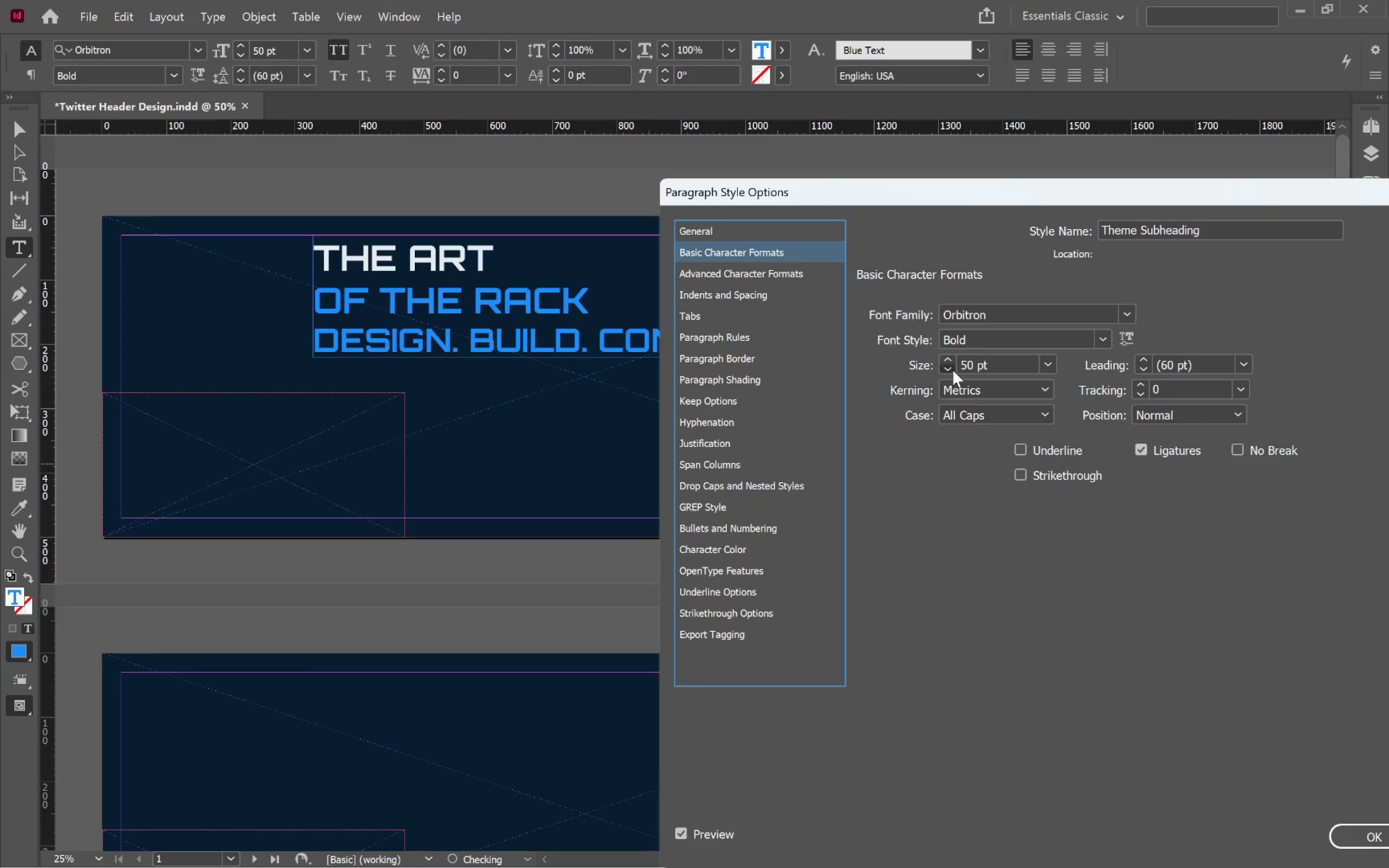 
left_click([953, 370])
 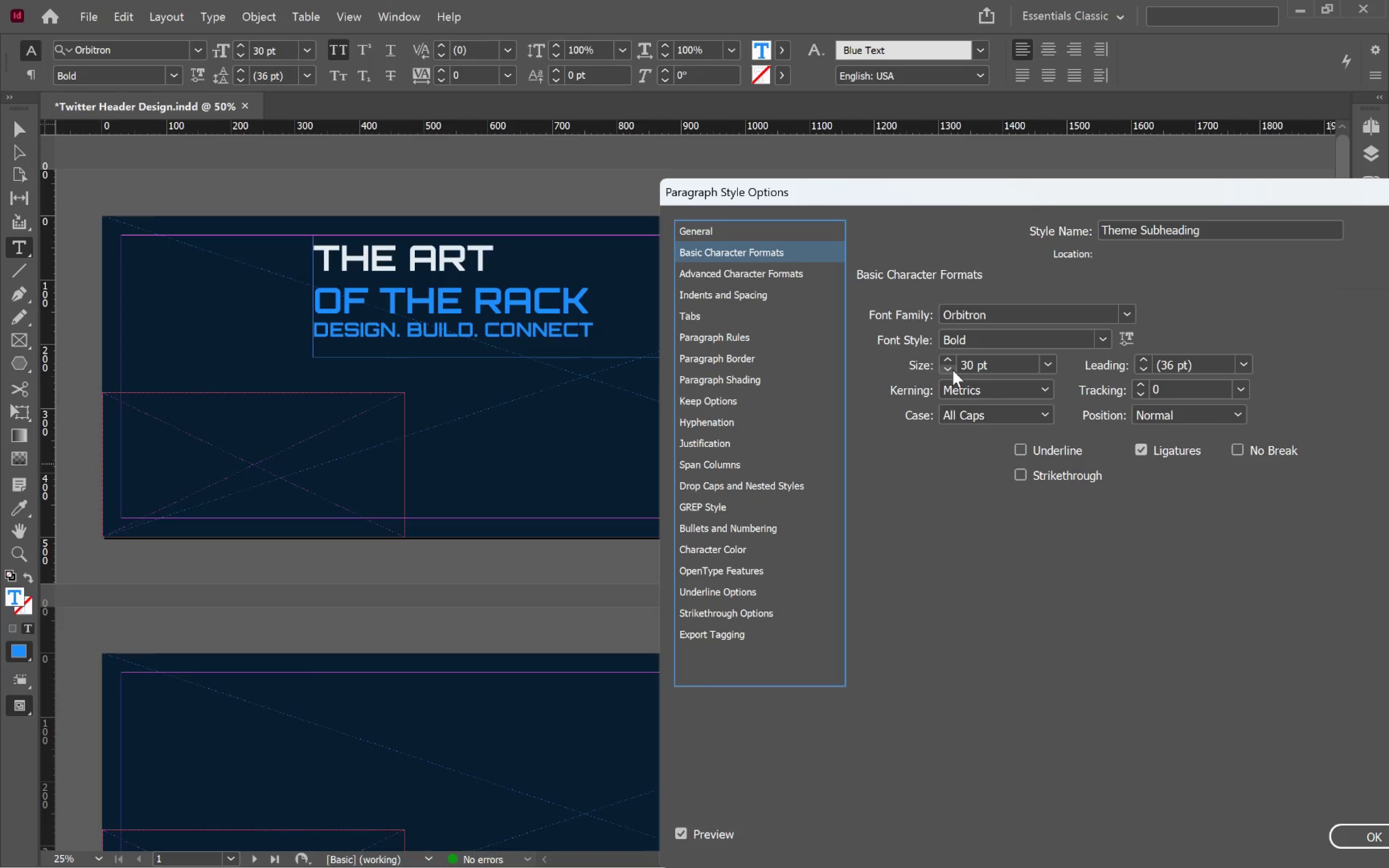 
double_click([953, 370])
 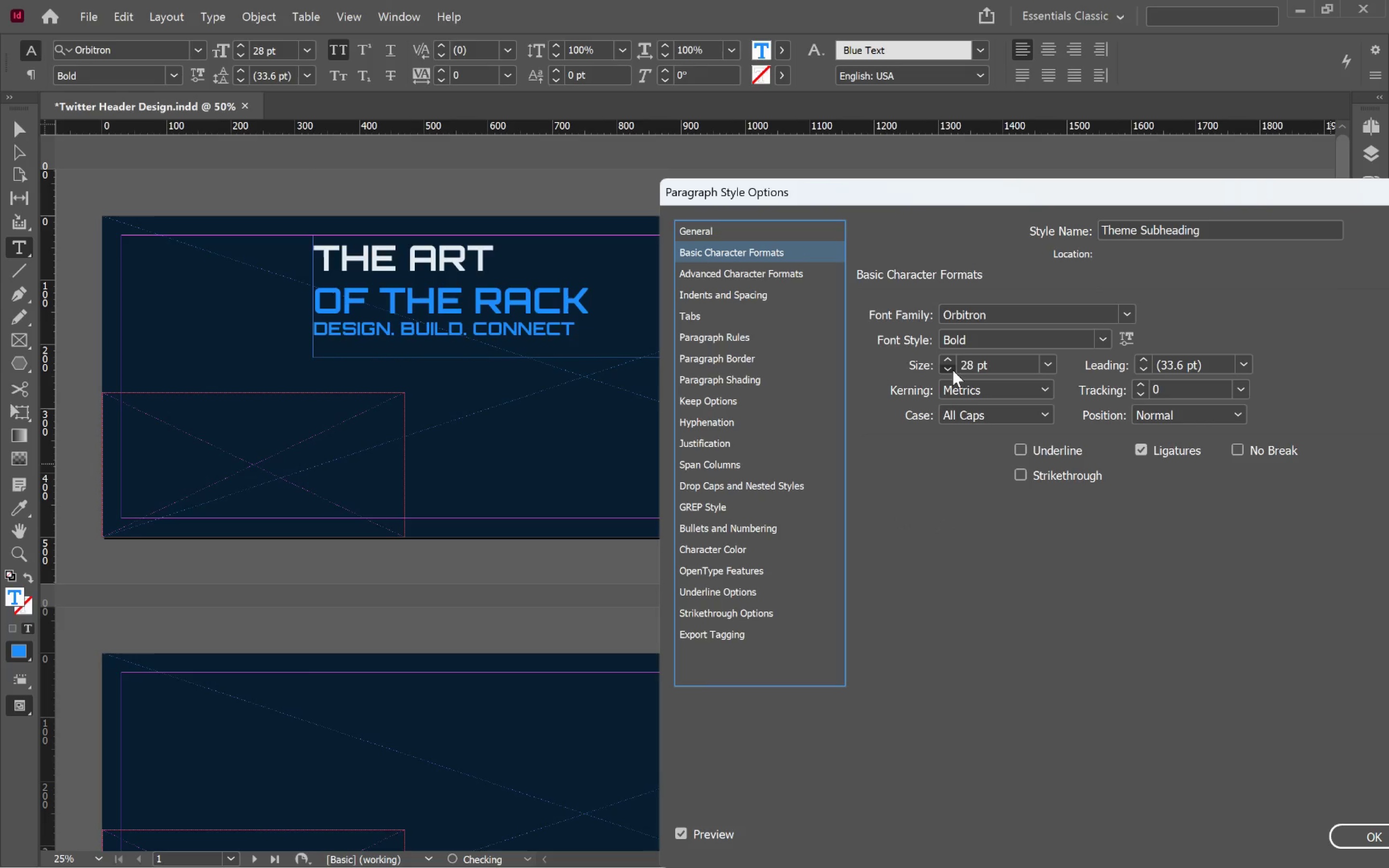 
triple_click([953, 370])
 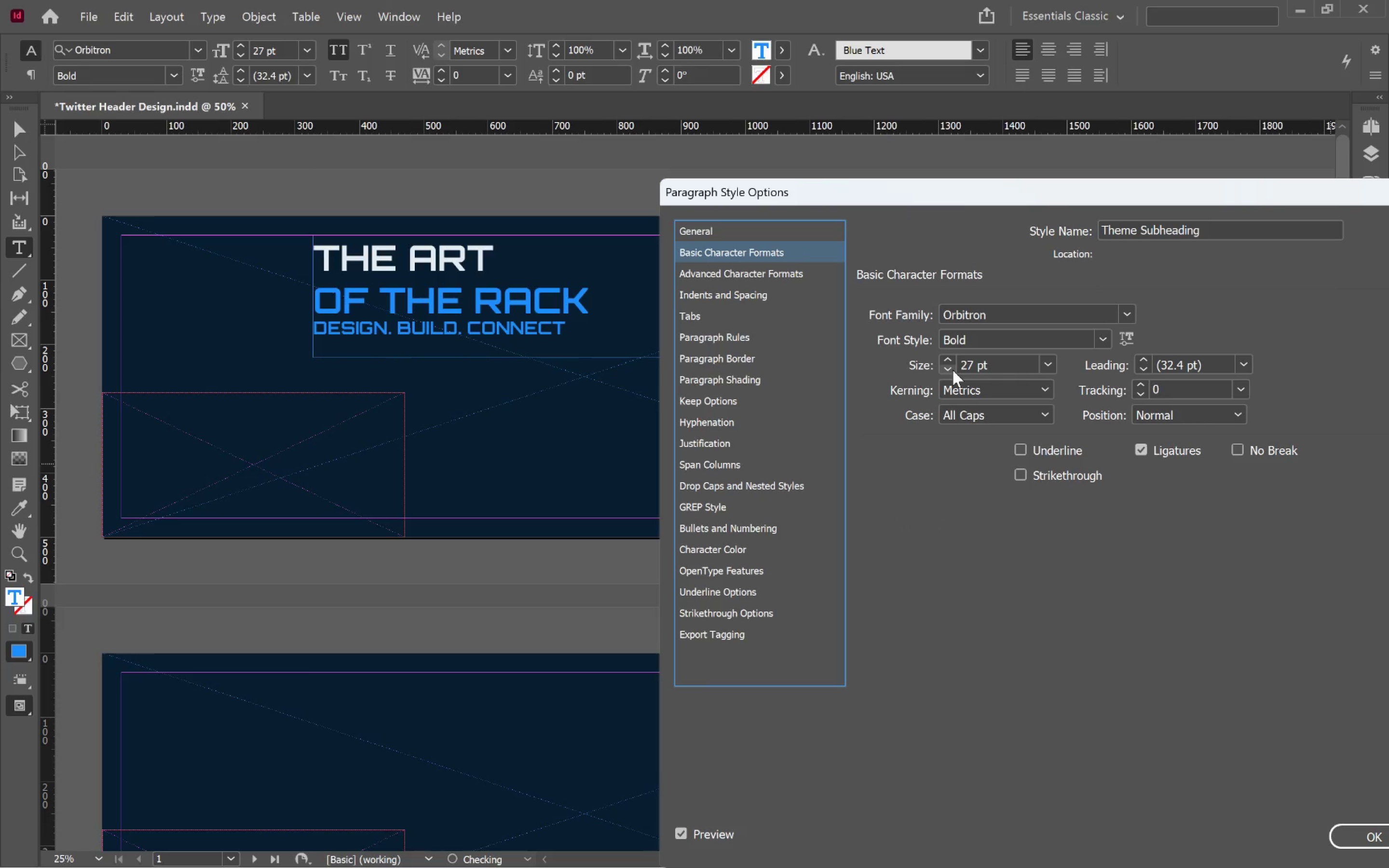 
triple_click([953, 370])
 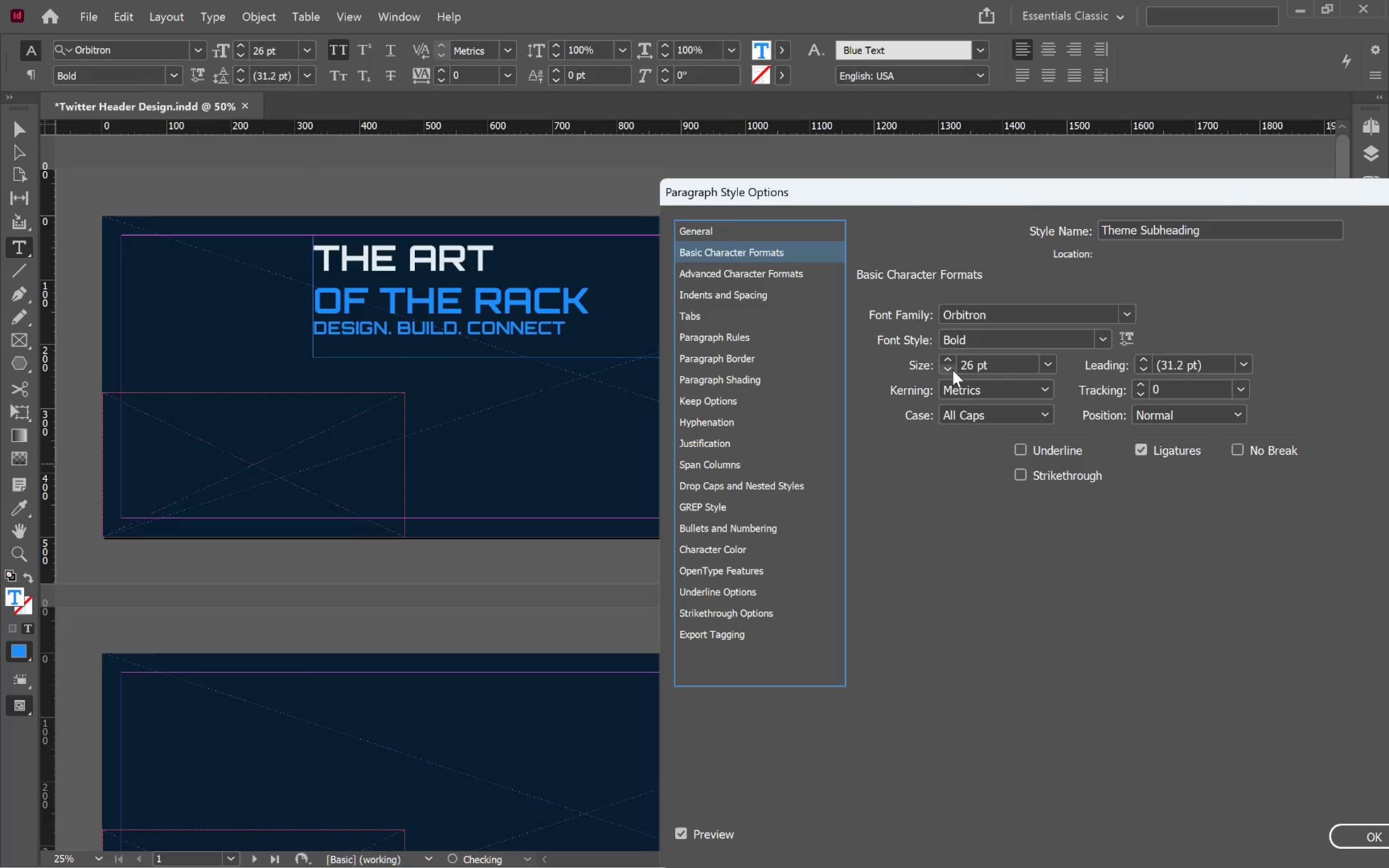 
triple_click([953, 370])
 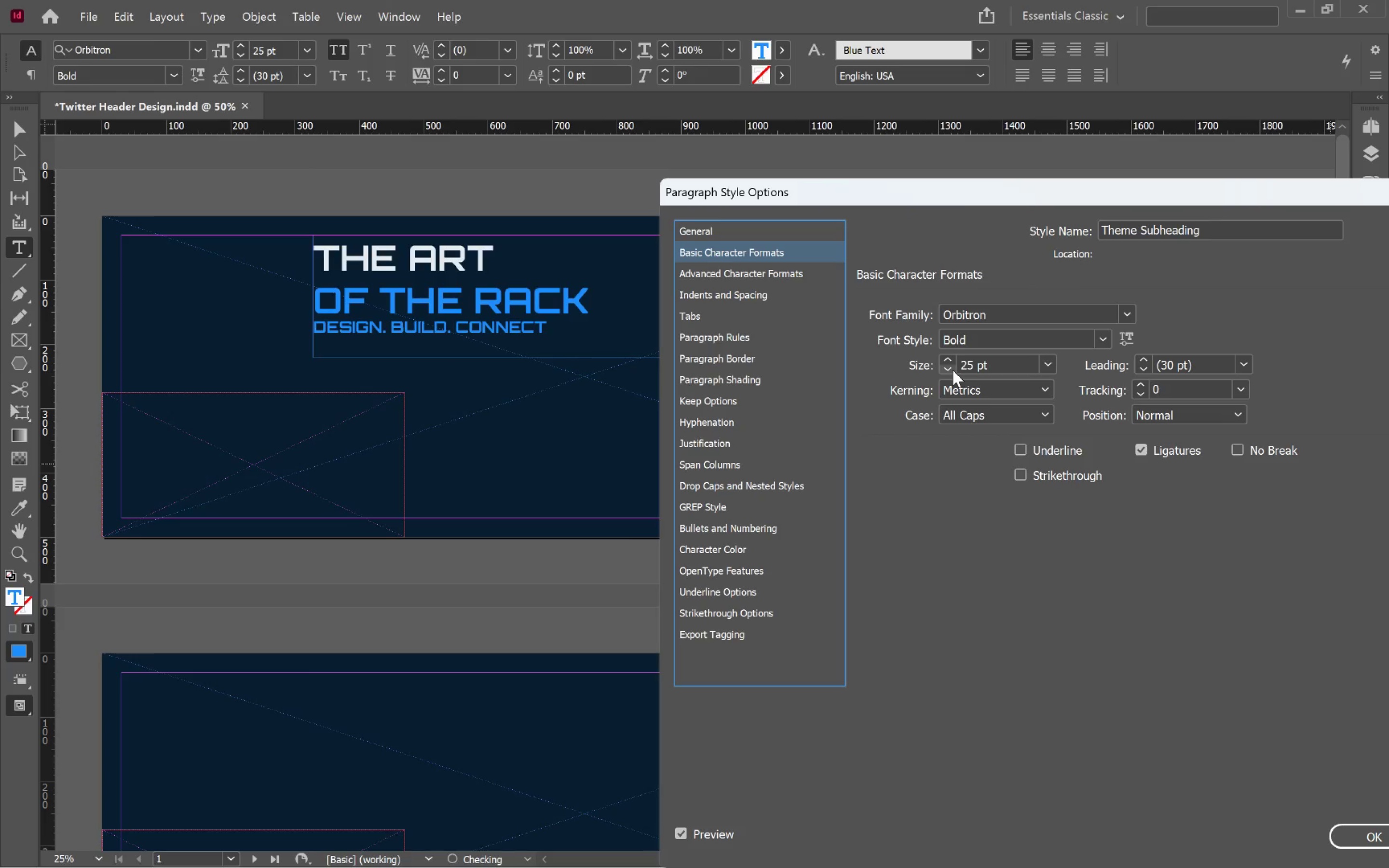 
left_click([953, 370])
 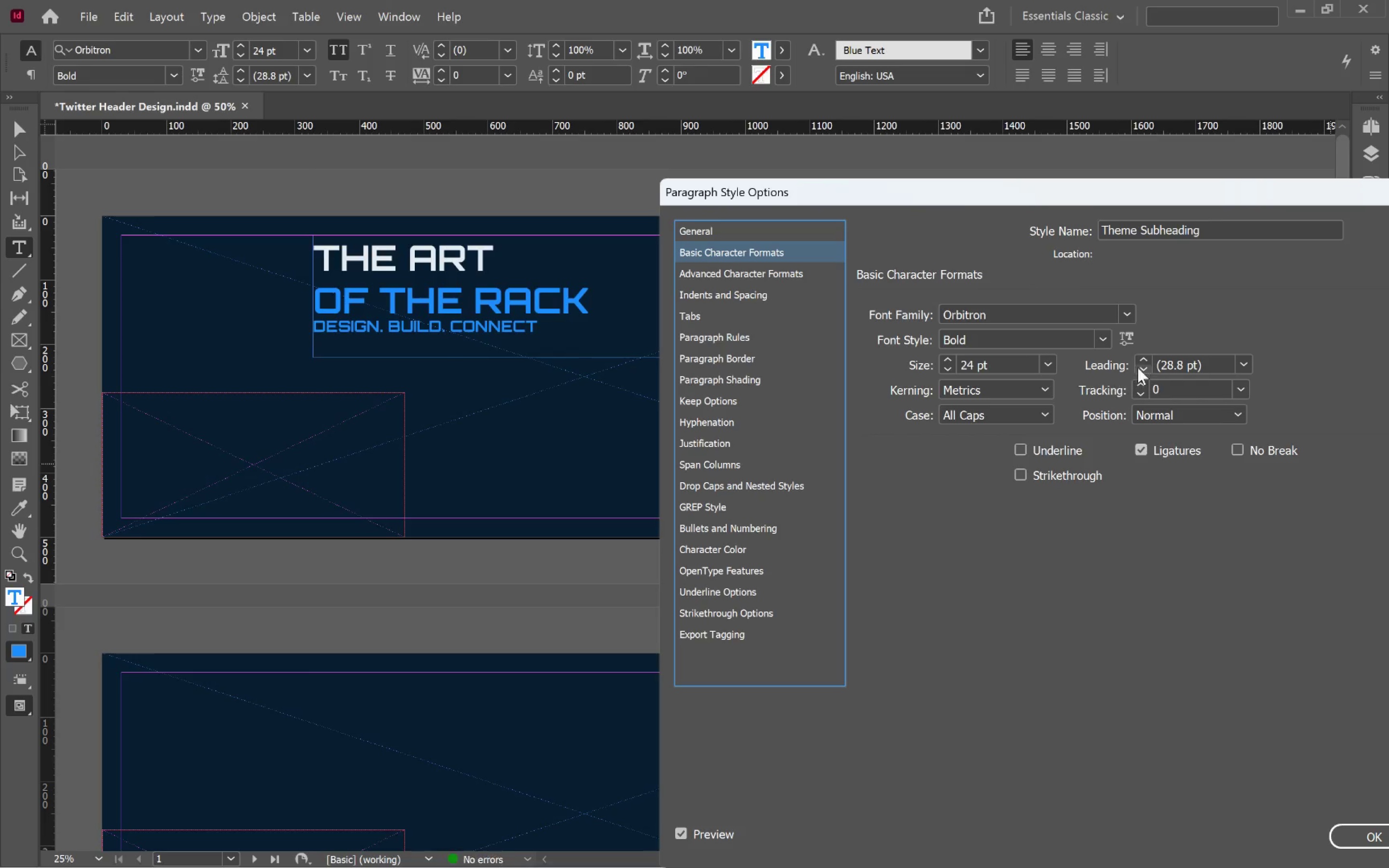 
hold_key(key=ShiftLeft, duration=2.64)
double_click([1140, 364])
 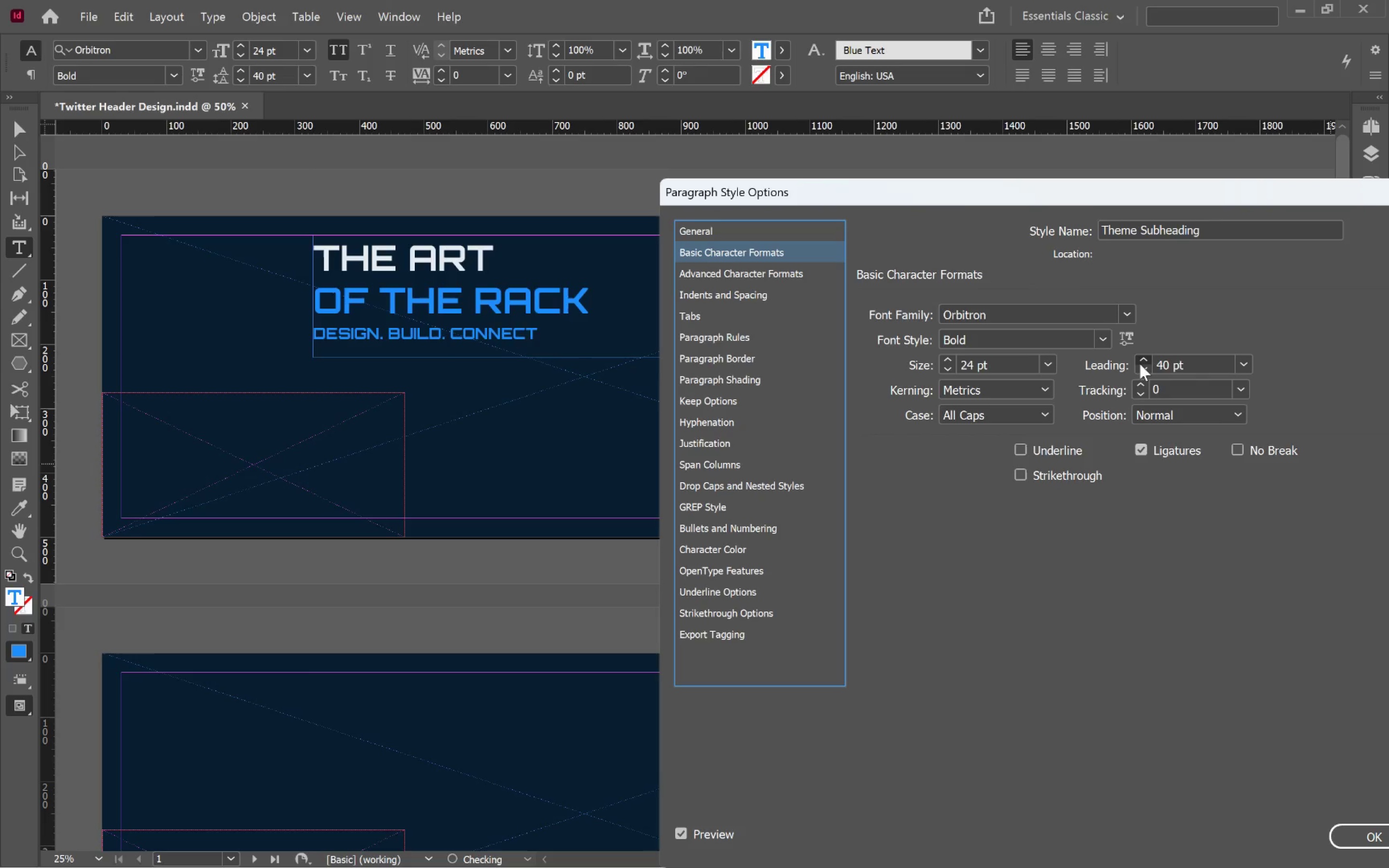 
triple_click([1140, 364])
 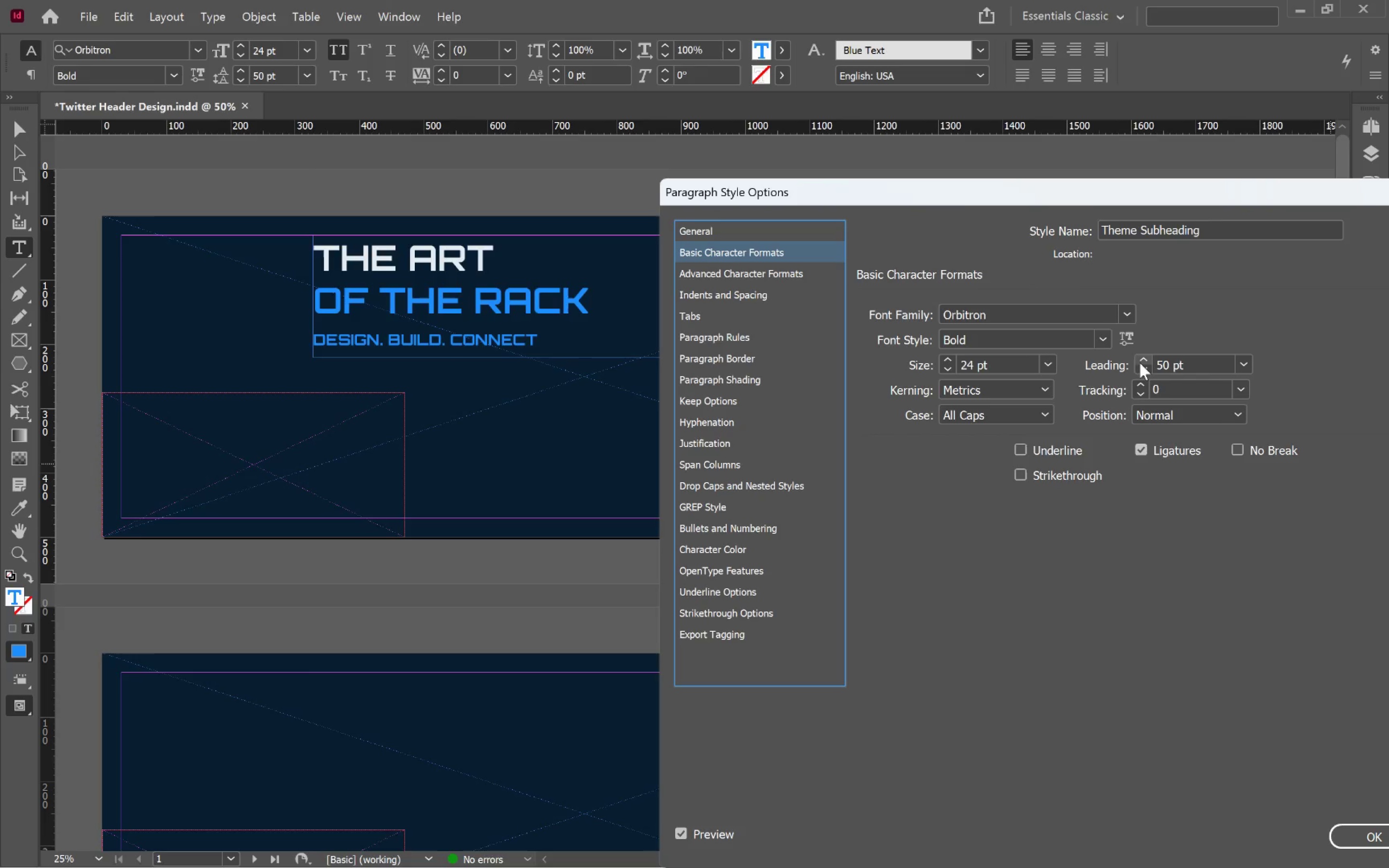 
left_click([1140, 363])
 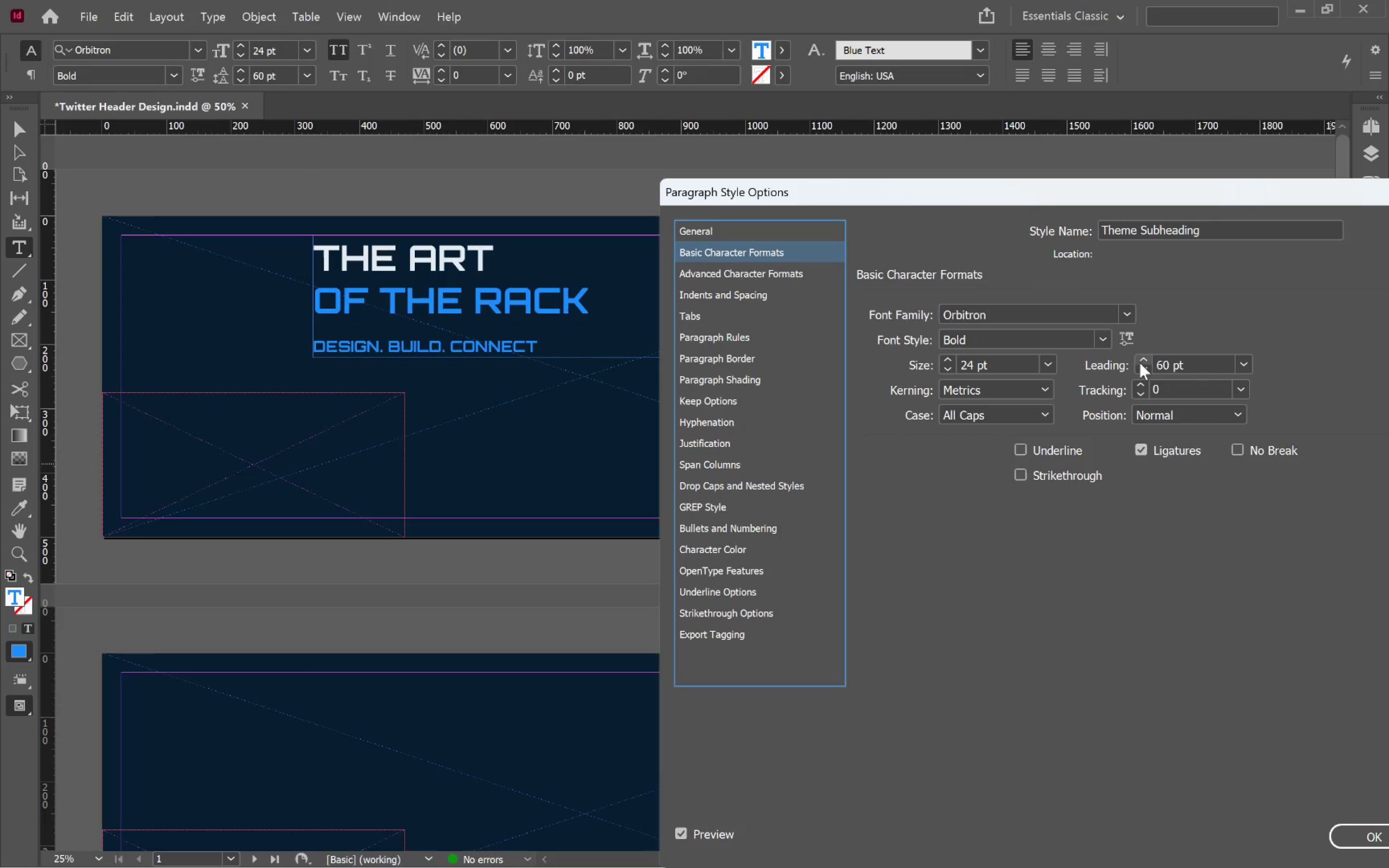 
double_click([1140, 363])
 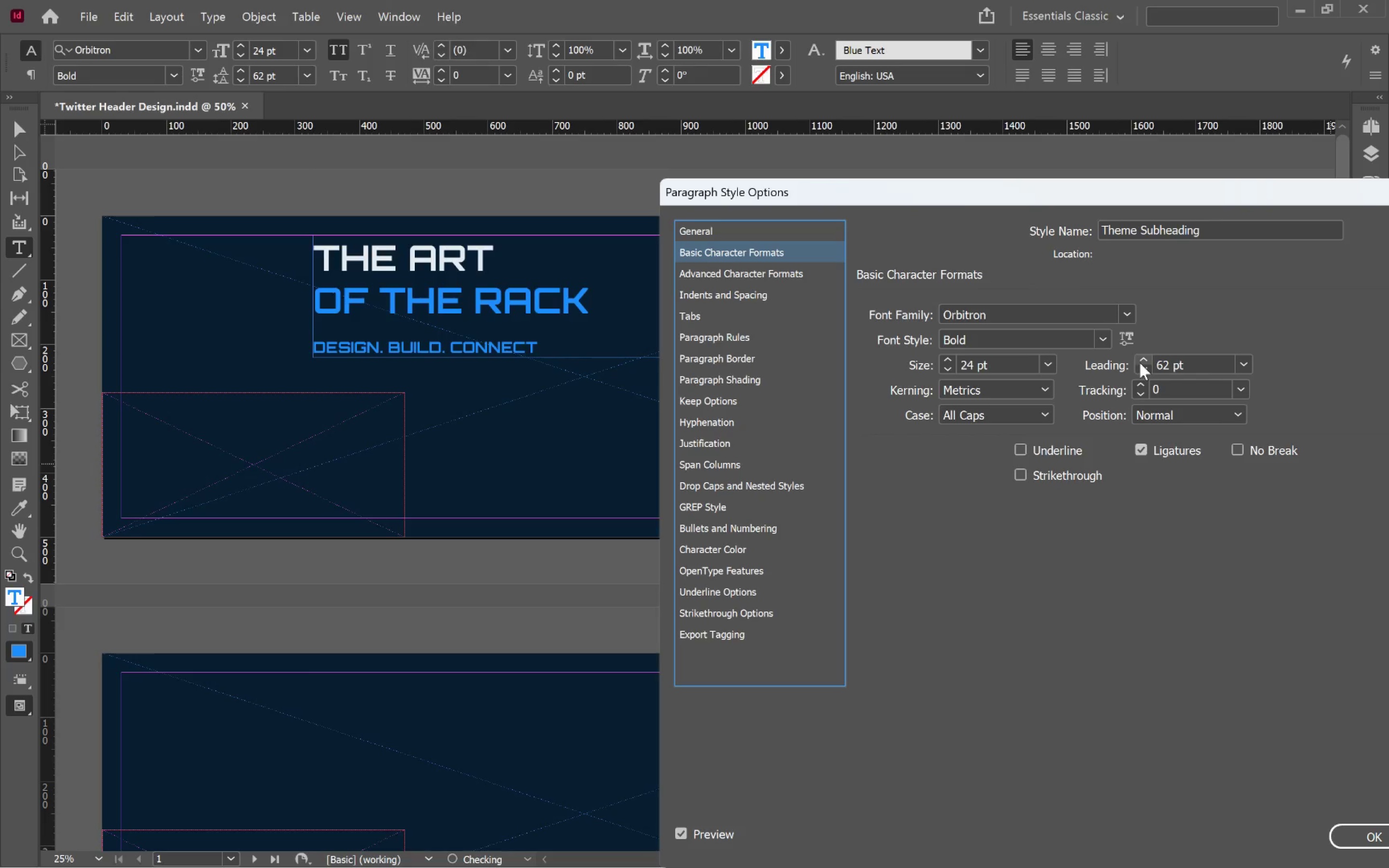 
triple_click([1140, 363])
 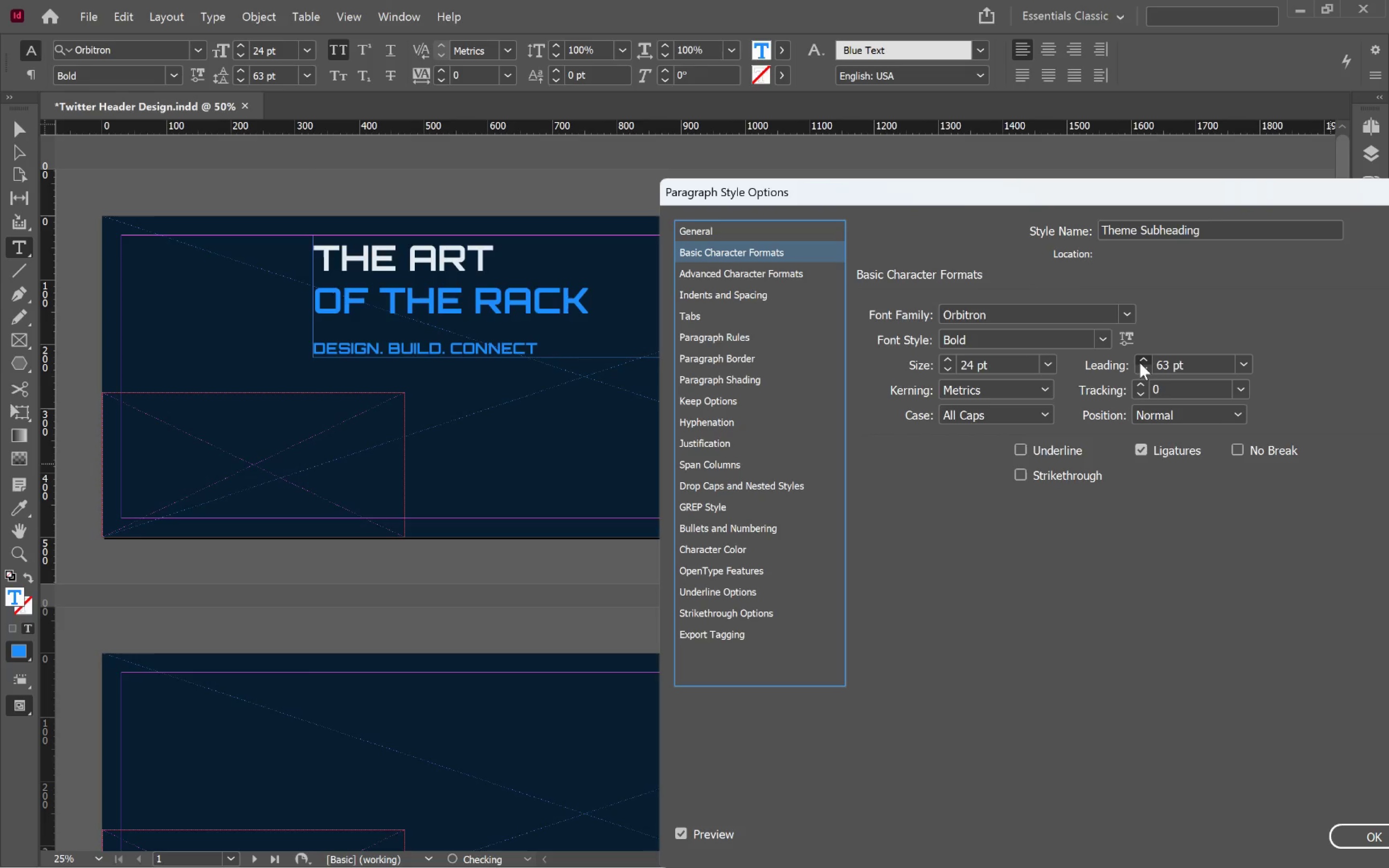 
triple_click([1140, 363])
 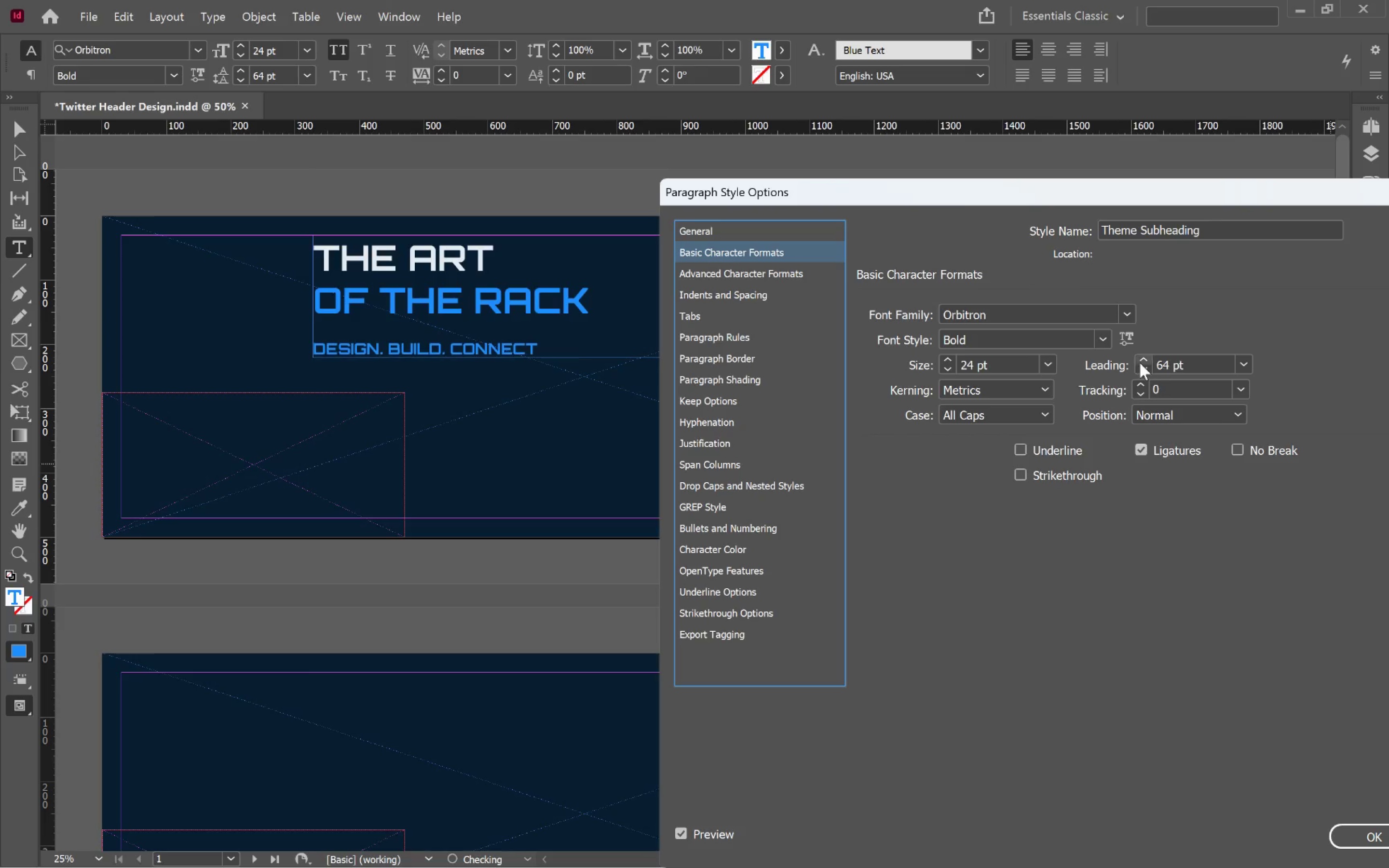 
triple_click([1140, 363])
 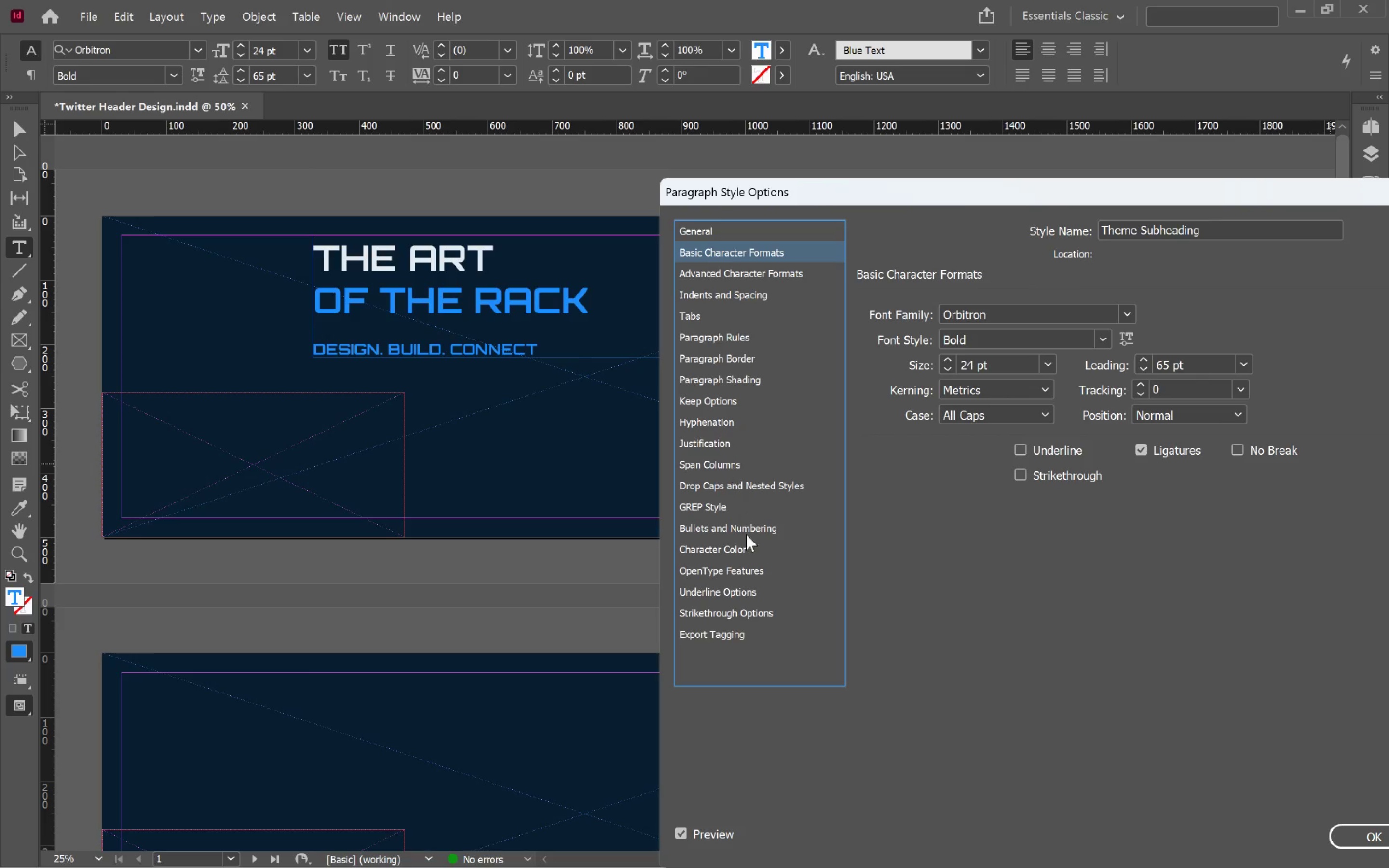 
left_click([748, 549])
 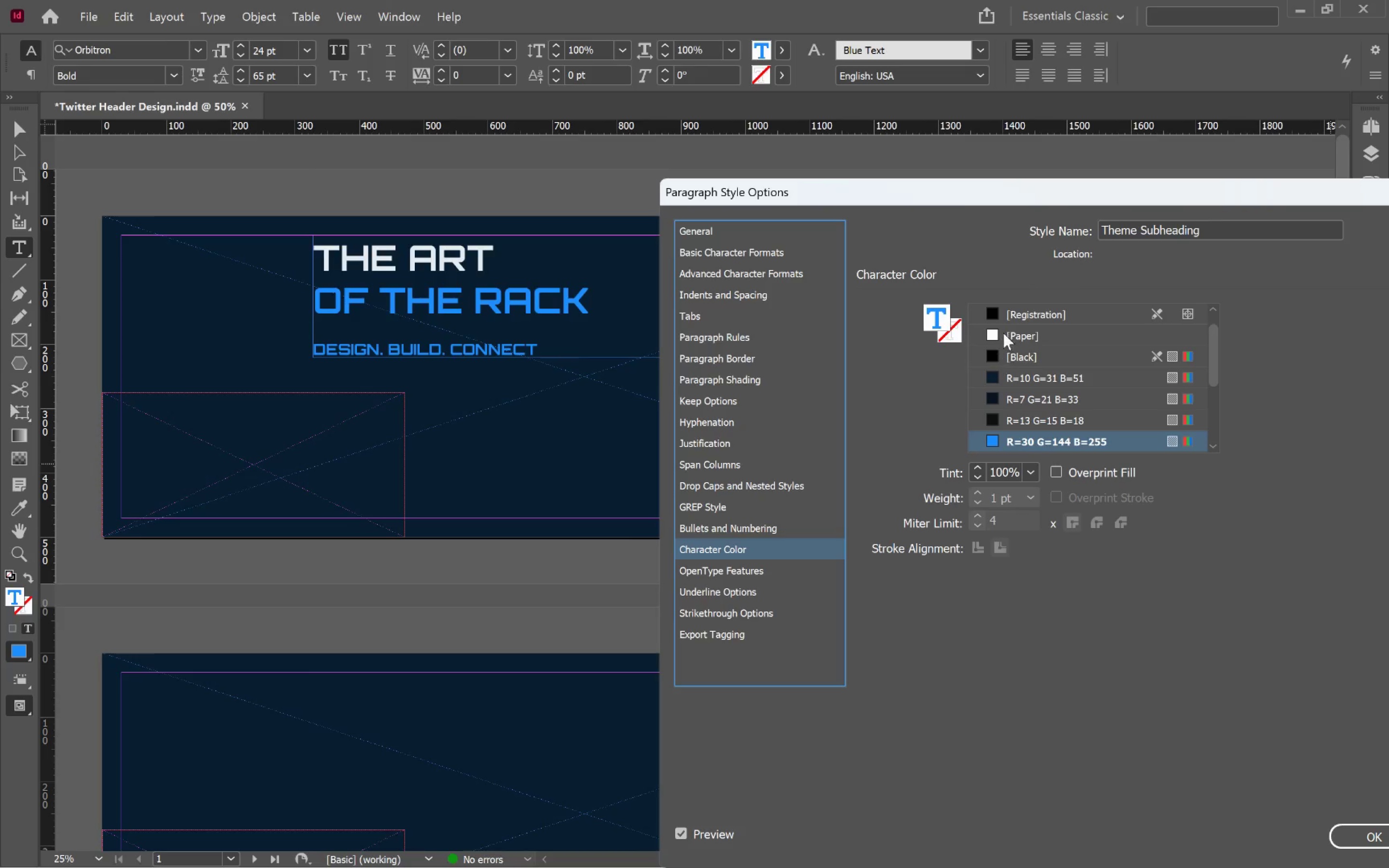 
left_click([1037, 332])
 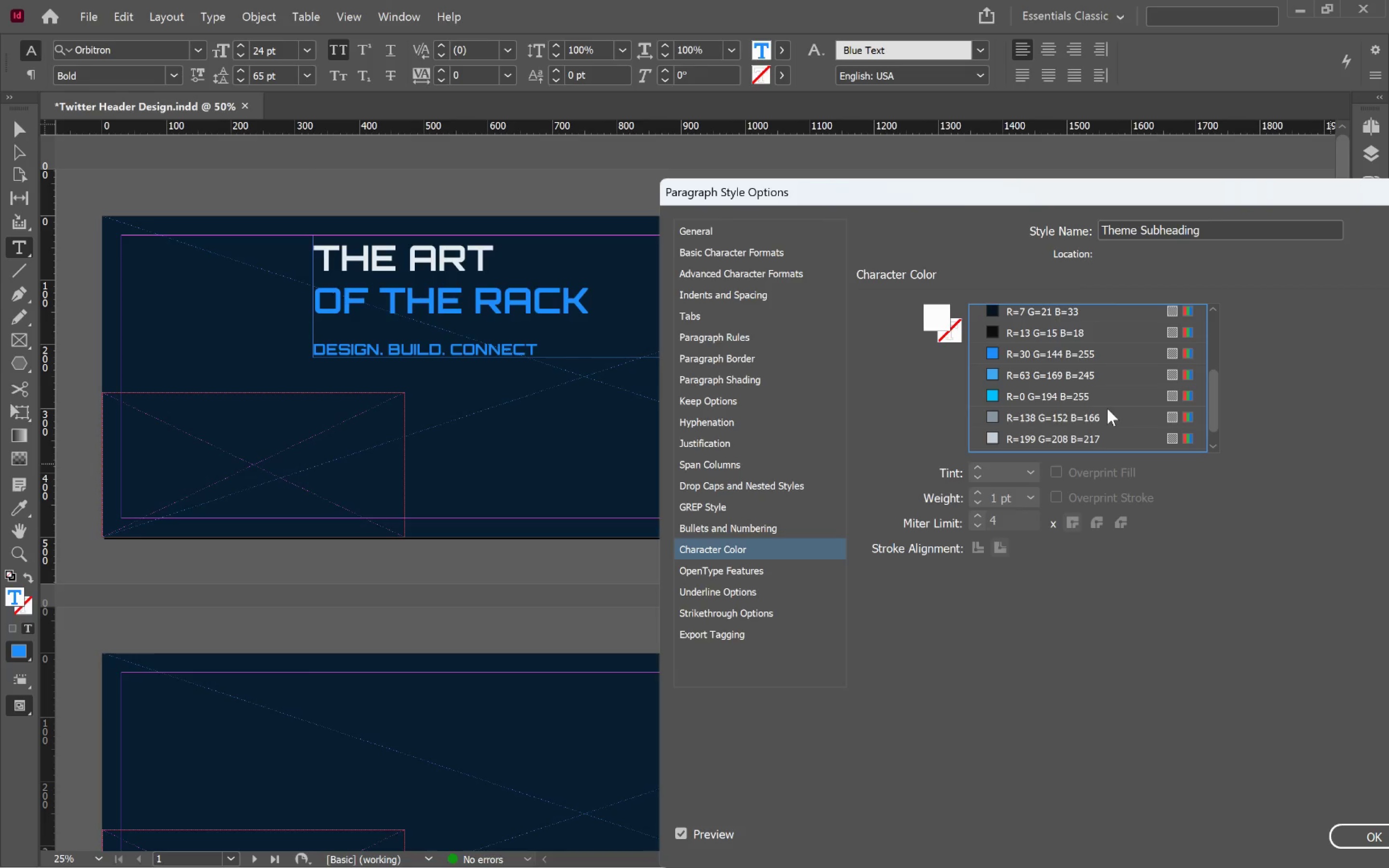 
scroll: coordinate [1086, 396], scroll_direction: up, amount: 4.0
 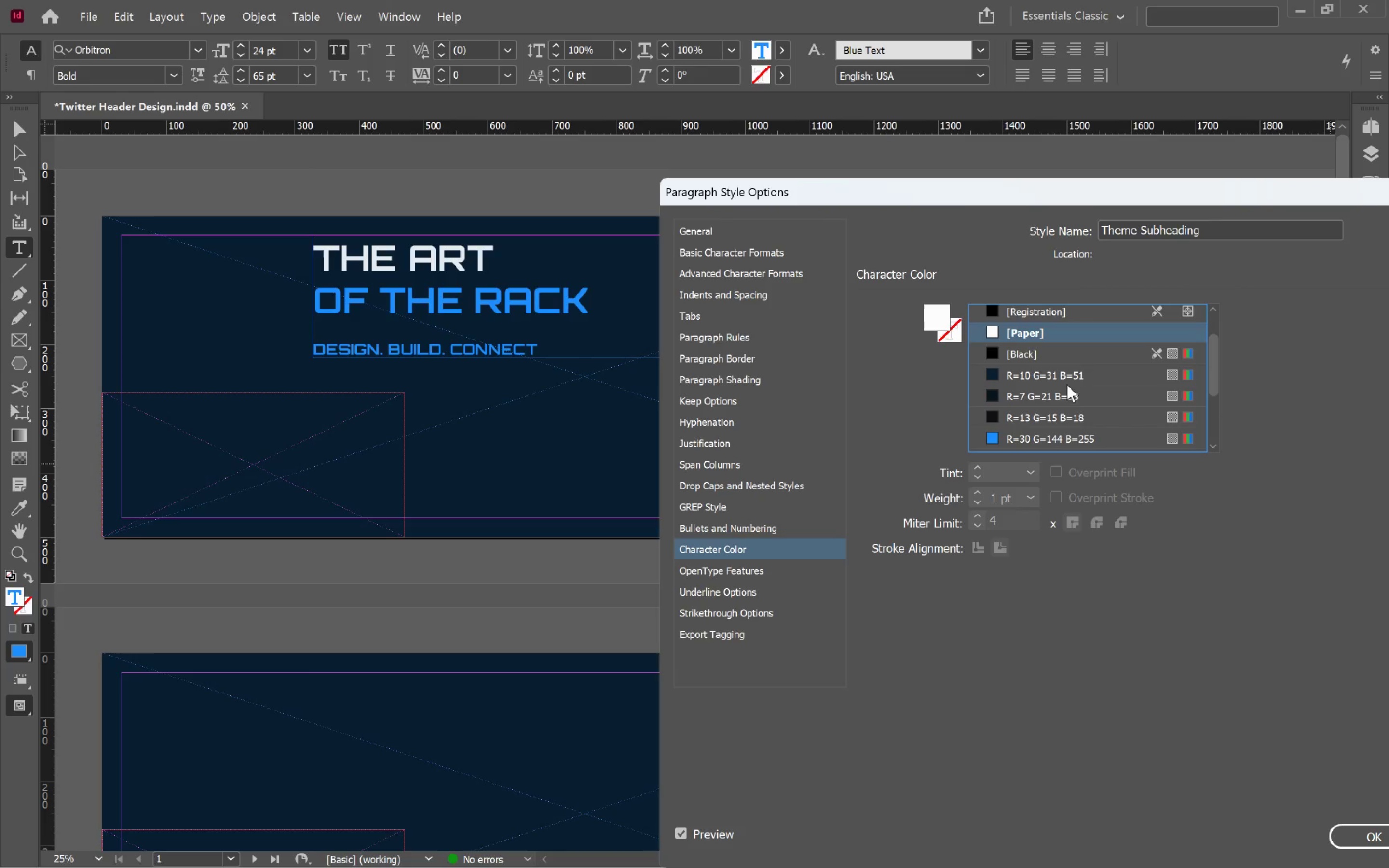 
scroll: coordinate [1074, 392], scroll_direction: down, amount: 8.0
 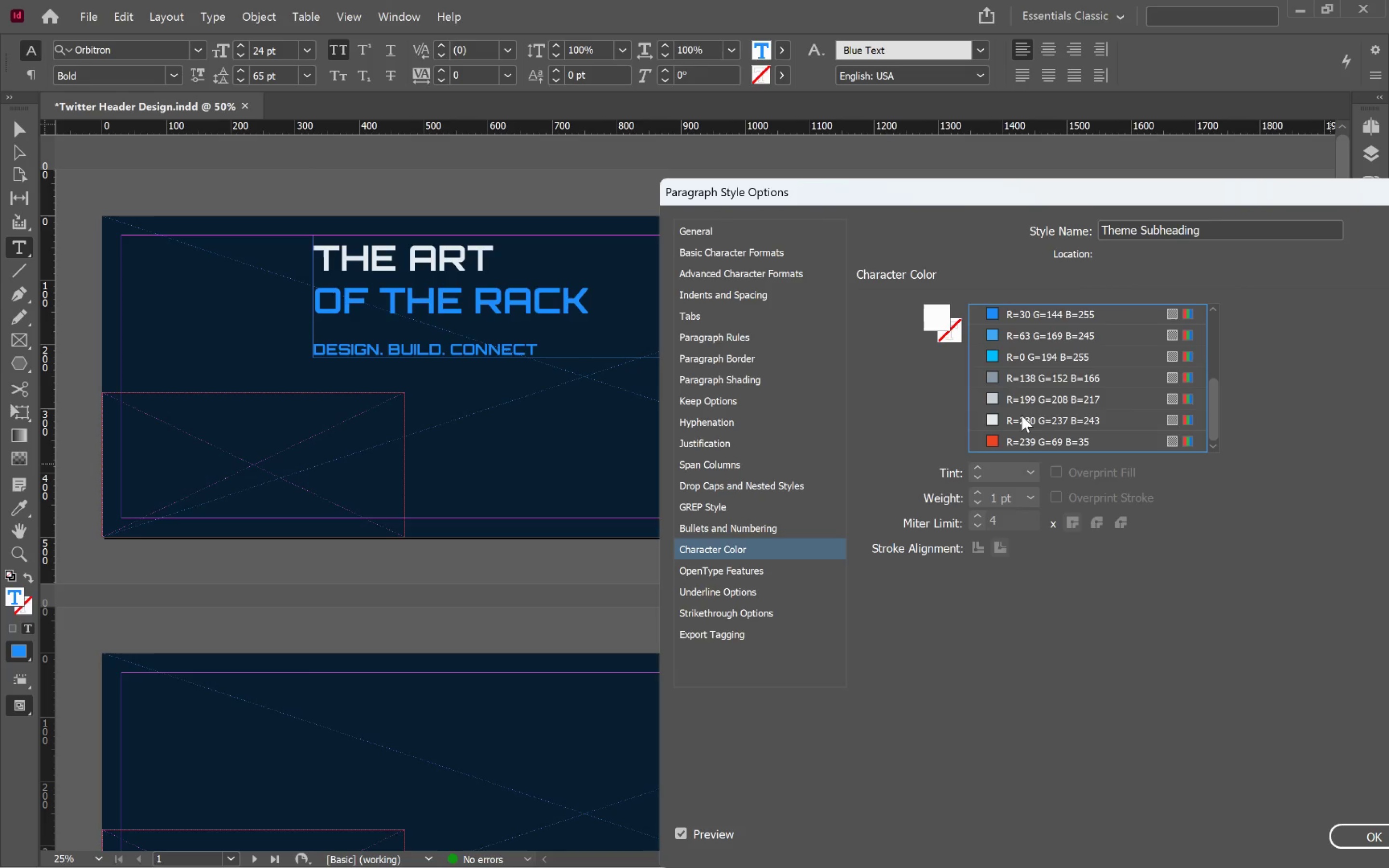 
left_click([1021, 415])
 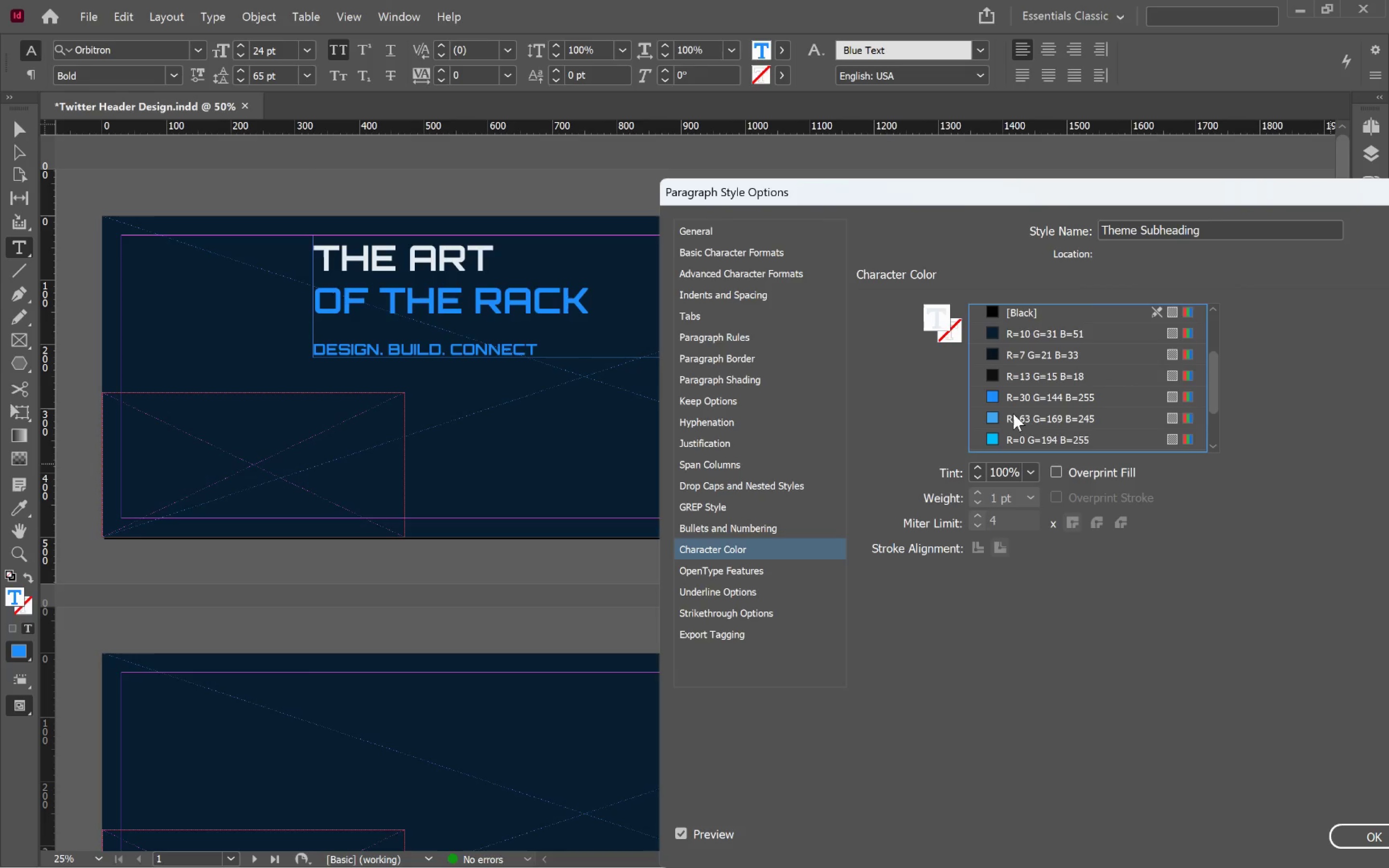 
scroll: coordinate [1115, 420], scroll_direction: down, amount: 8.0
 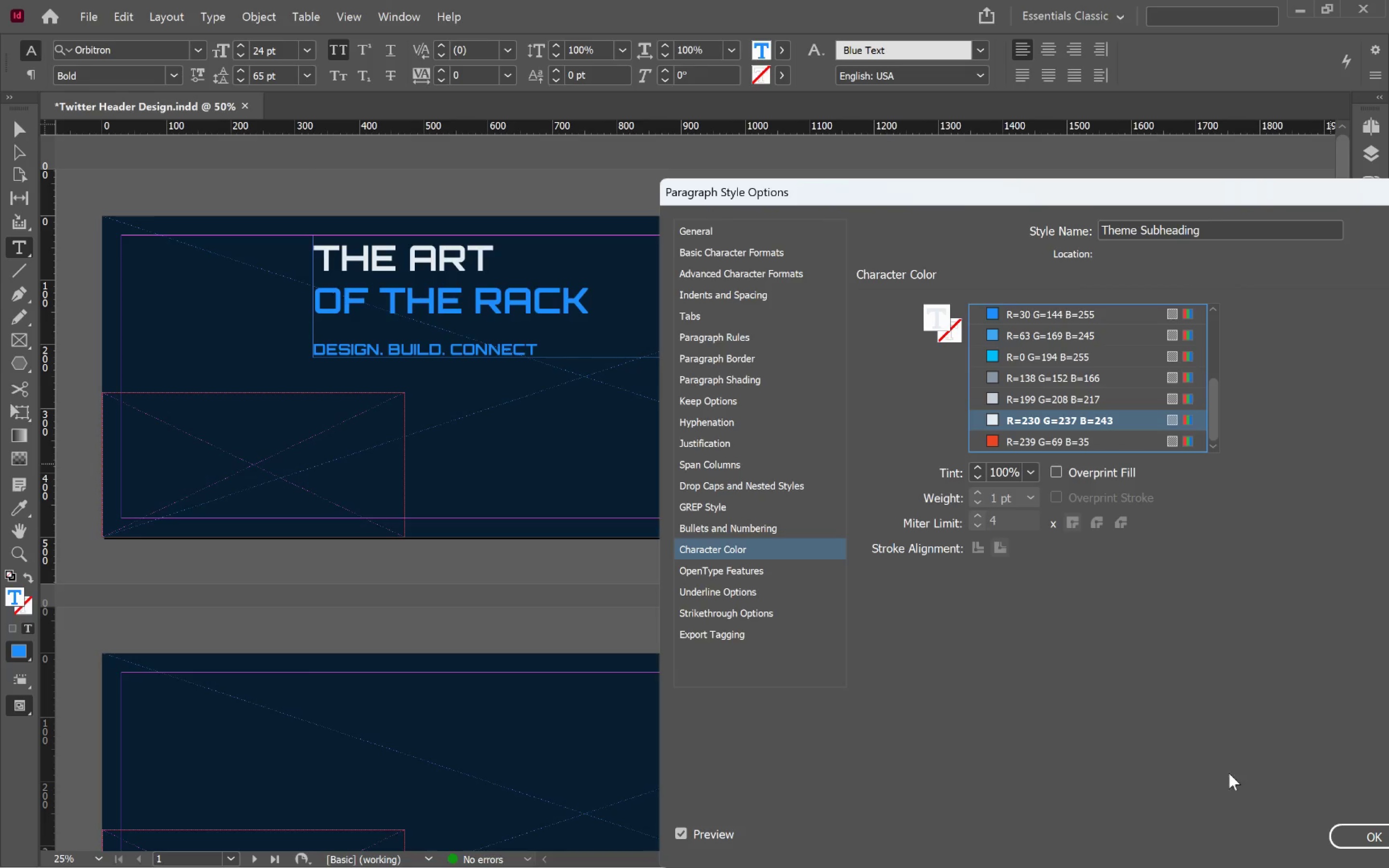 
left_click([1357, 830])
 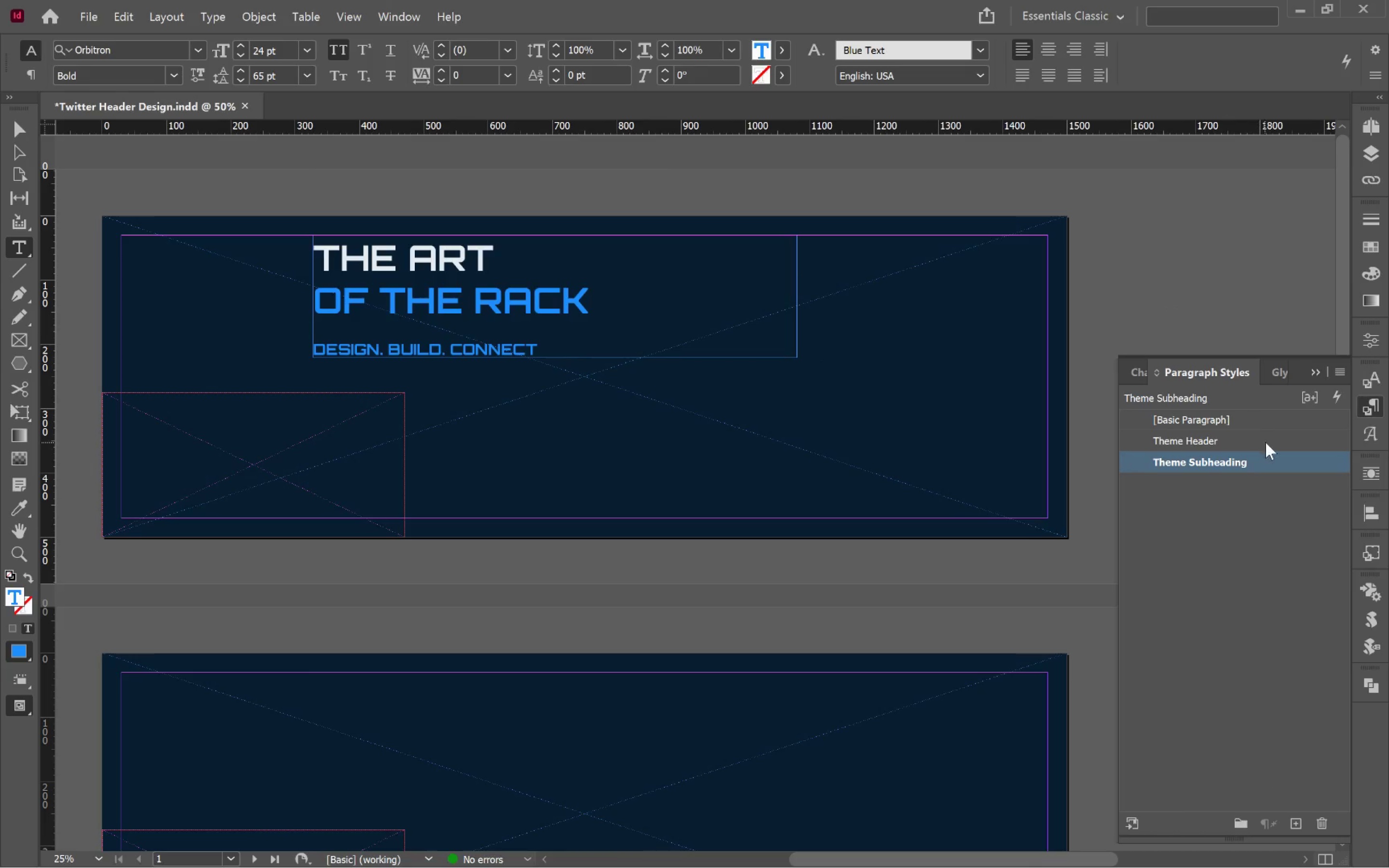 
right_click([1289, 462])
 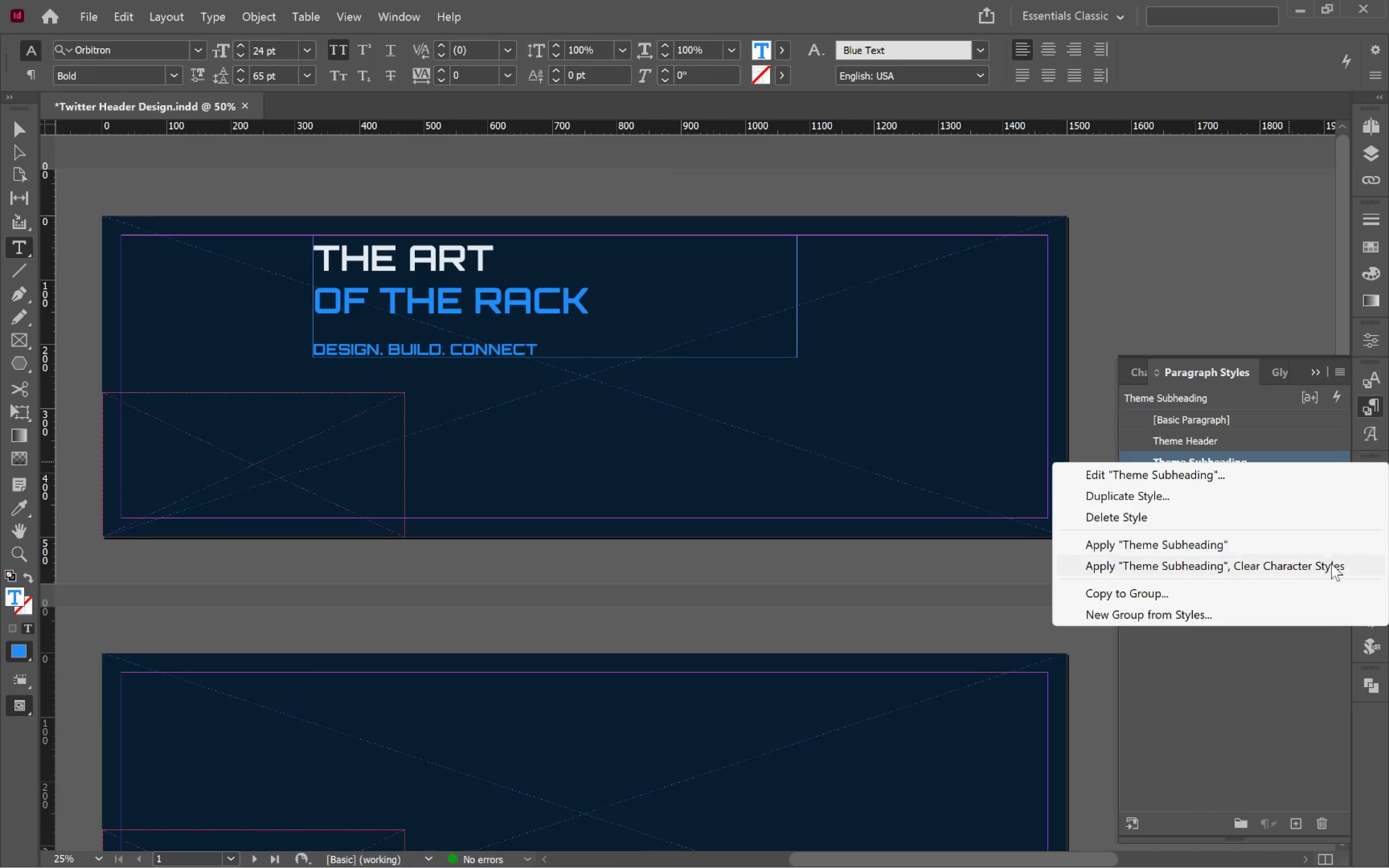 
left_click([1331, 565])
 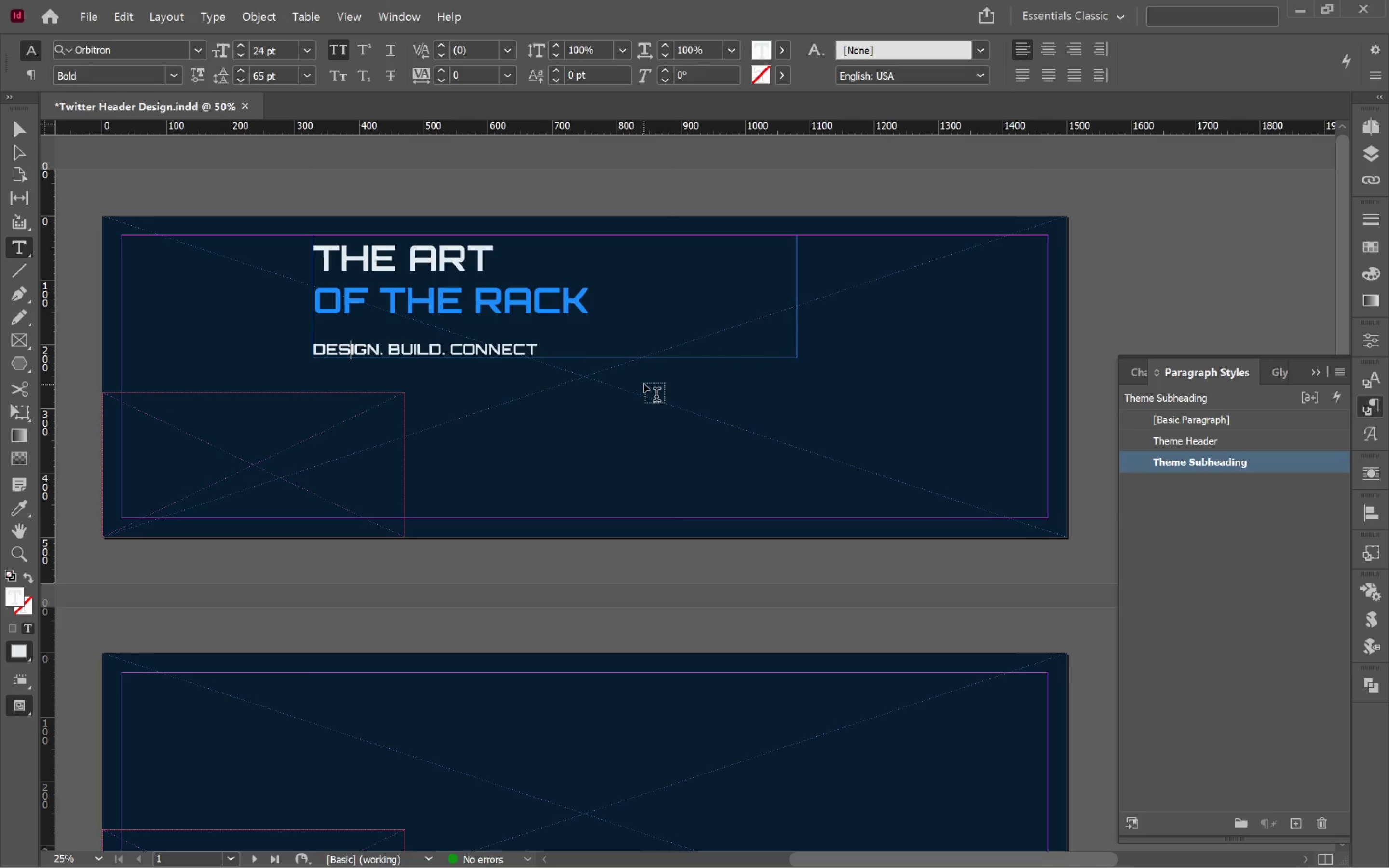 
right_click([1288, 459])
 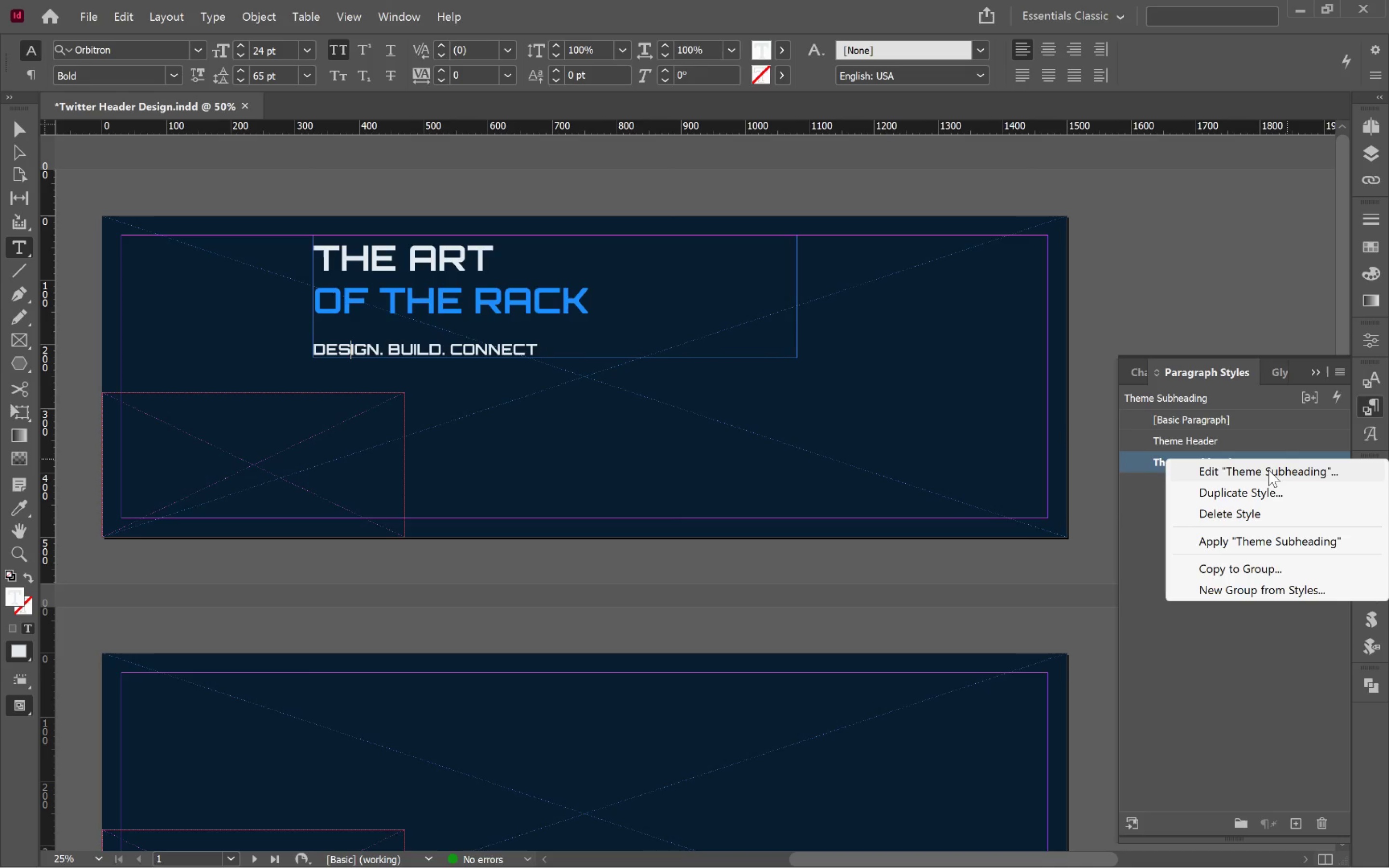 
left_click([1268, 470])
 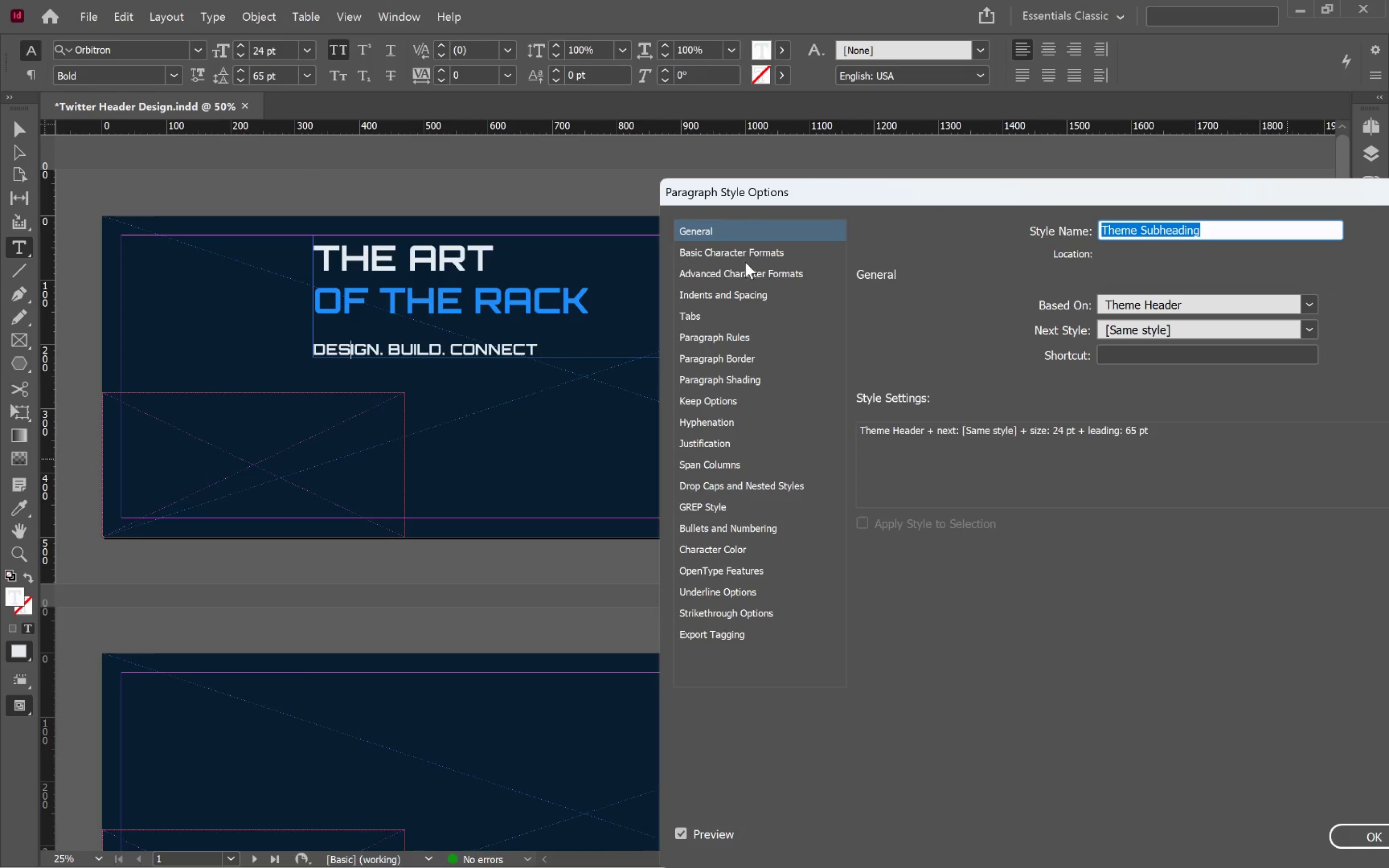 
left_click([755, 254])
 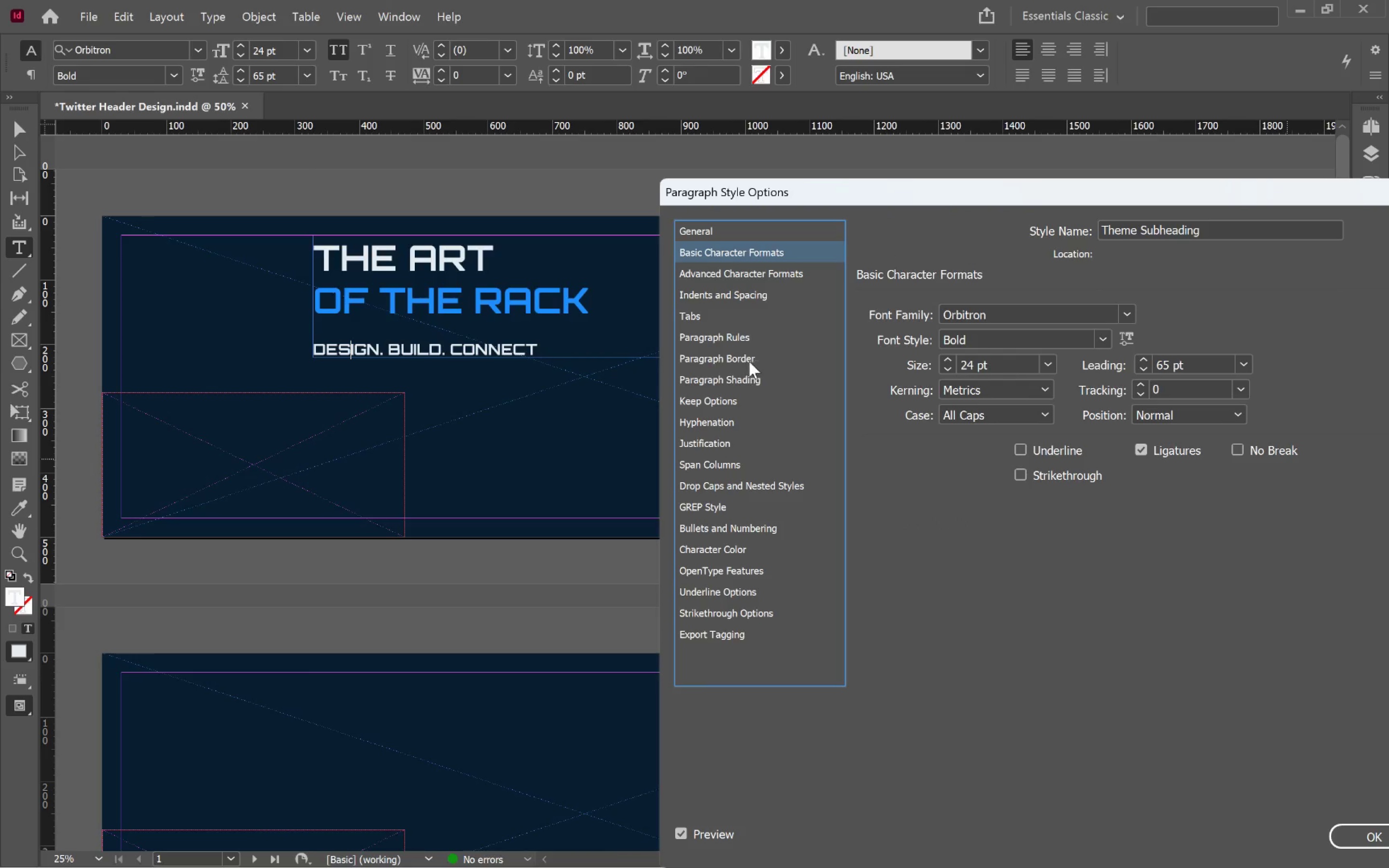 
left_click([755, 358])
 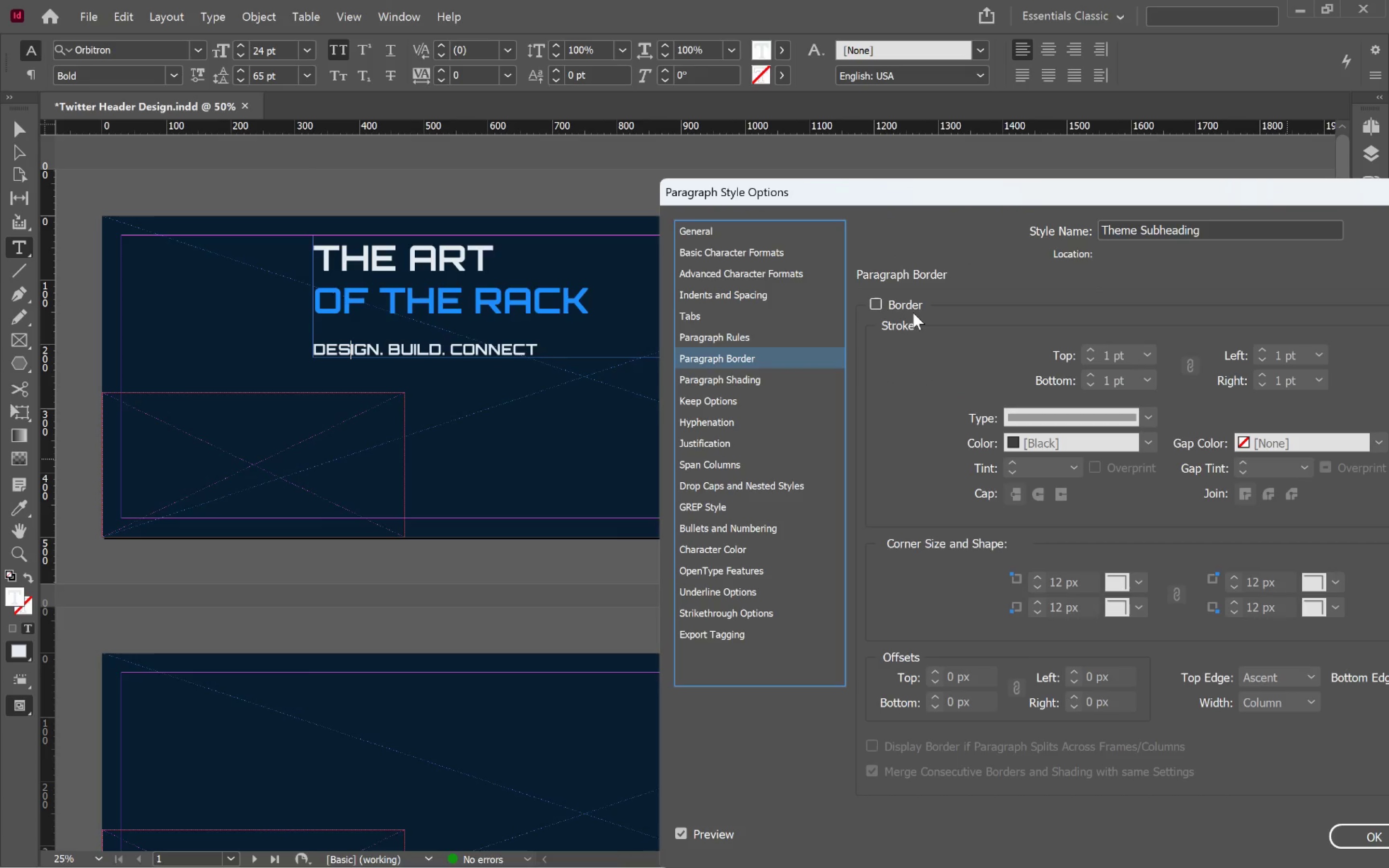 
left_click([908, 307])
 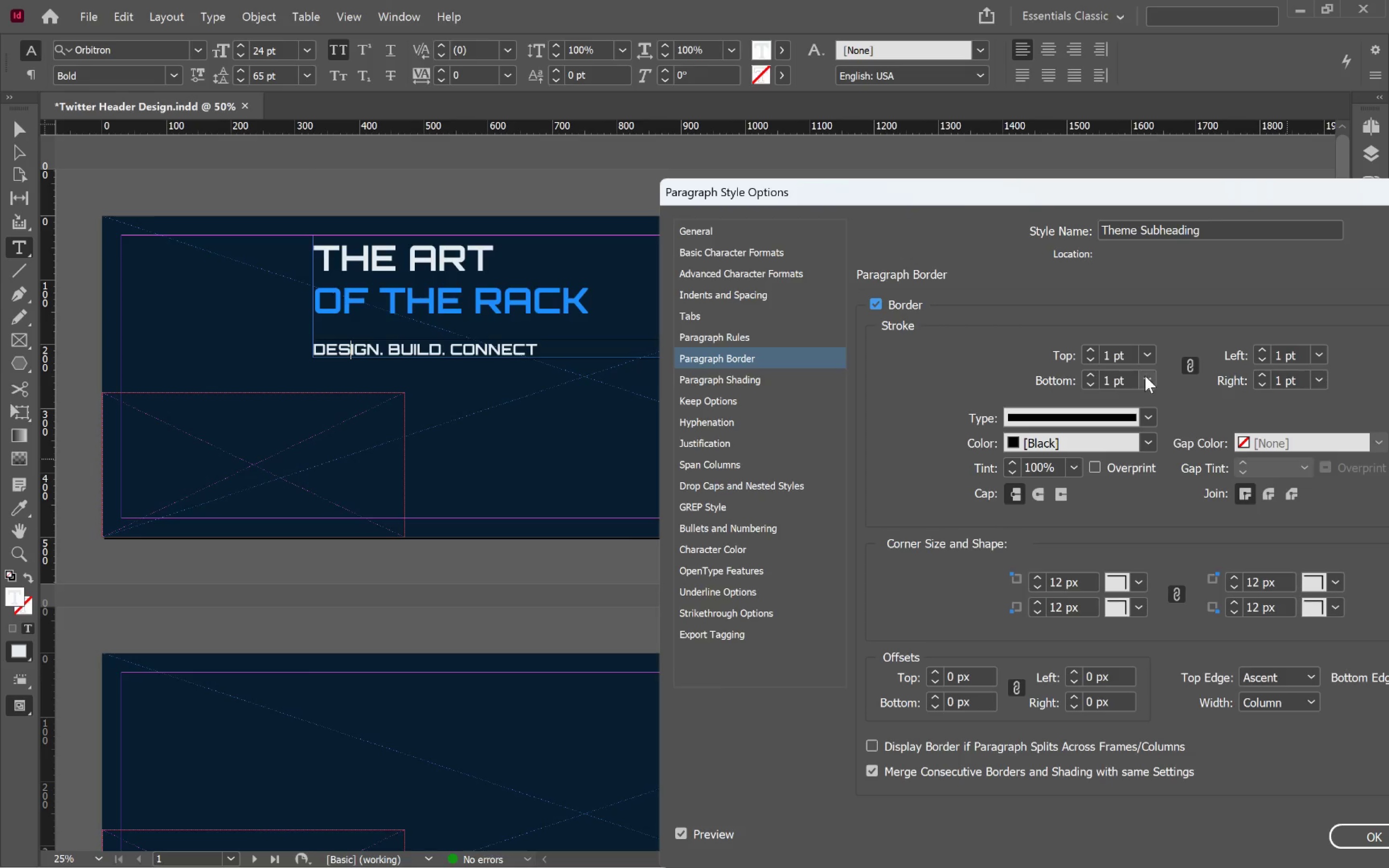 
left_click([1193, 366])
 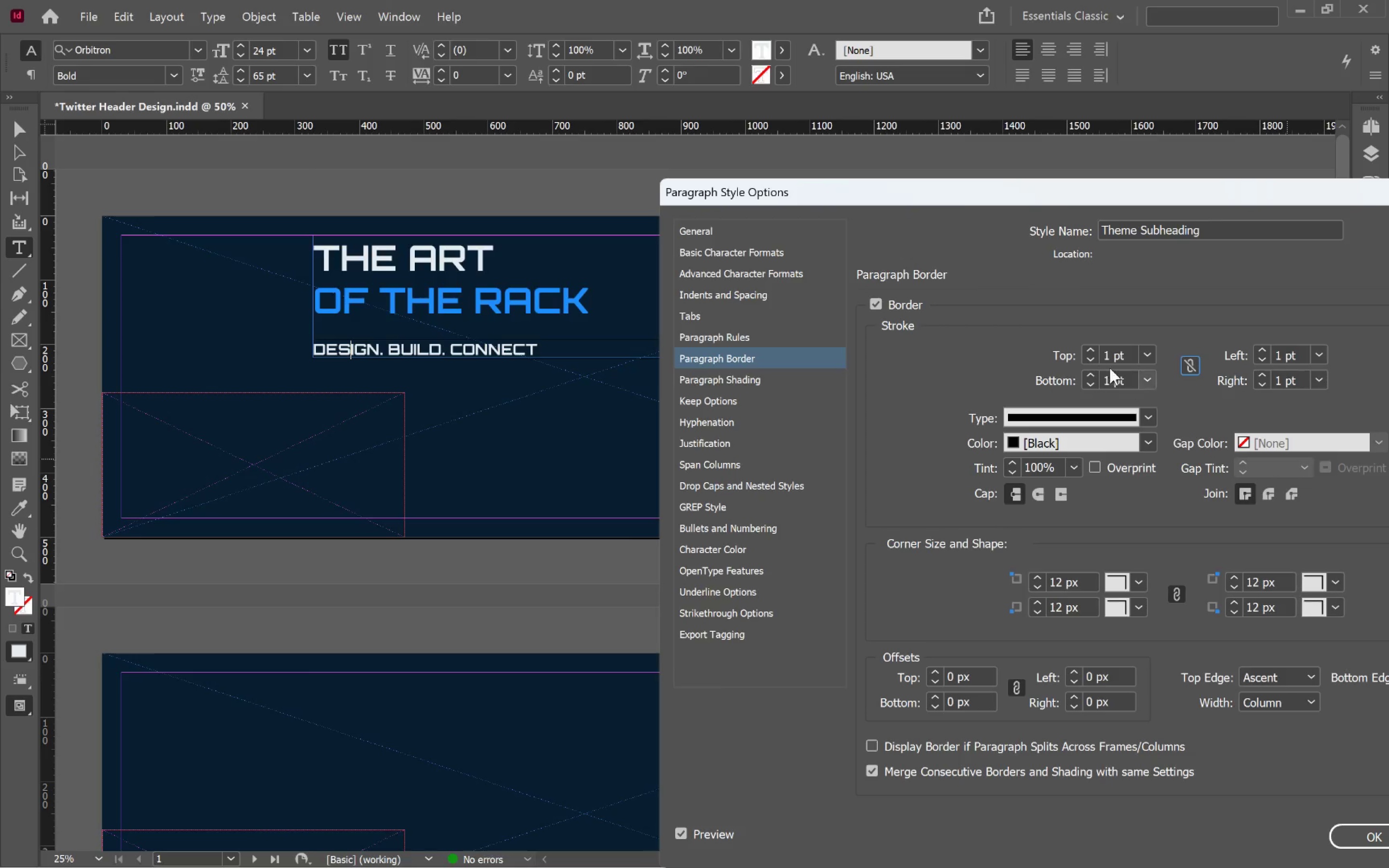 
left_click([1091, 358])
 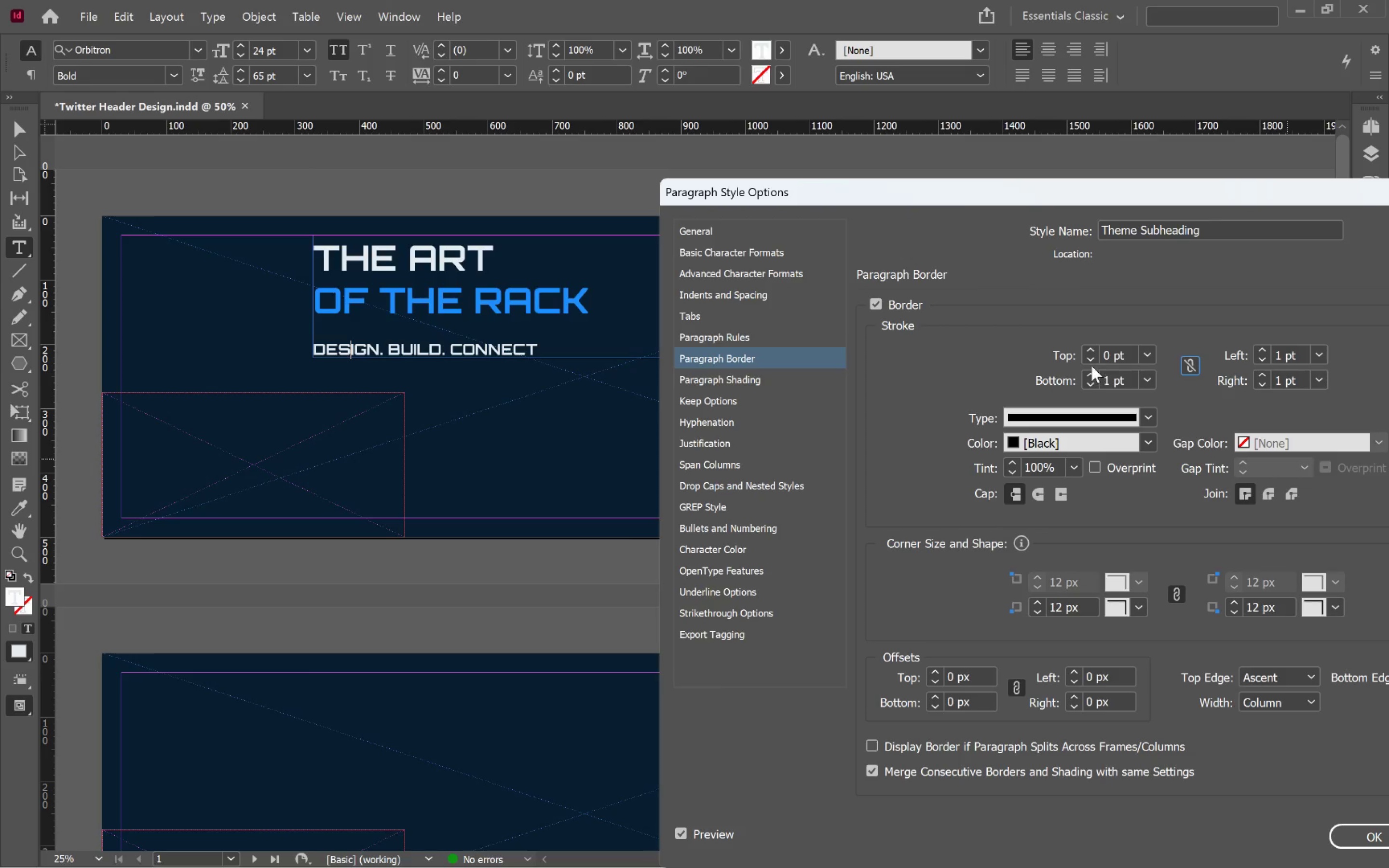 
left_click([1090, 349])
 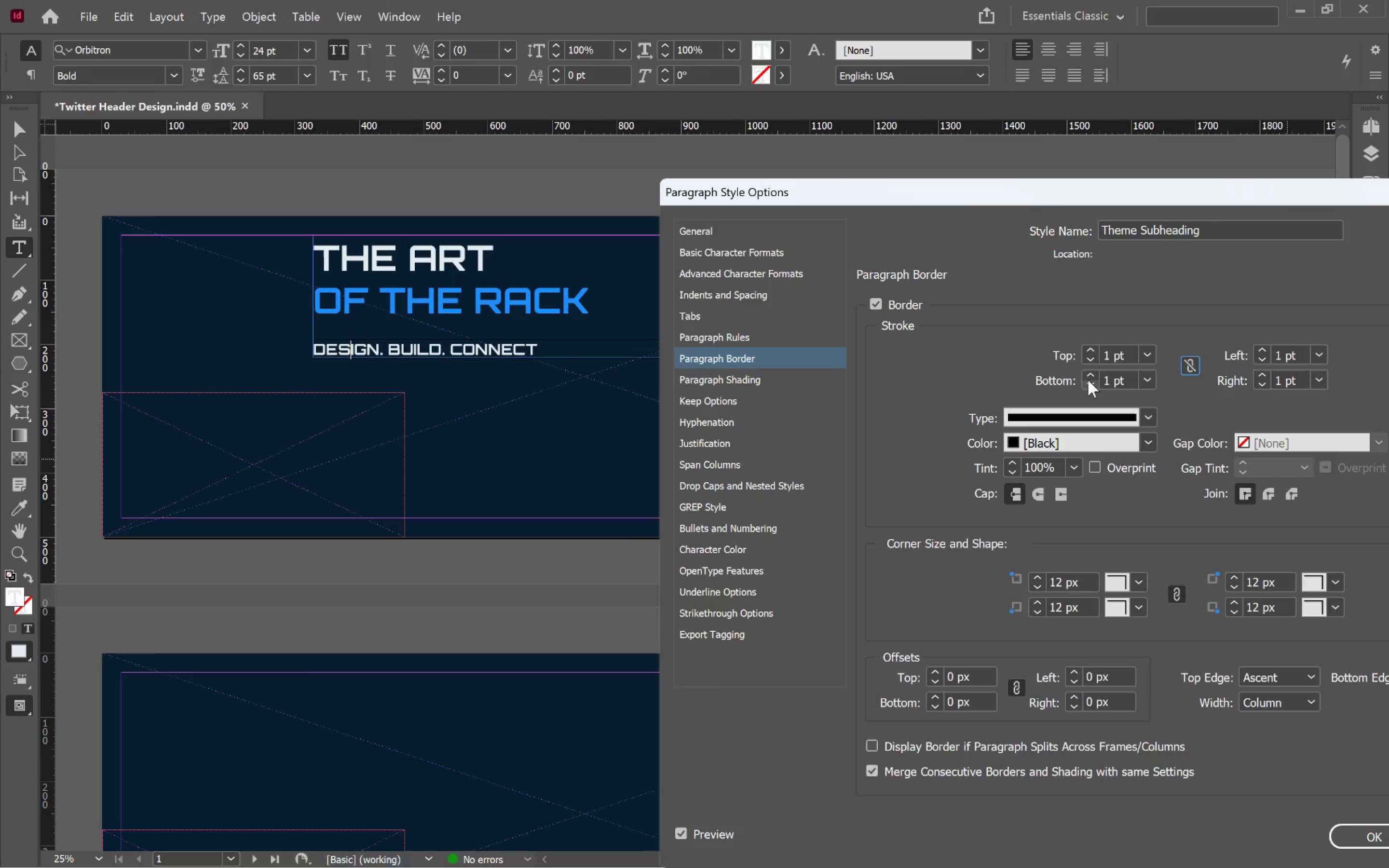 
left_click([1089, 384])
 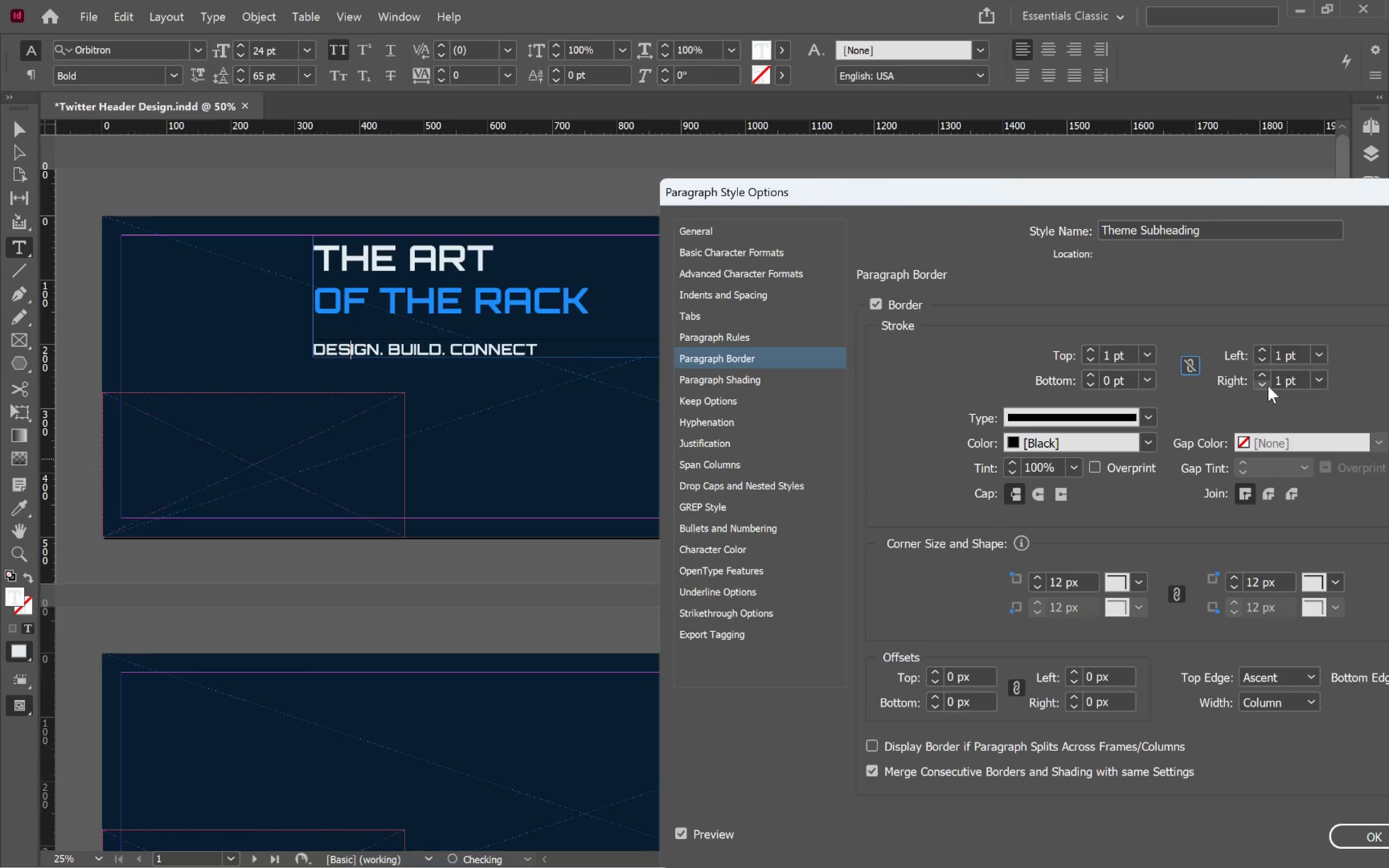 
left_click([1264, 385])
 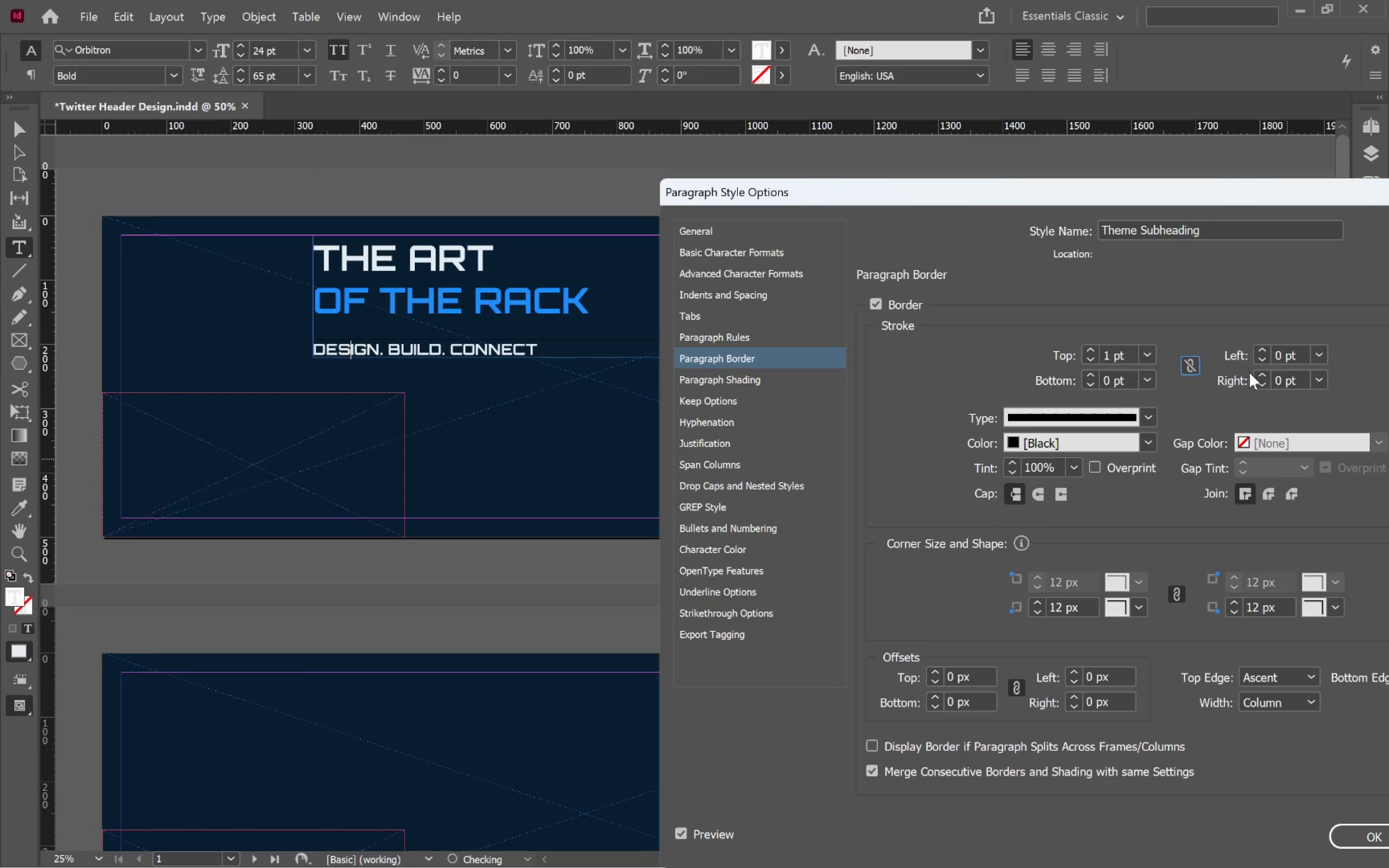 
mouse_move([1138, 422])
 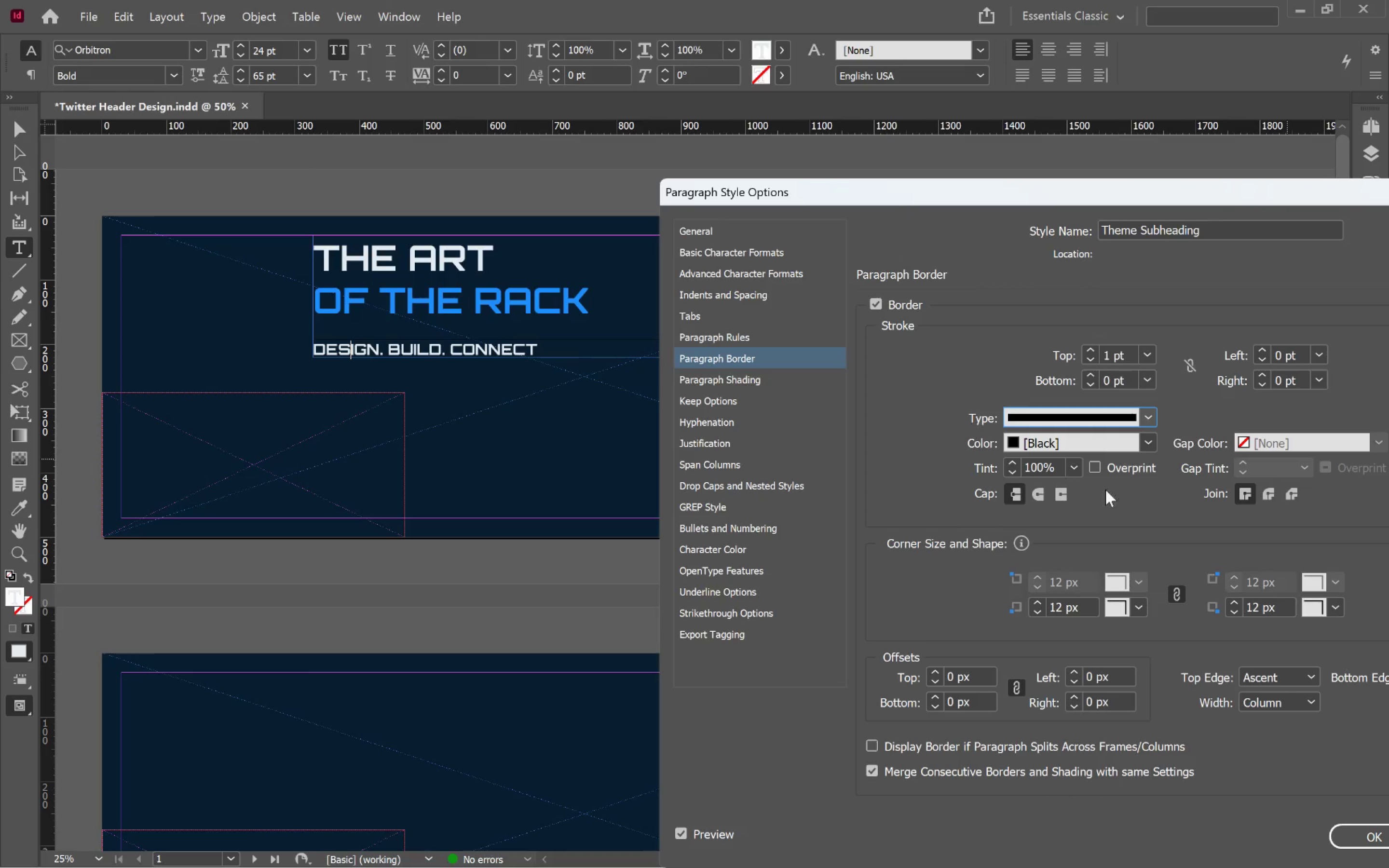 
left_click([1149, 441])
 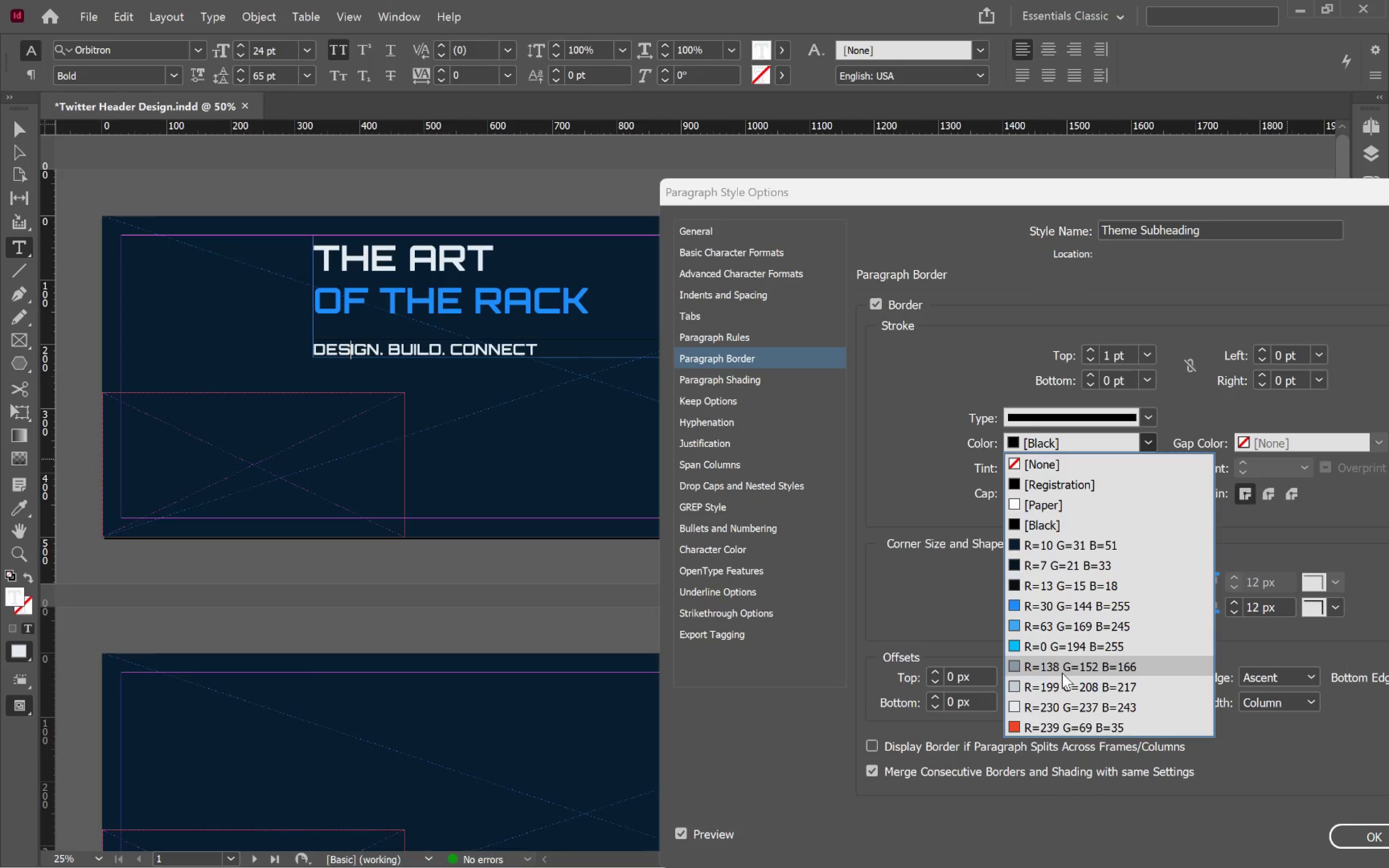 
left_click([1065, 689])
 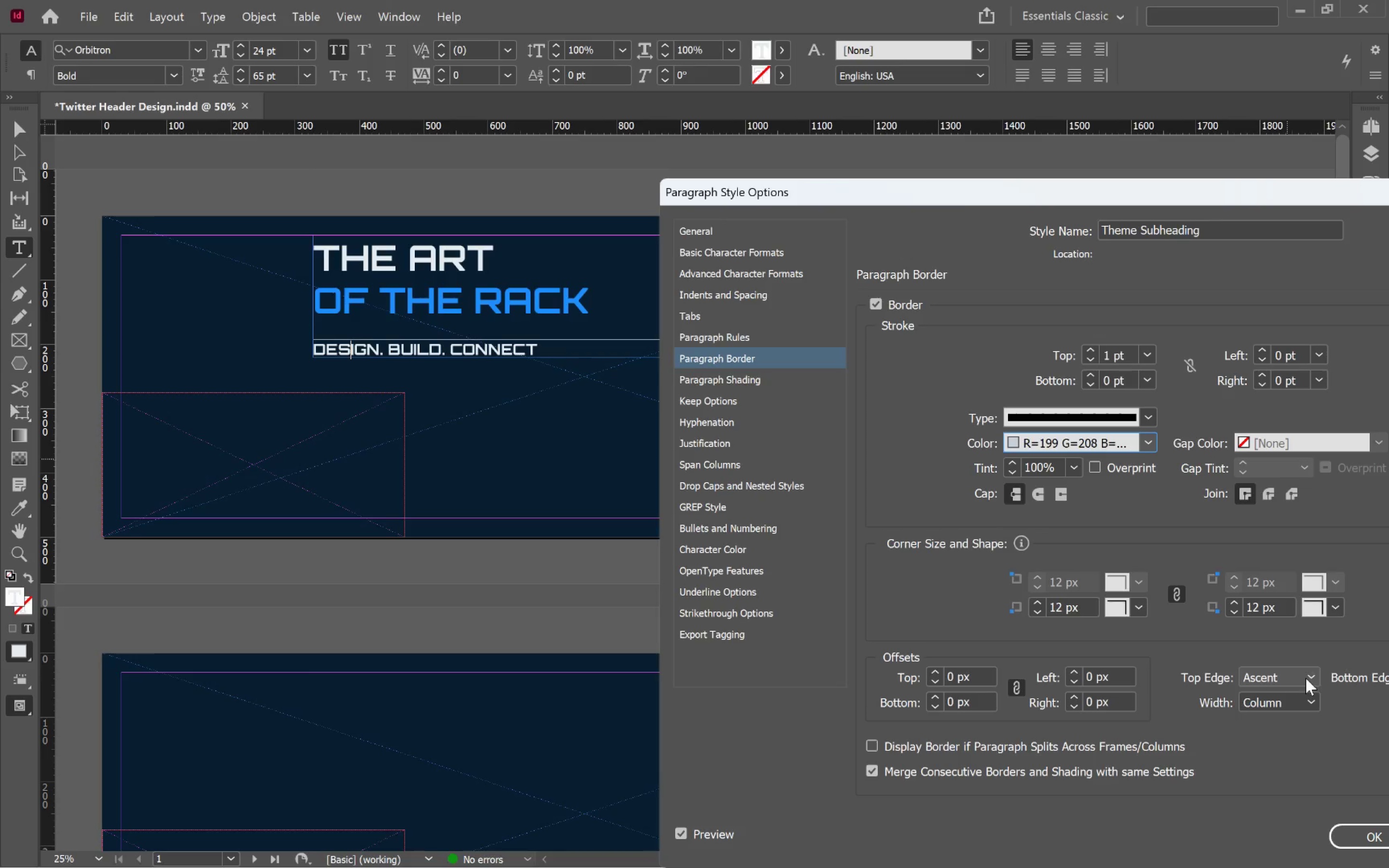 
left_click([1307, 697])
 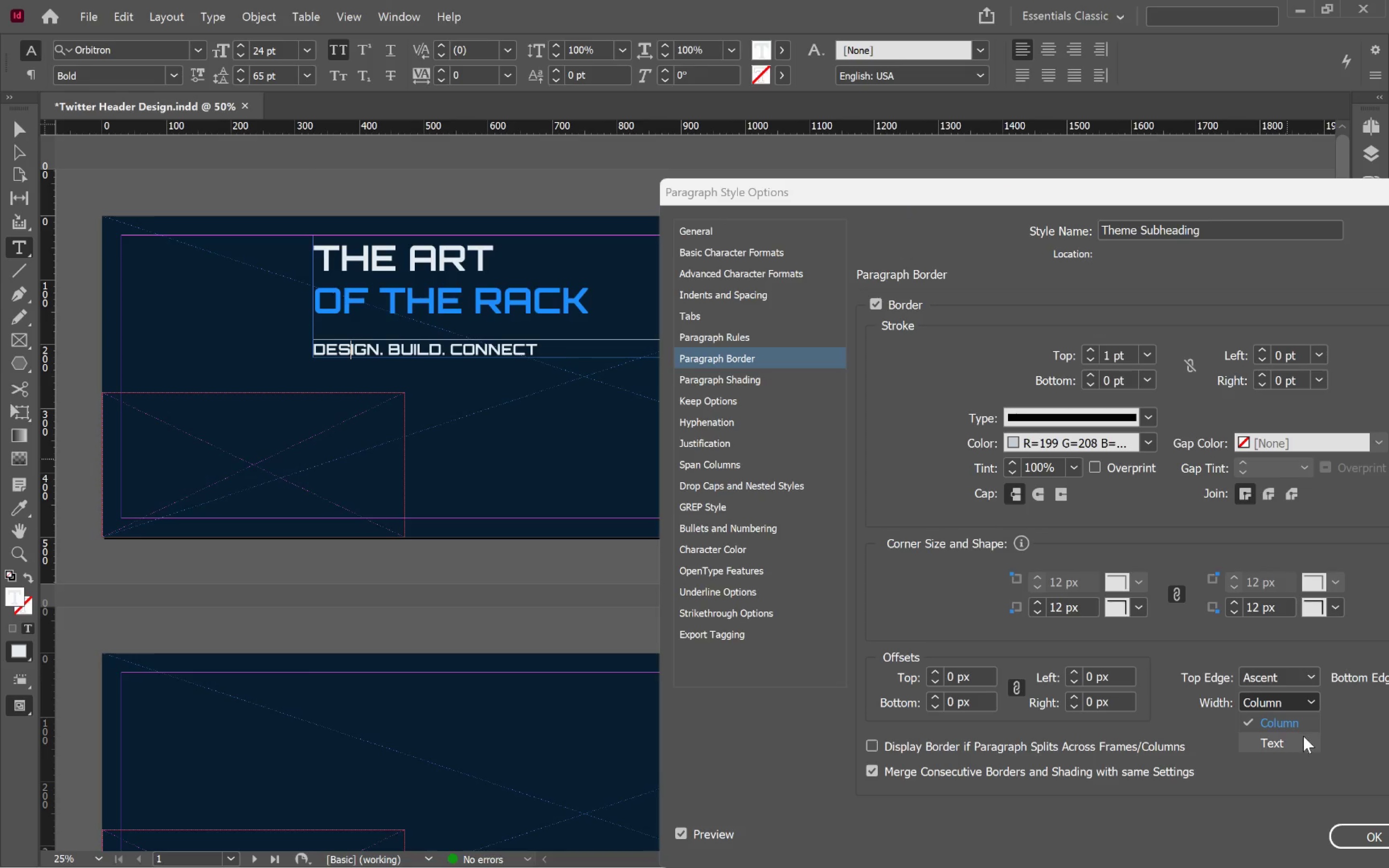 
left_click([1303, 736])
 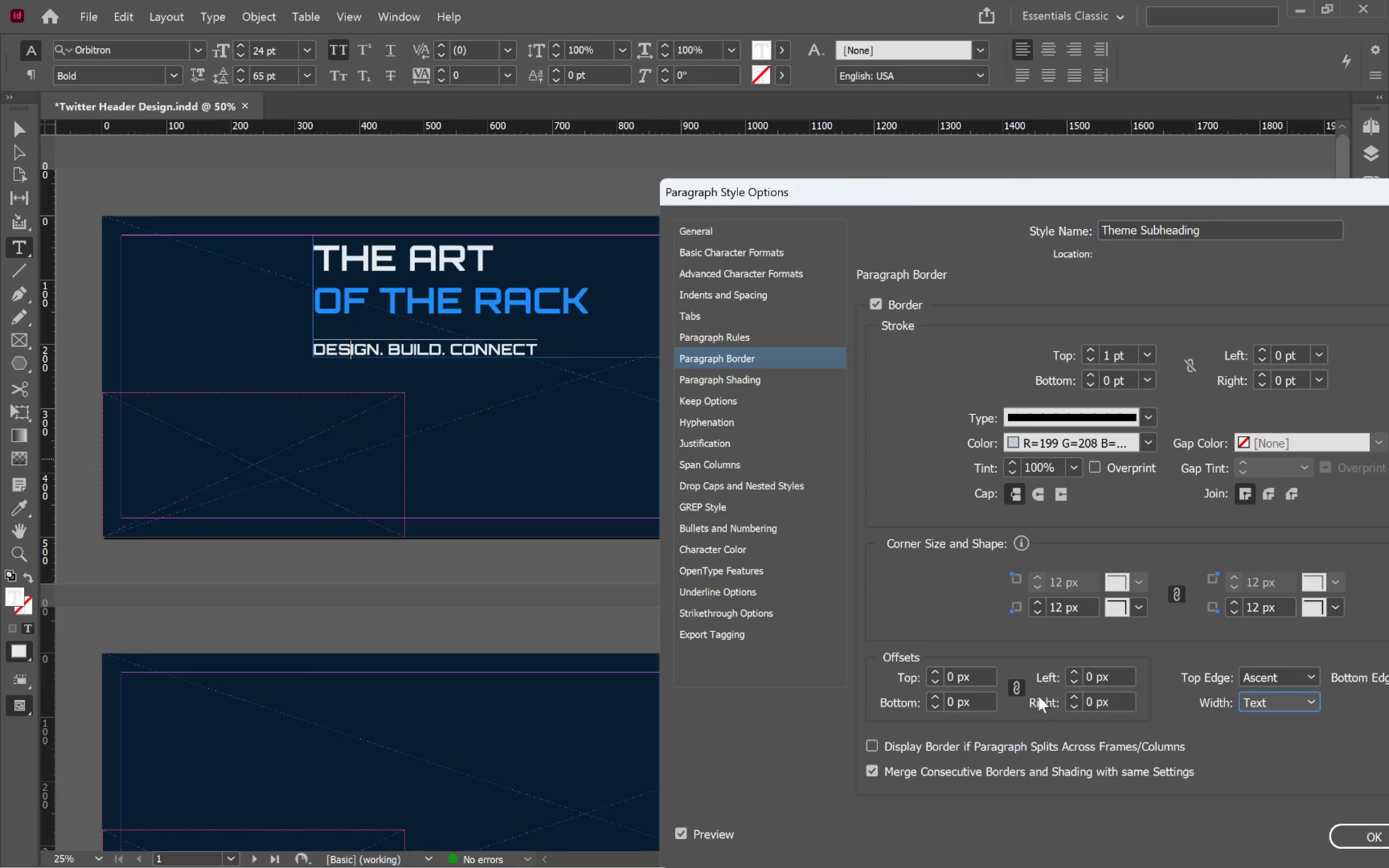 
left_click([1020, 686])
 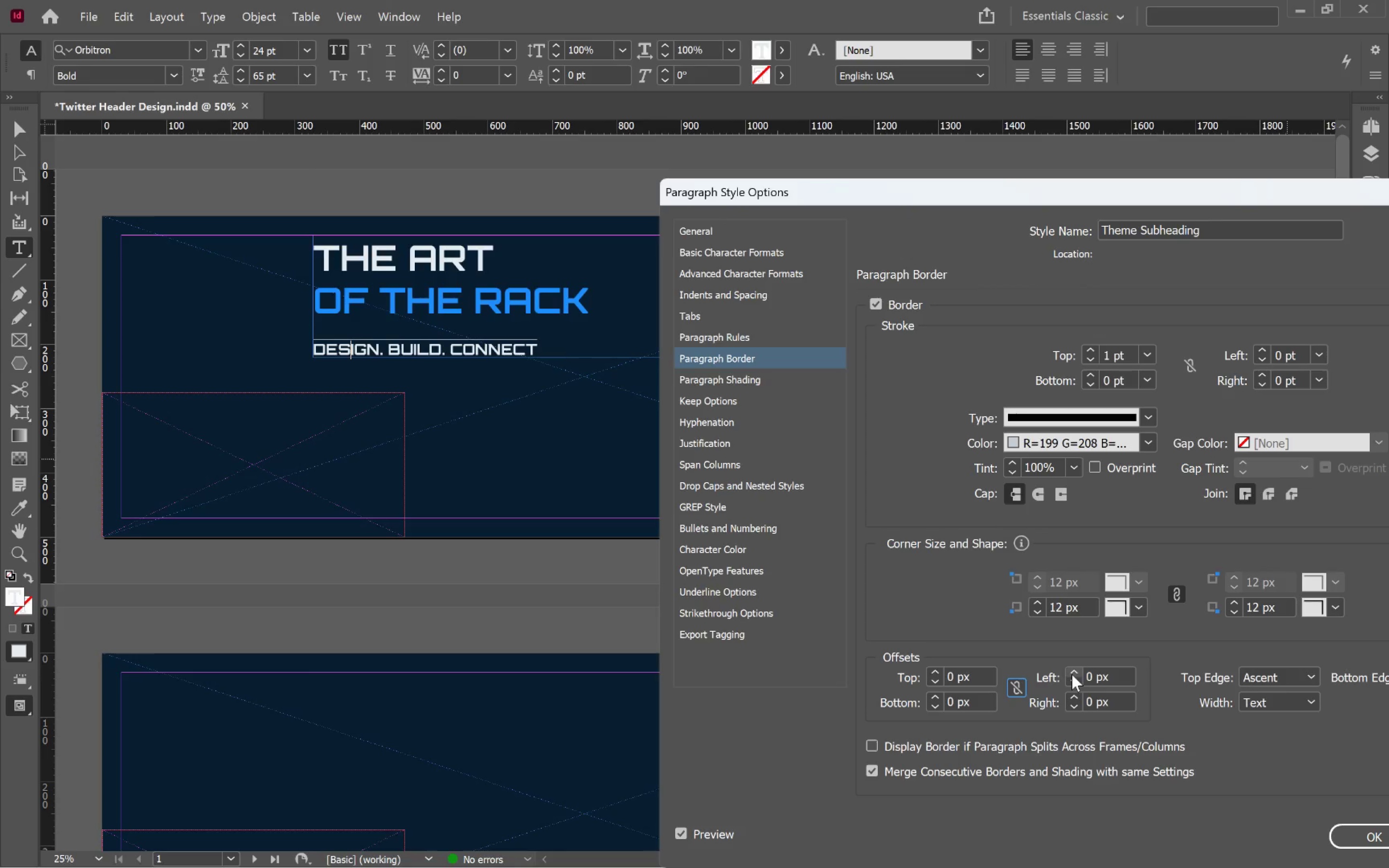 
double_click([1072, 674])
 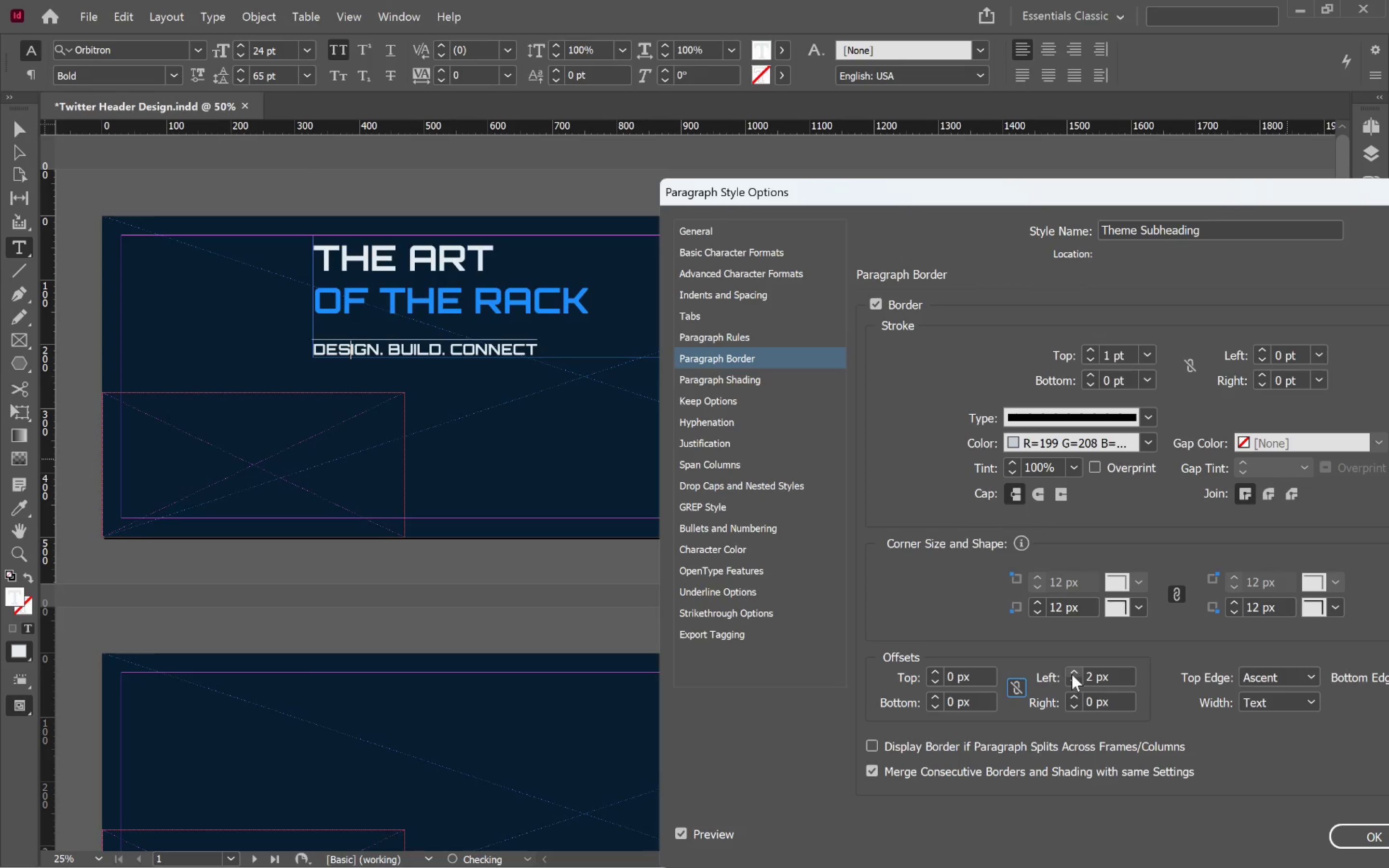 
left_click([1072, 674])
 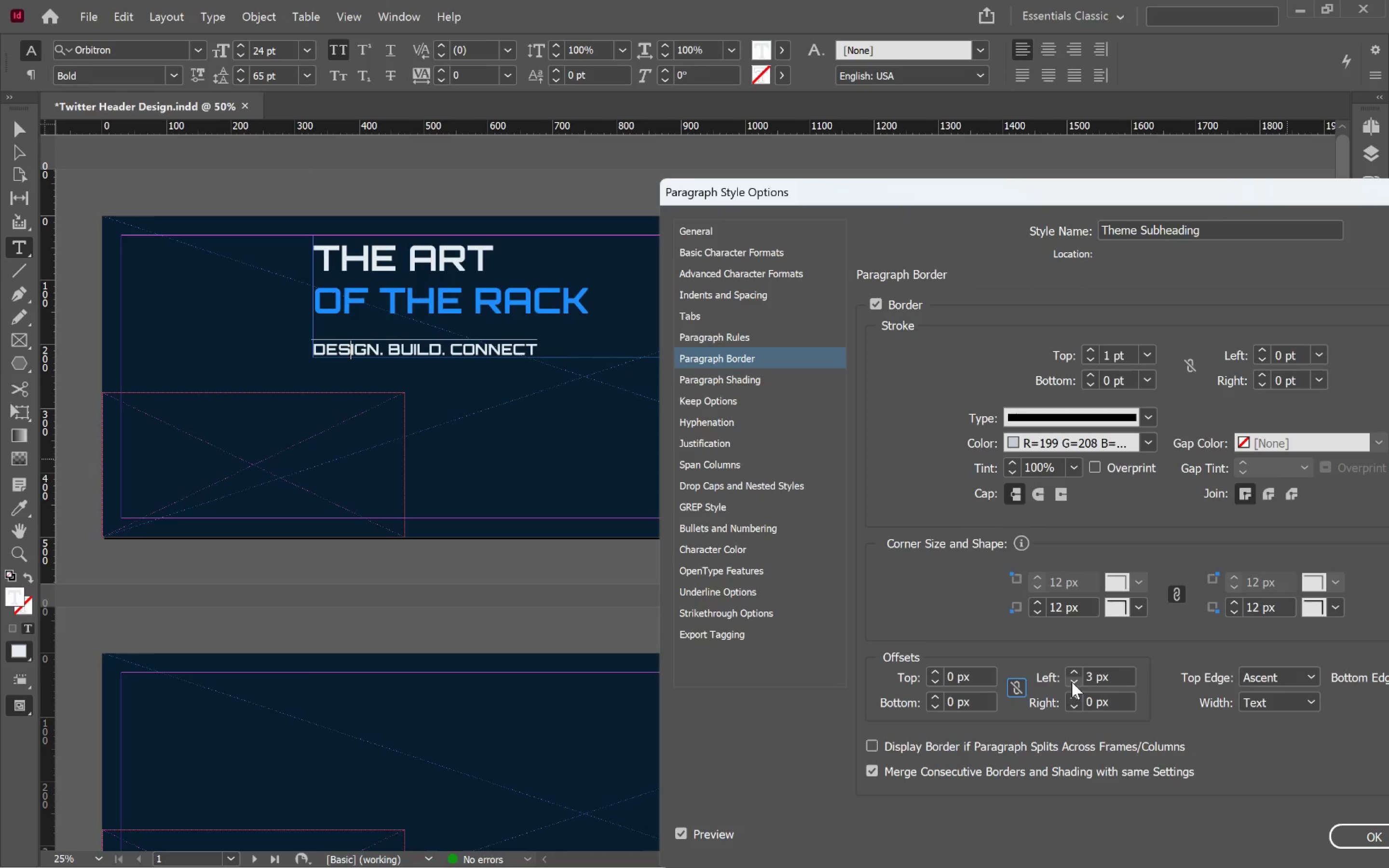 
double_click([1072, 682])
 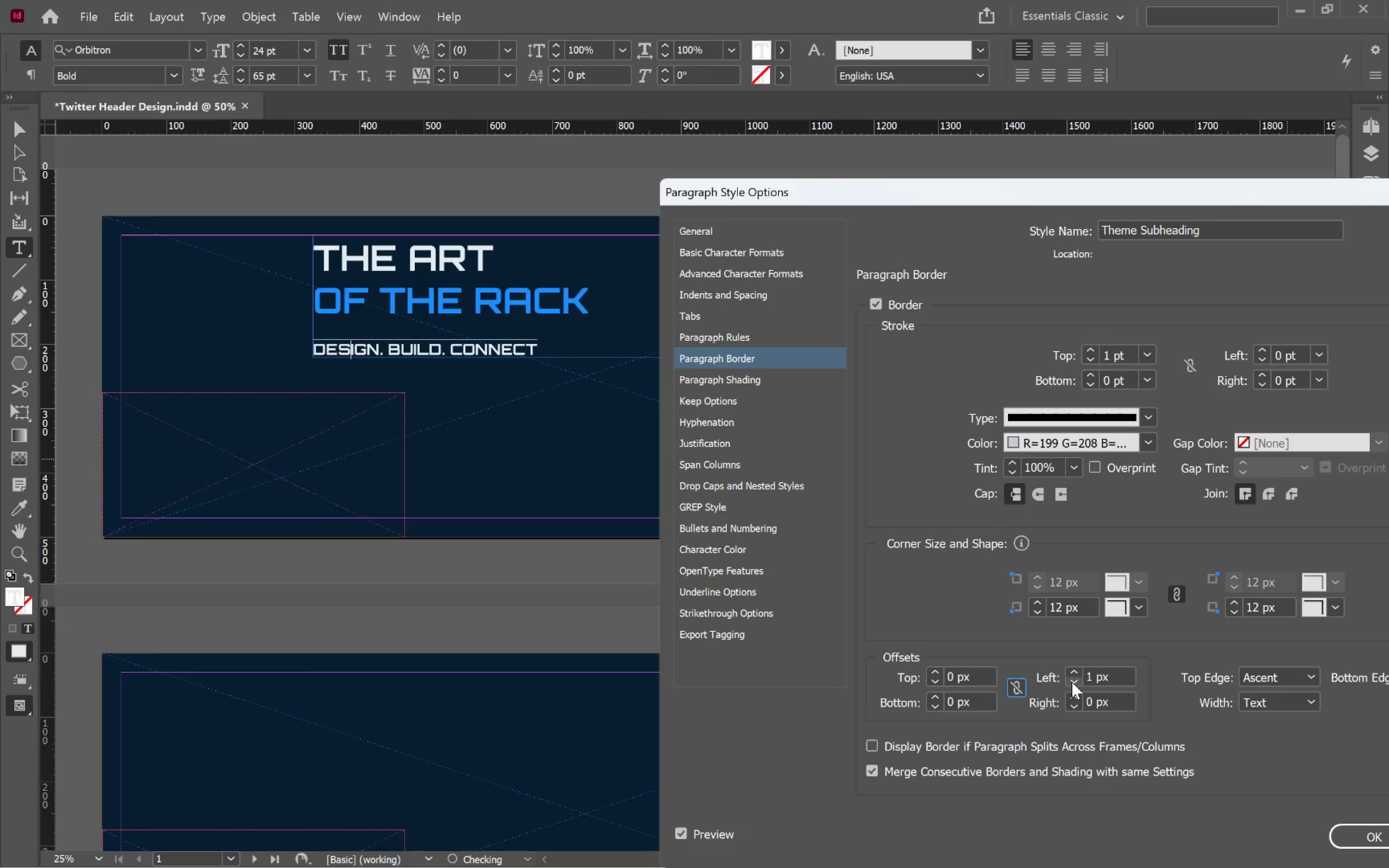 
triple_click([1072, 682])
 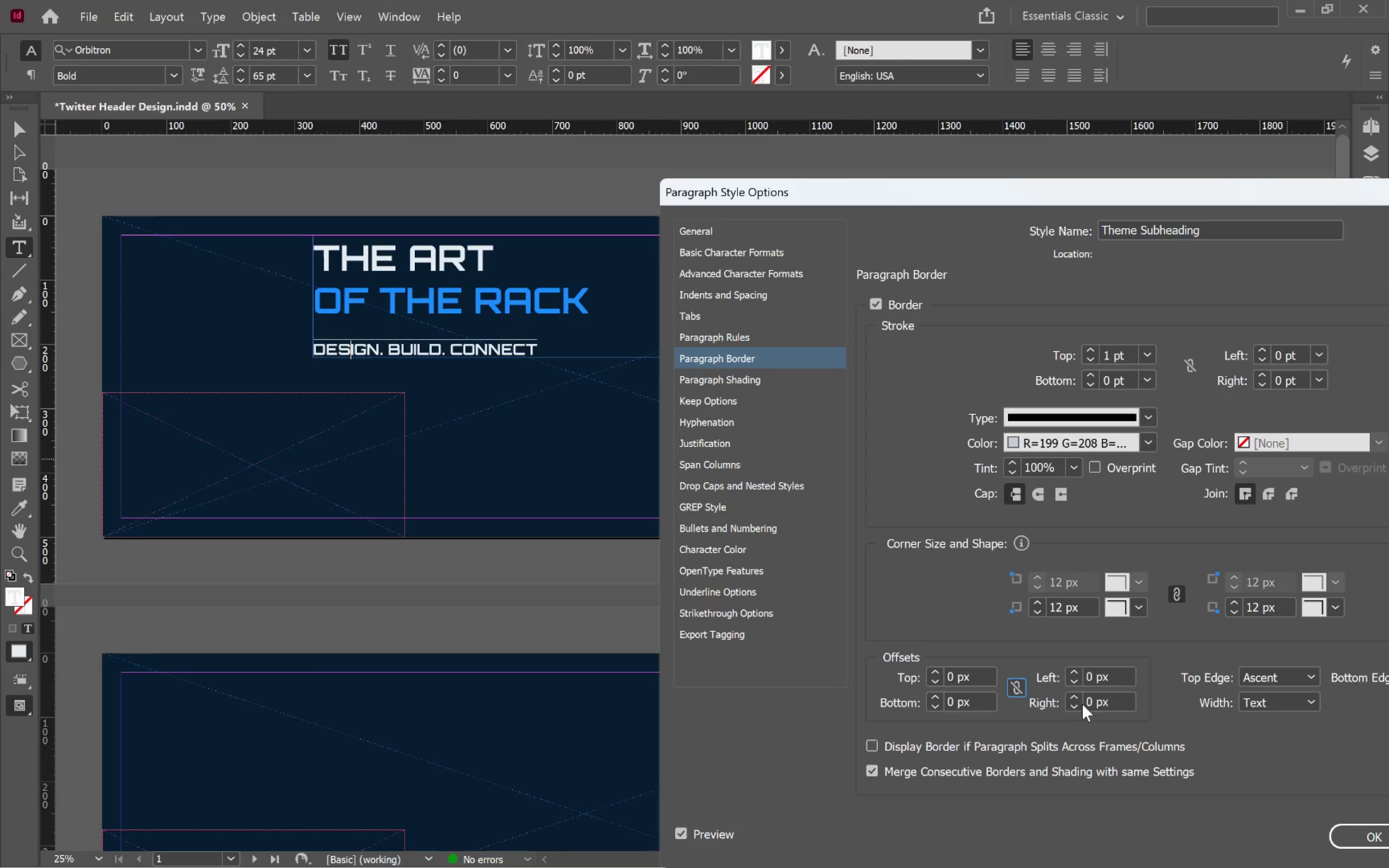 
hold_key(key=ShiftLeft, duration=2.94)
double_click([1075, 700])
 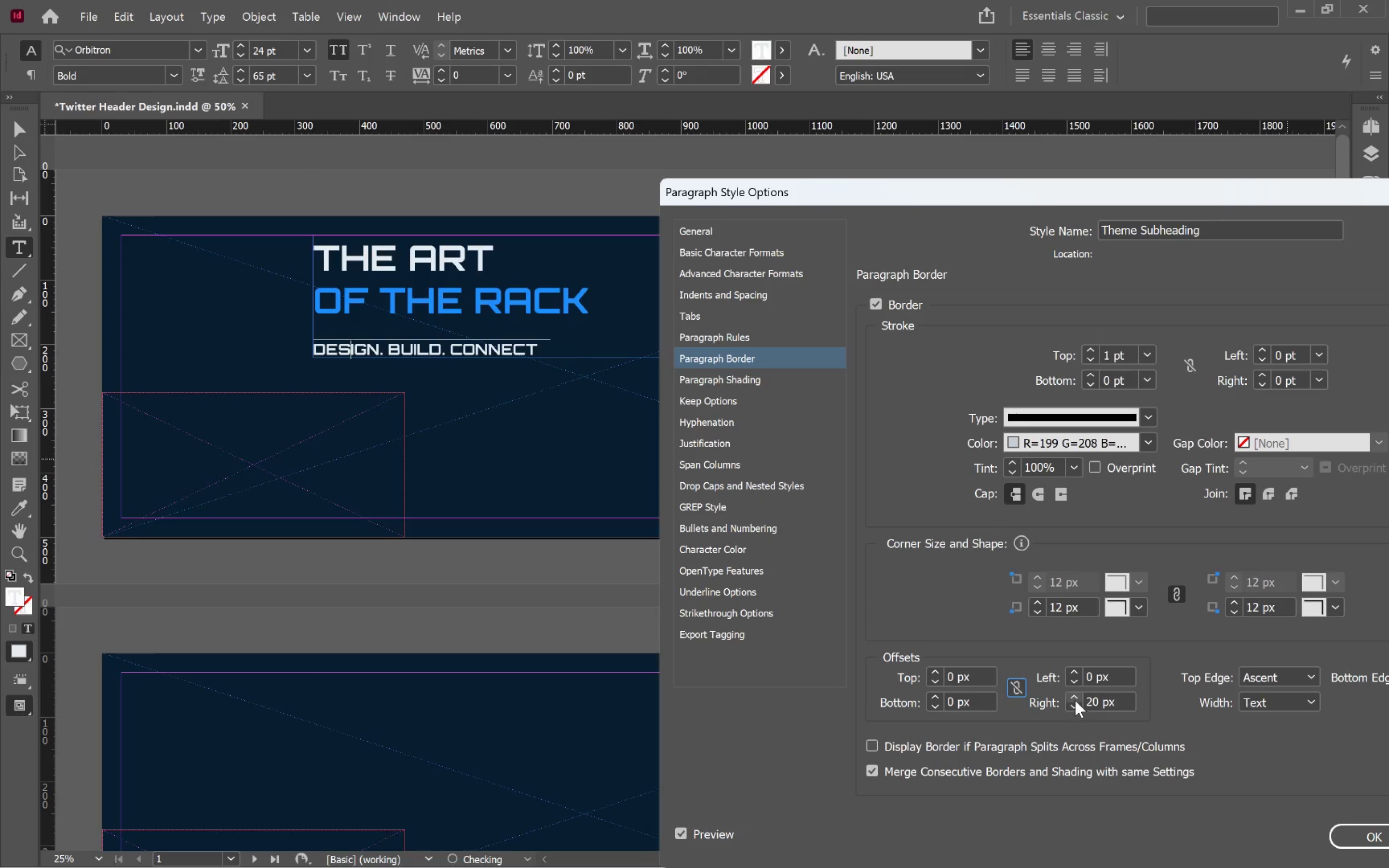 
triple_click([1075, 700])
 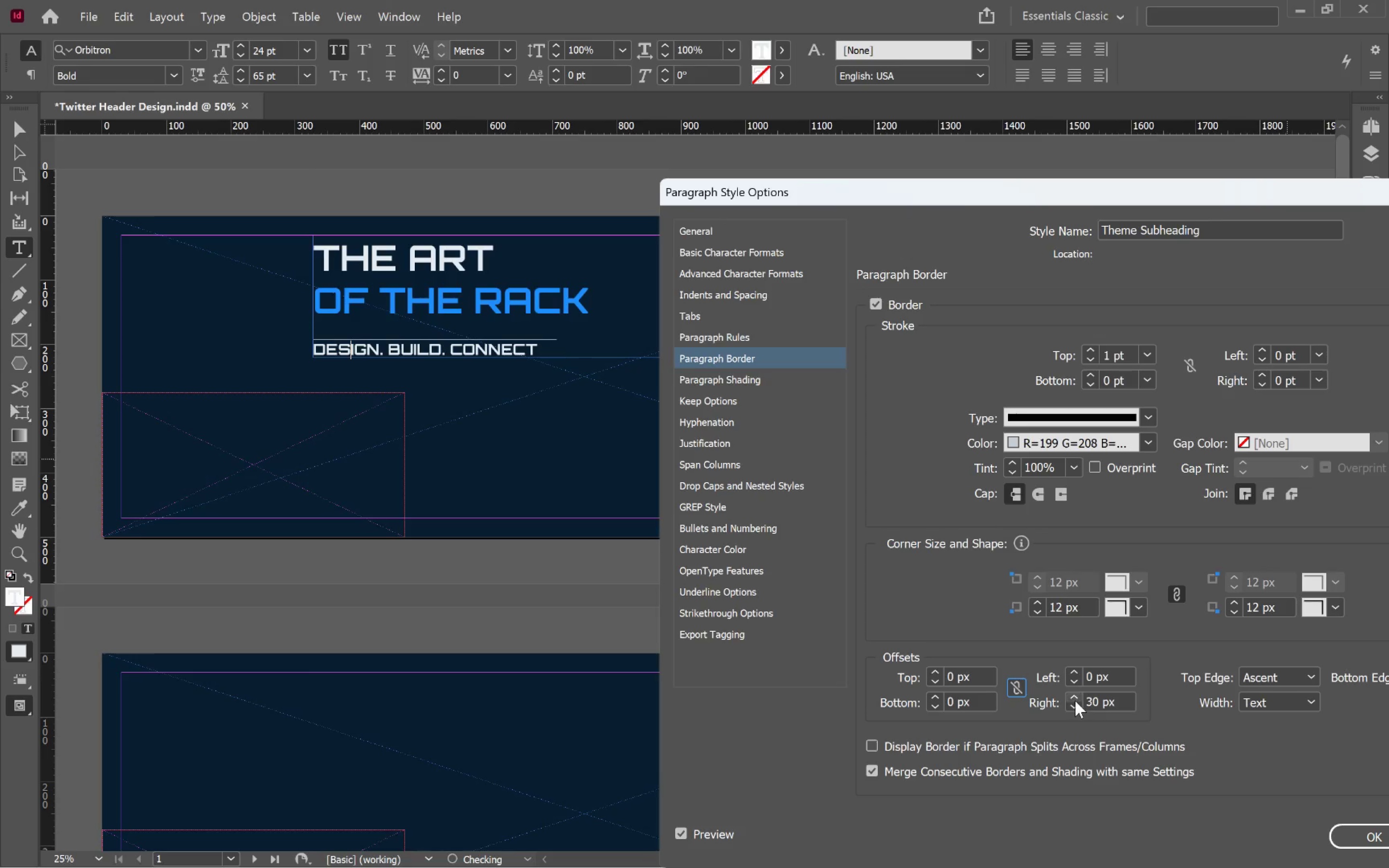 
triple_click([1075, 701])
 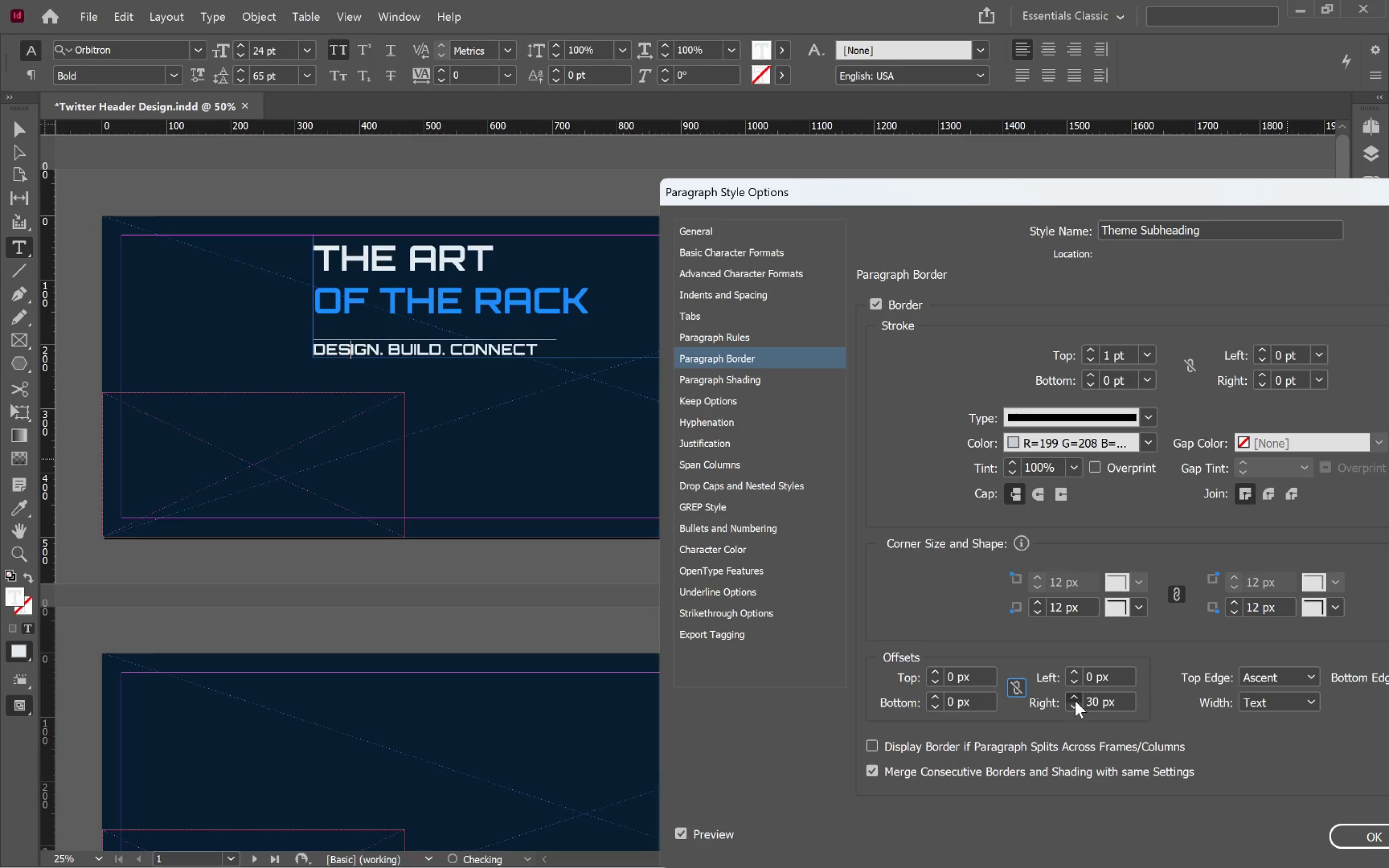 
triple_click([1075, 701])
 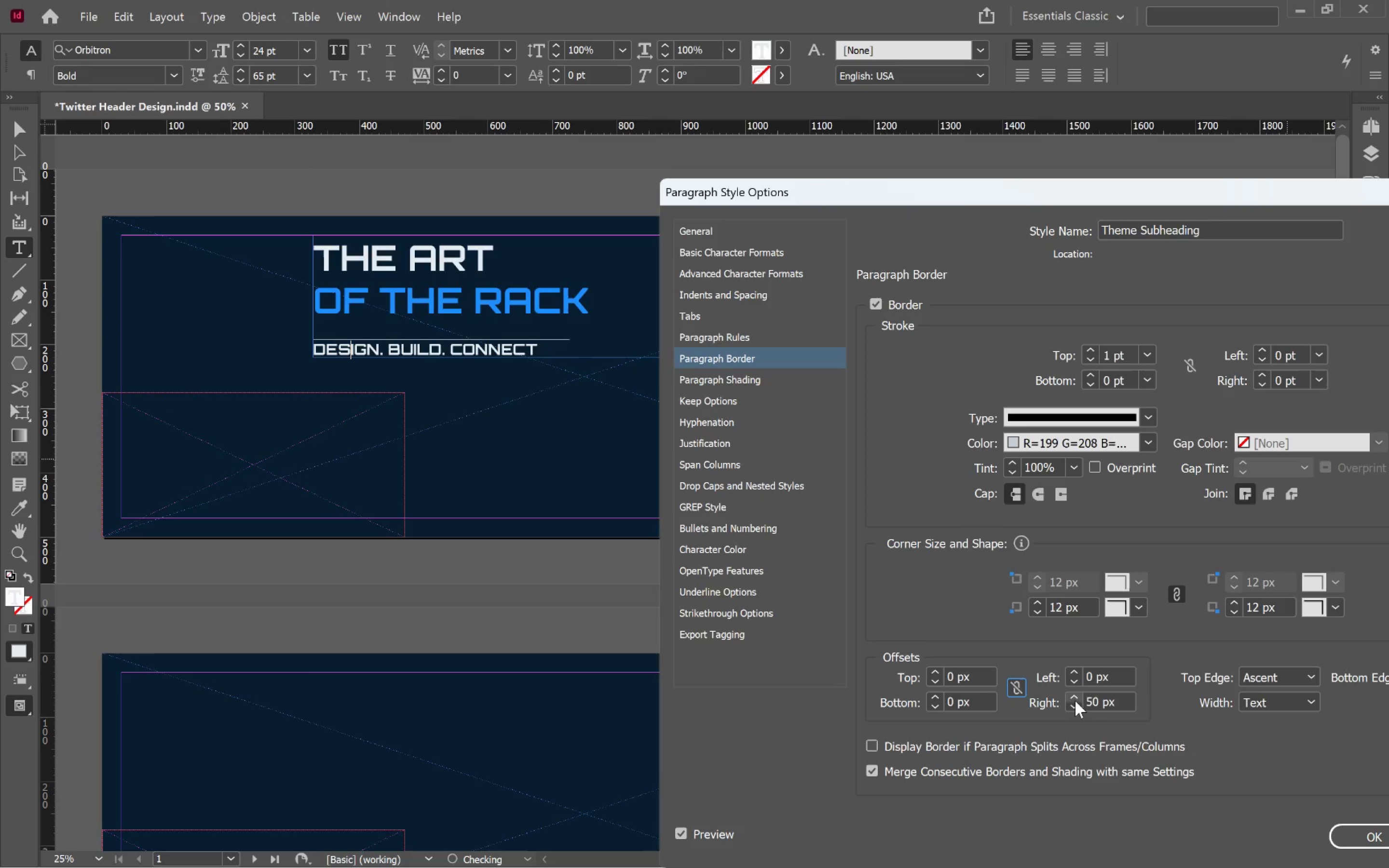 
triple_click([1075, 701])
 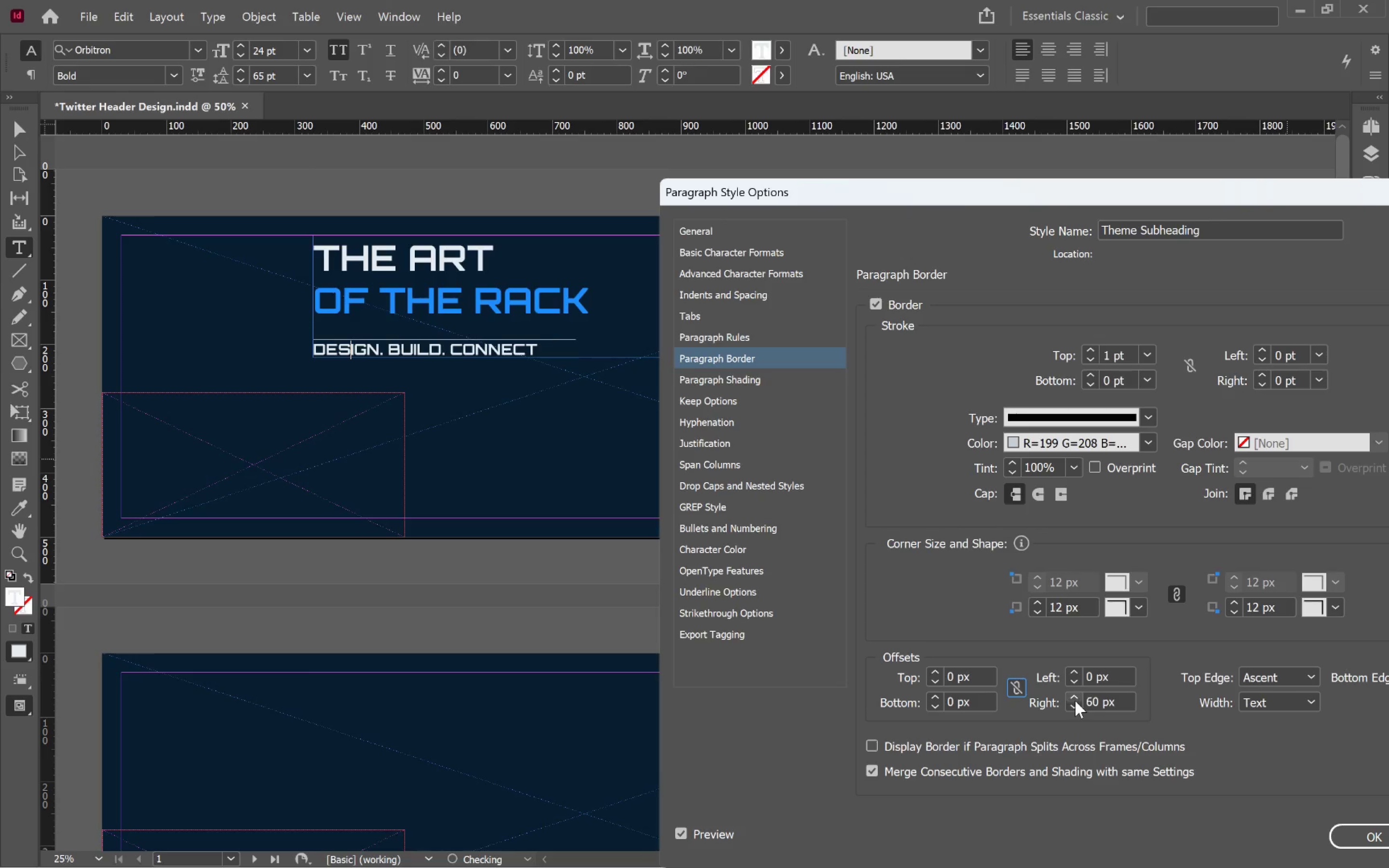 
triple_click([1075, 701])
 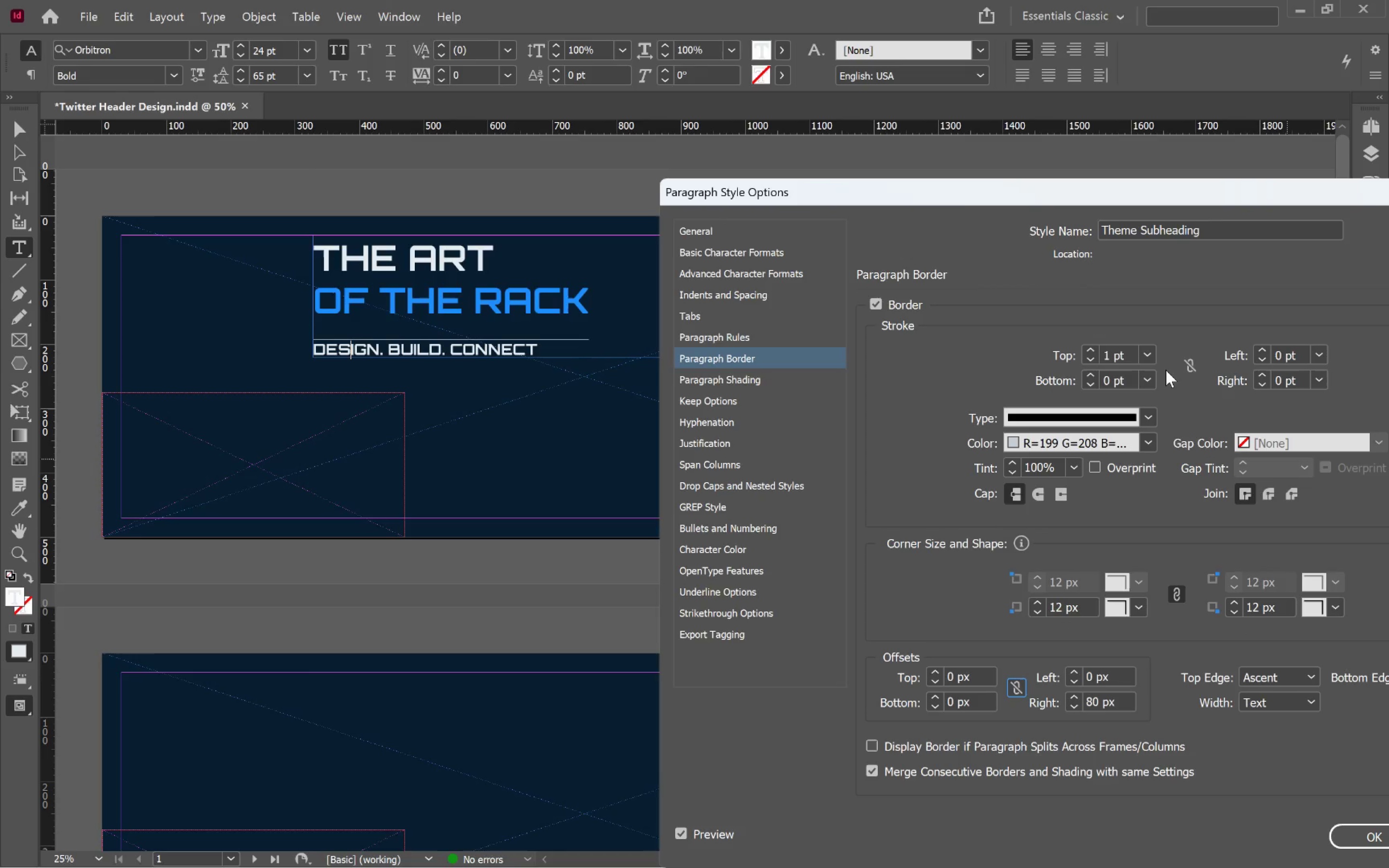 
wait(11.02)
 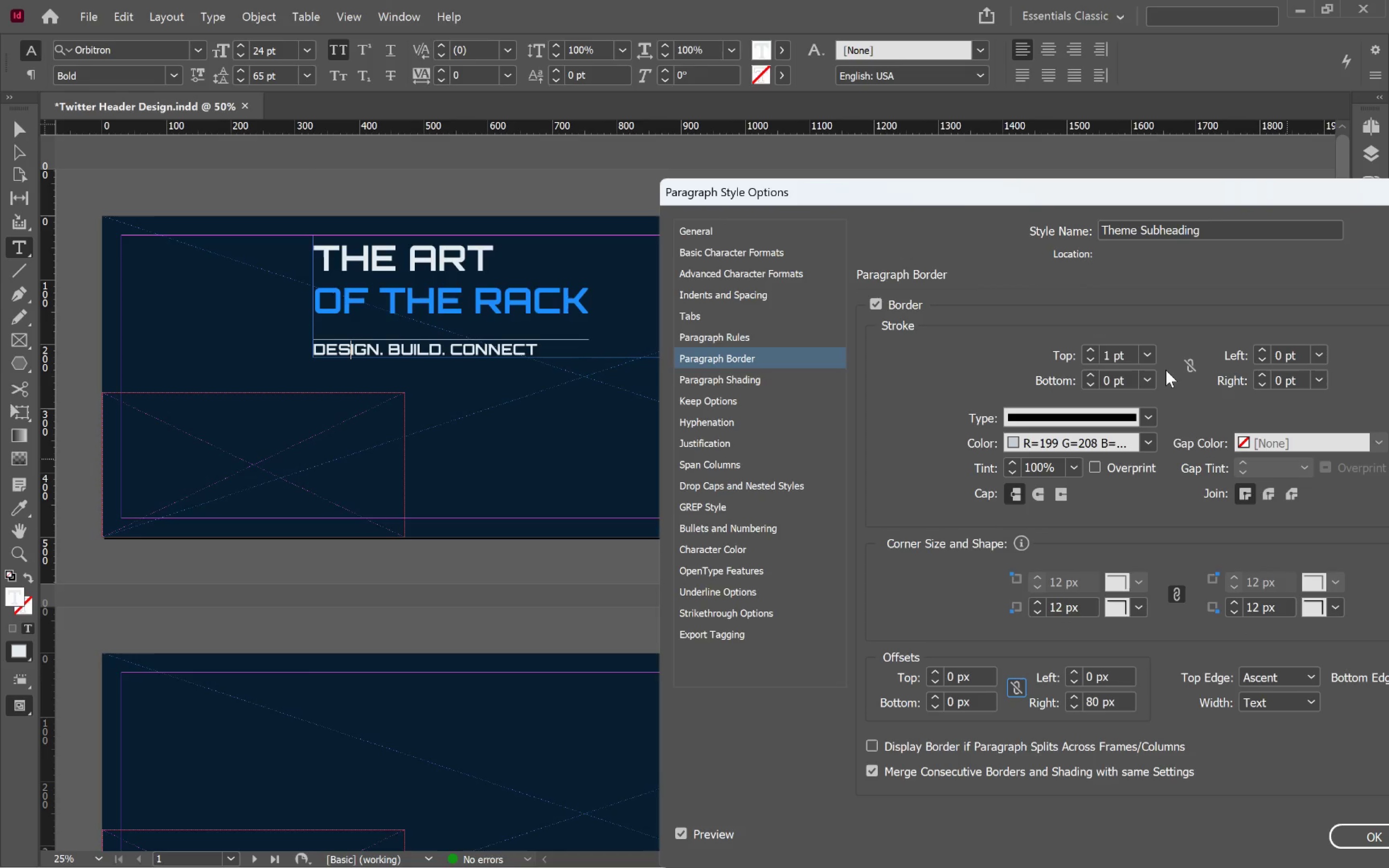 
left_click([1092, 361])
 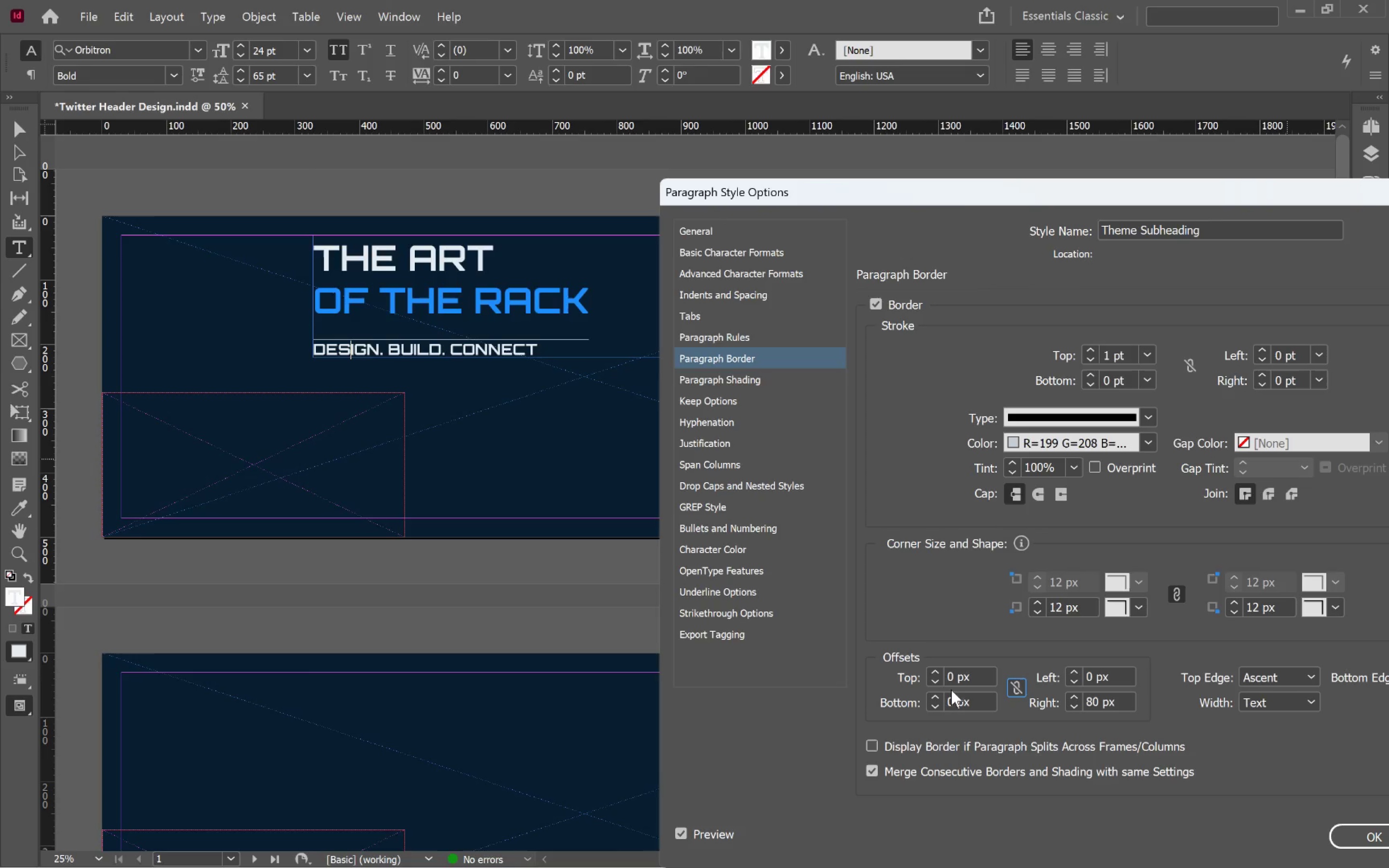 
left_click([936, 684])
 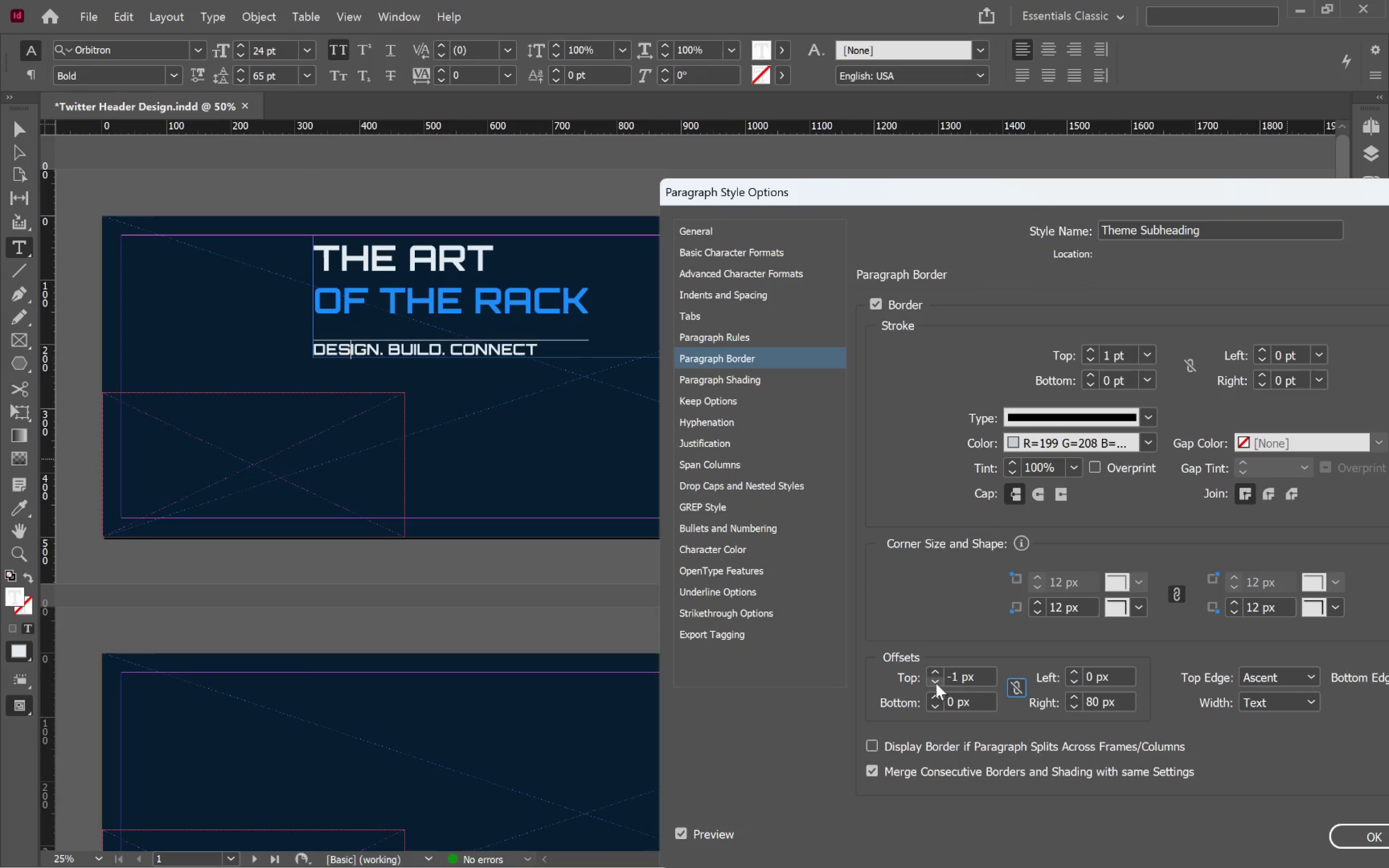 
hold_key(key=ShiftLeft, duration=1.86)
left_click([935, 672])
 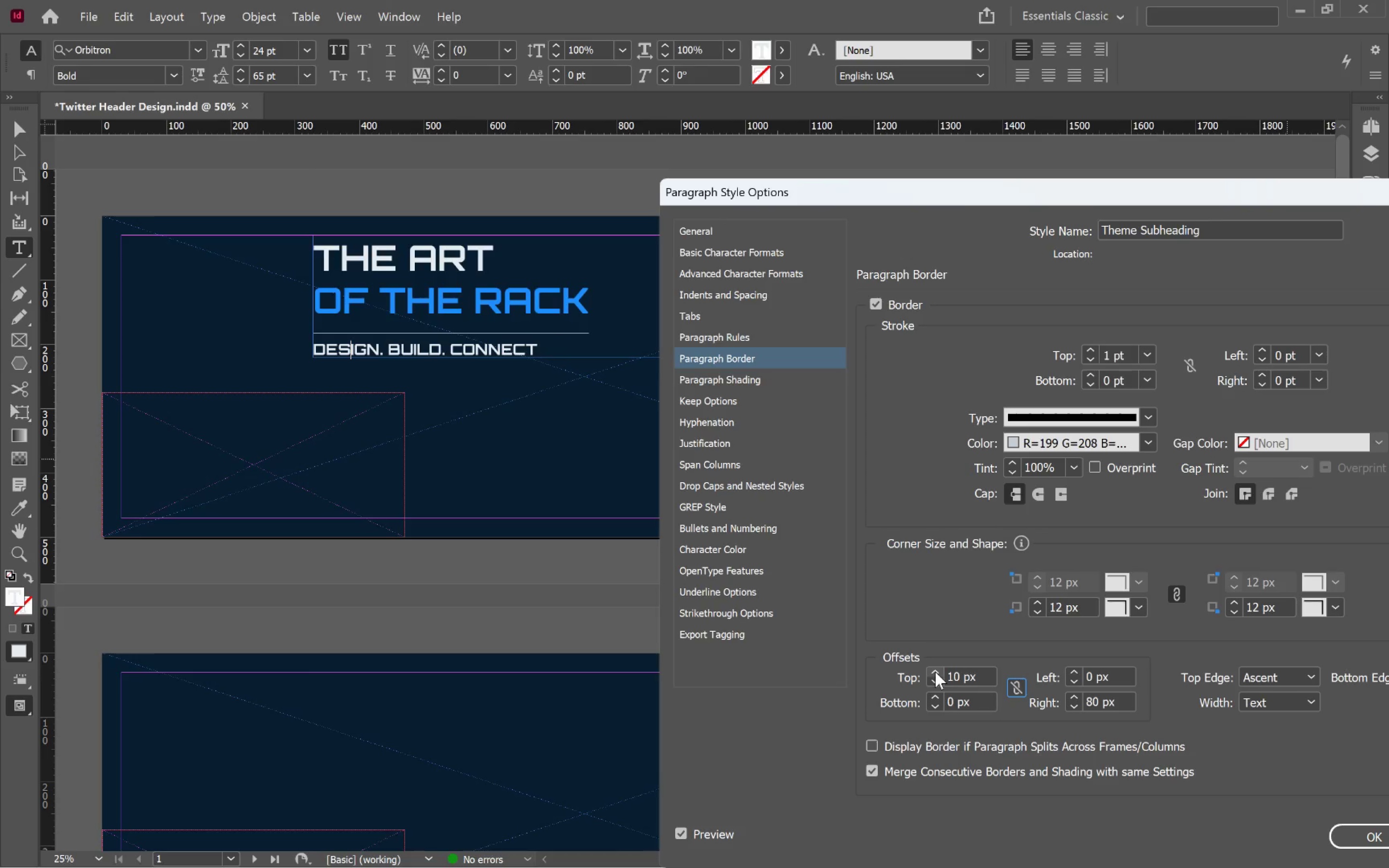 
double_click([935, 672])
 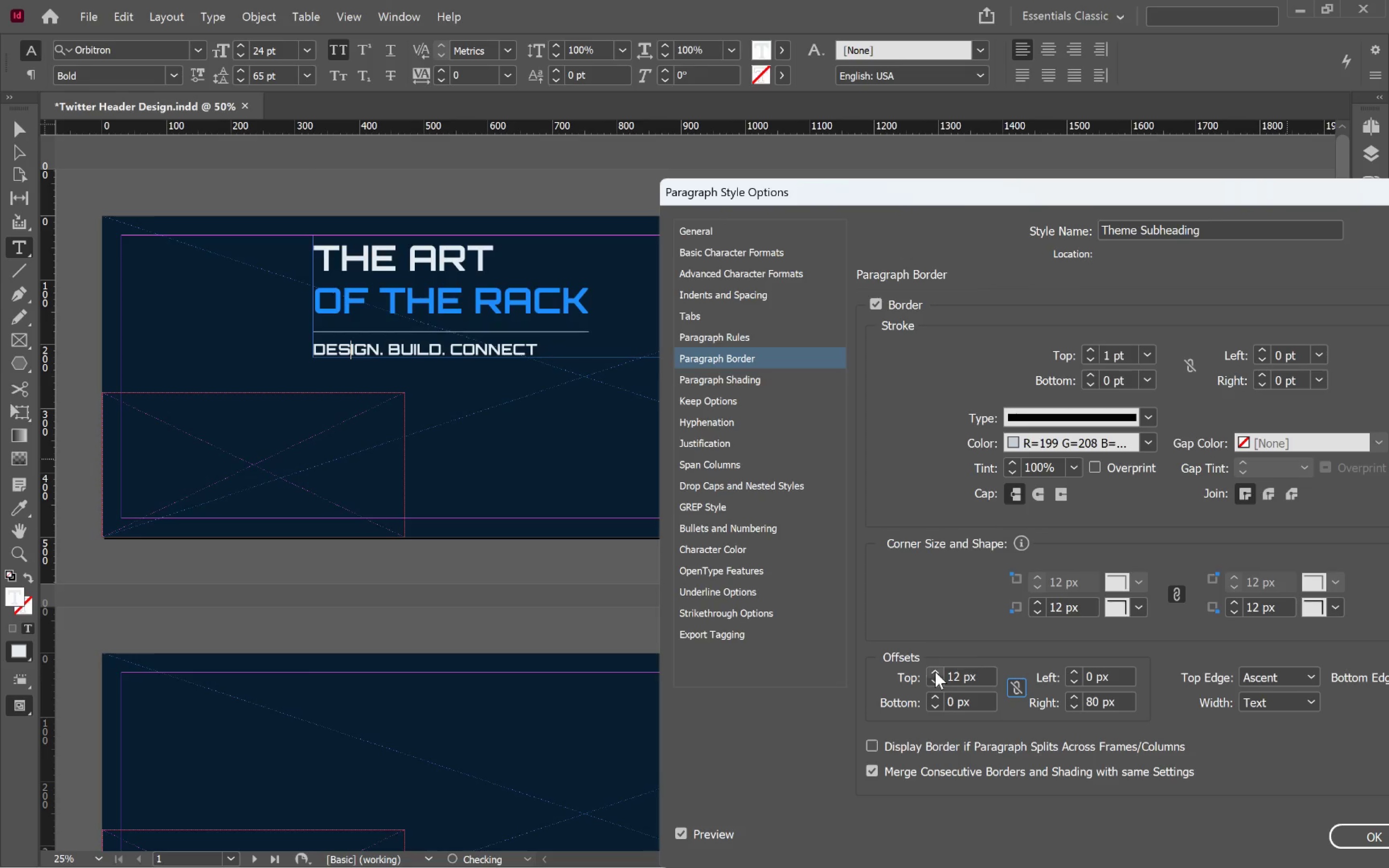 
triple_click([935, 672])
 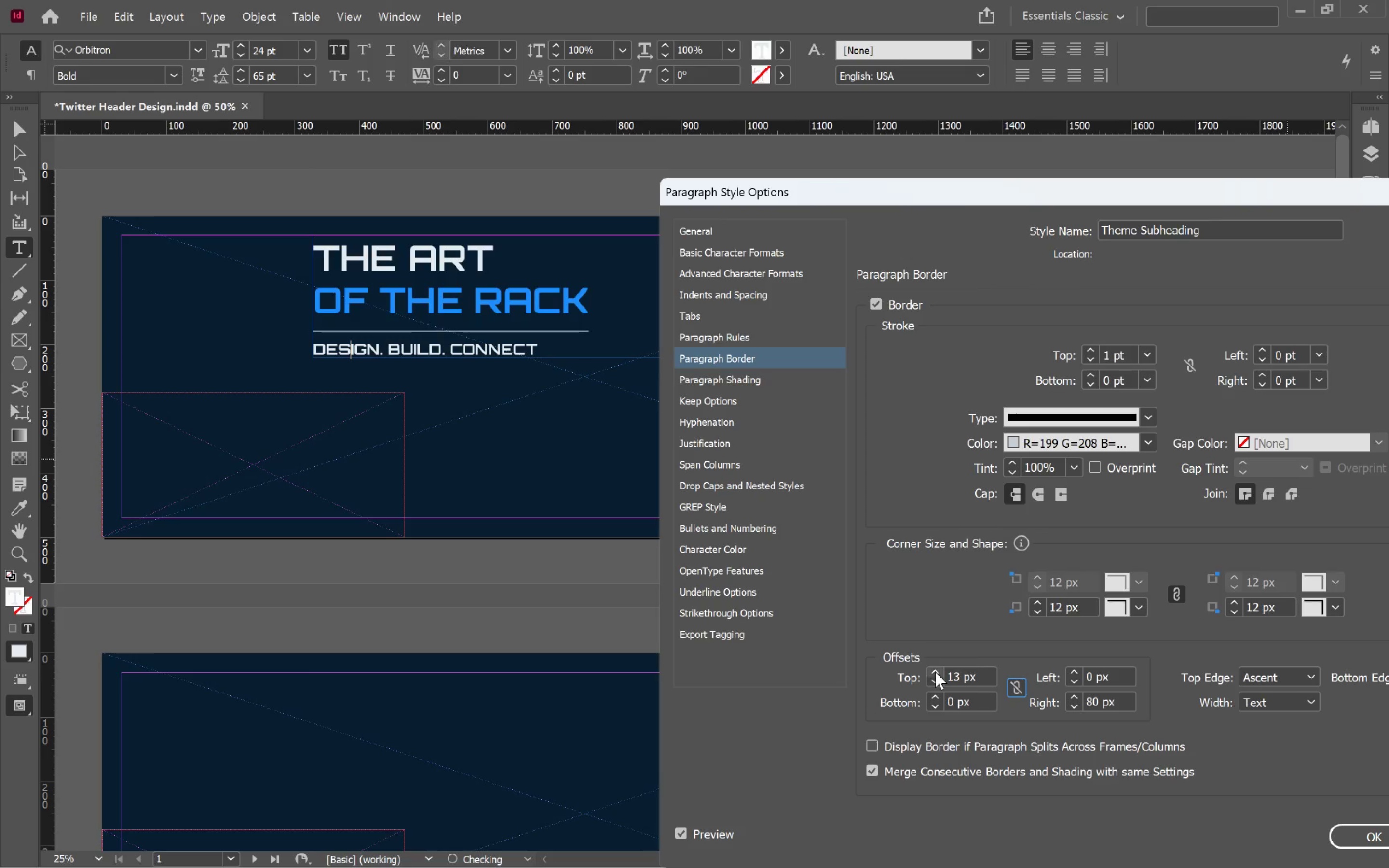 
triple_click([935, 672])
 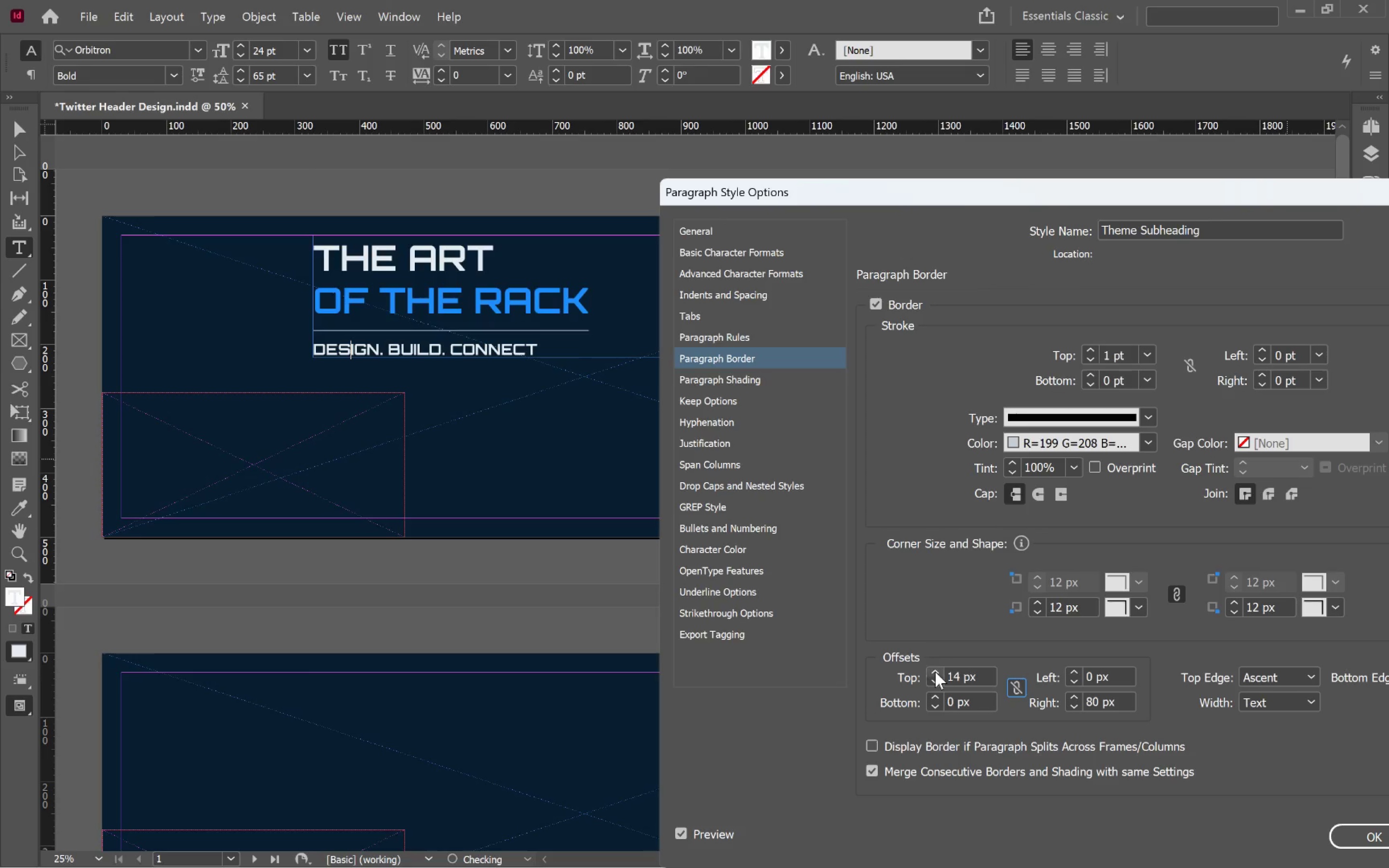 
triple_click([935, 672])
 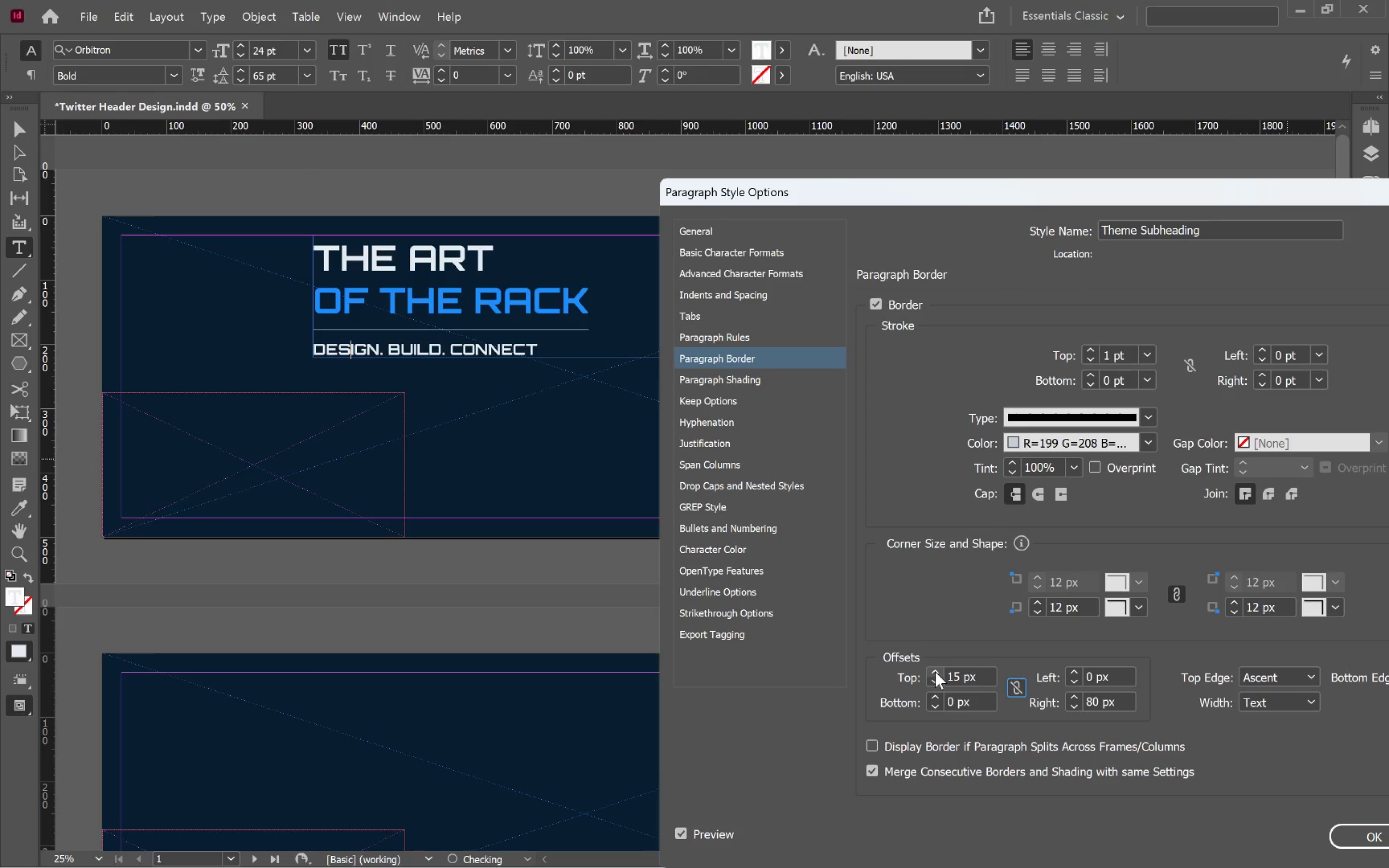 
triple_click([935, 672])
 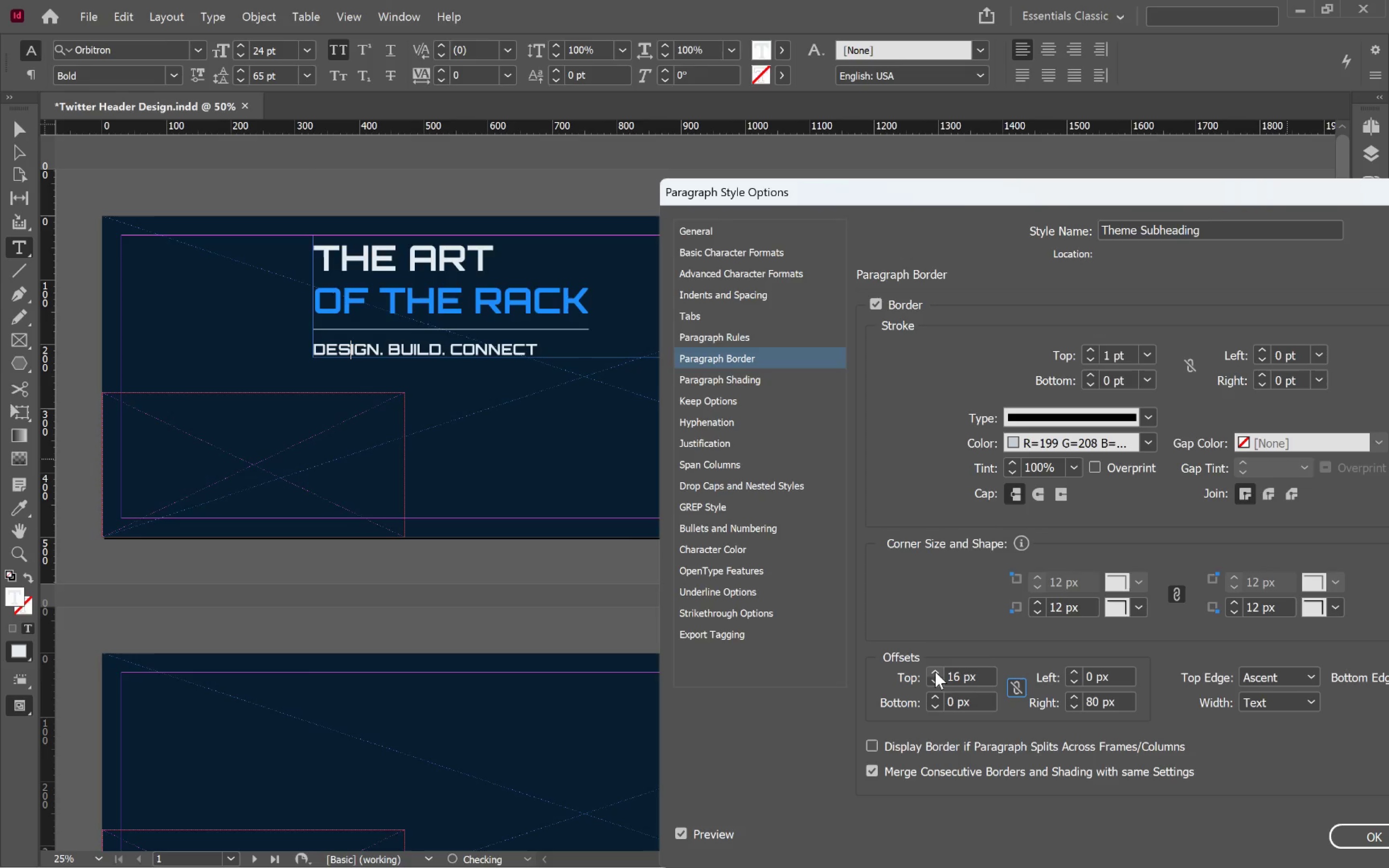 
triple_click([935, 672])
 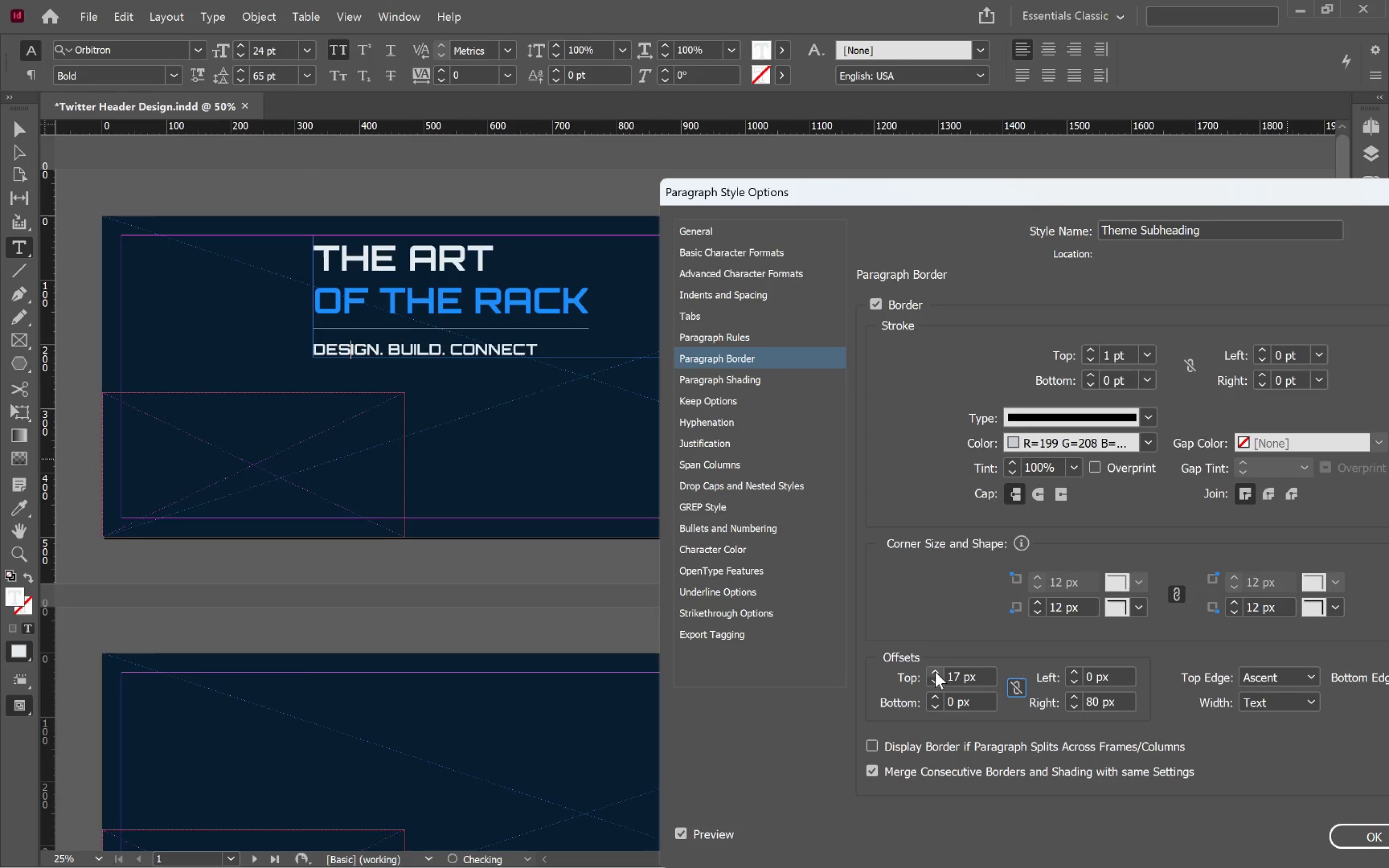 
hold_key(key=ShiftLeft, duration=1.26)
triple_click([935, 672])
 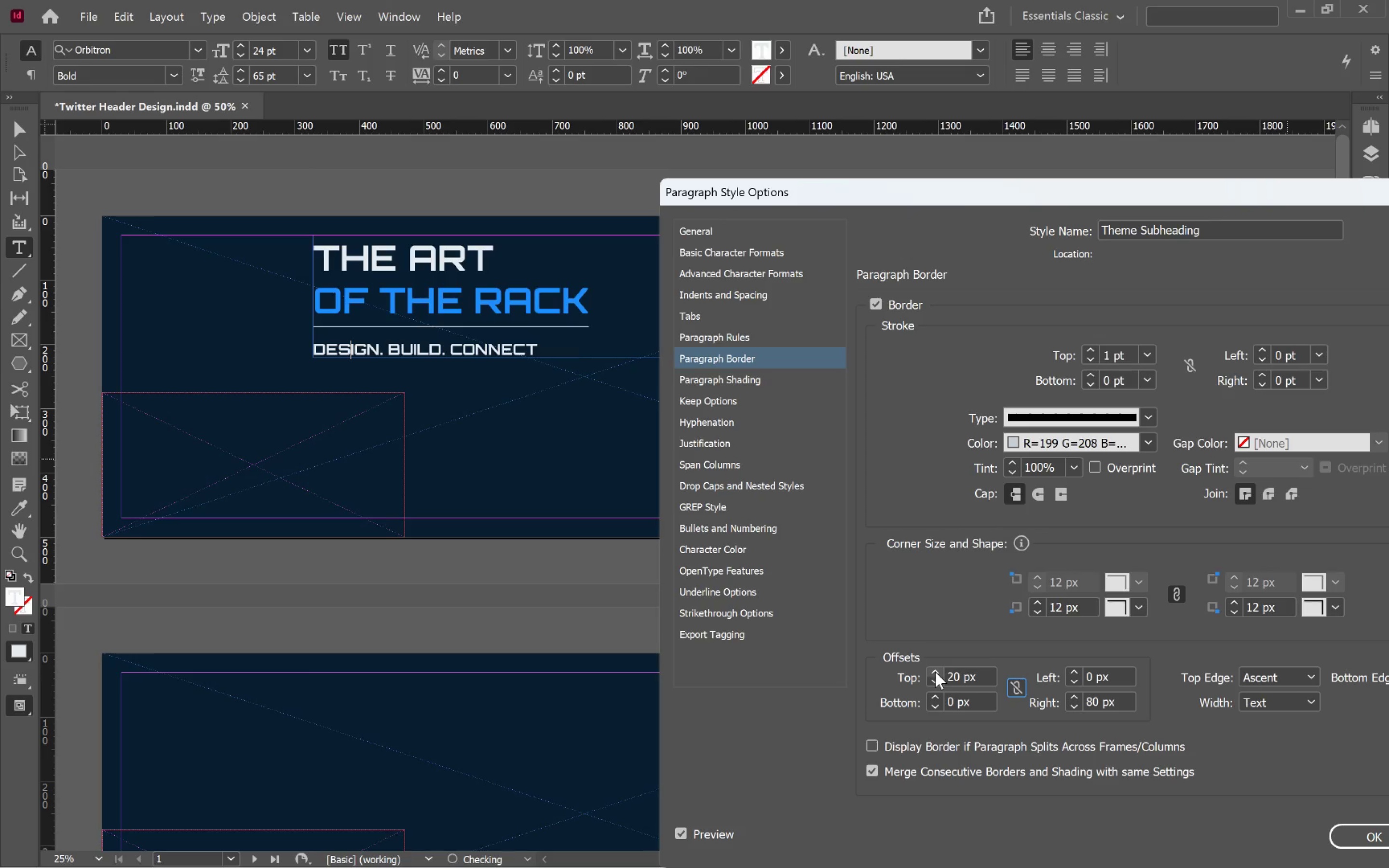 
triple_click([935, 672])
 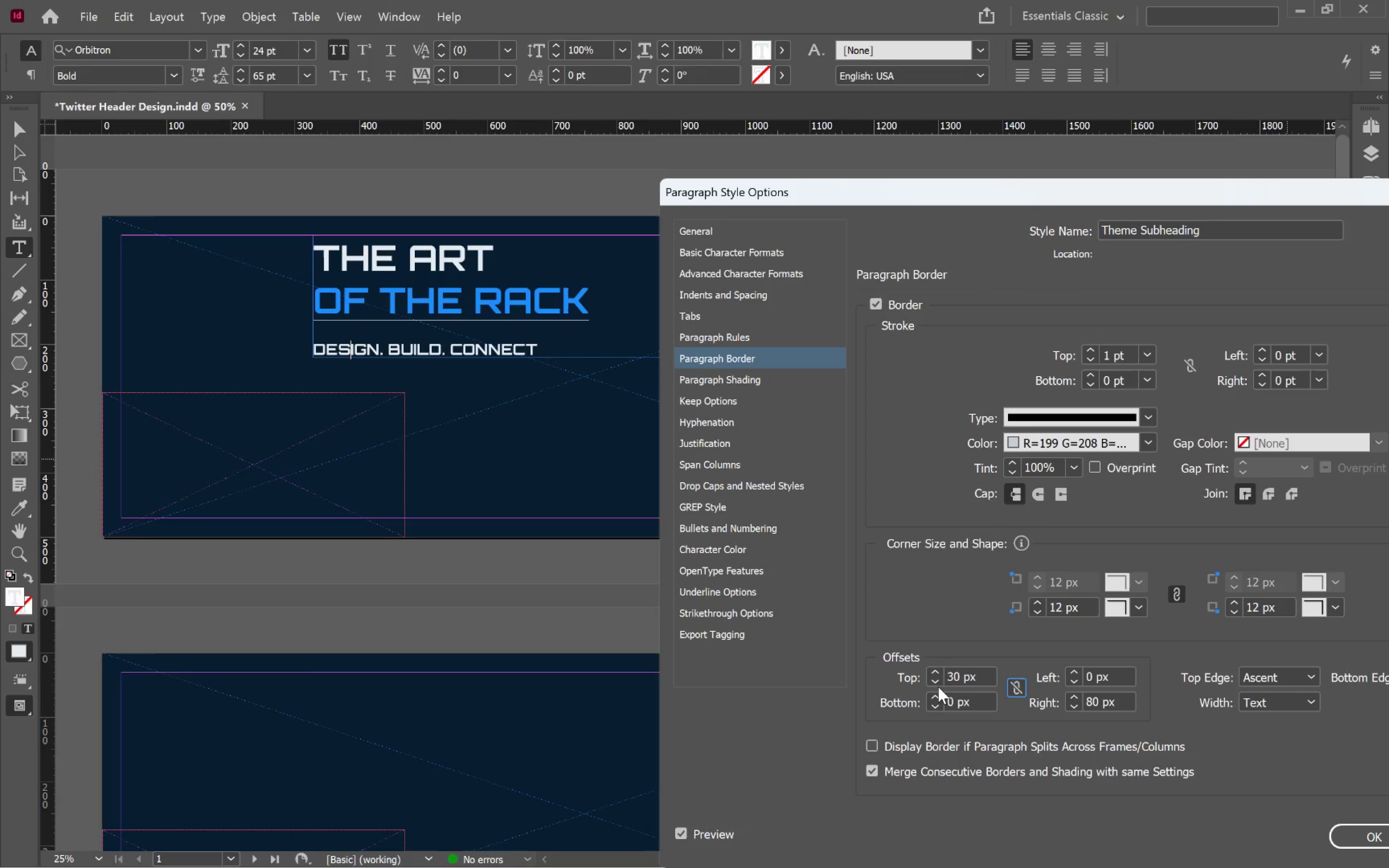 
hold_key(key=ShiftLeft, duration=2.19)
left_click([937, 682])
 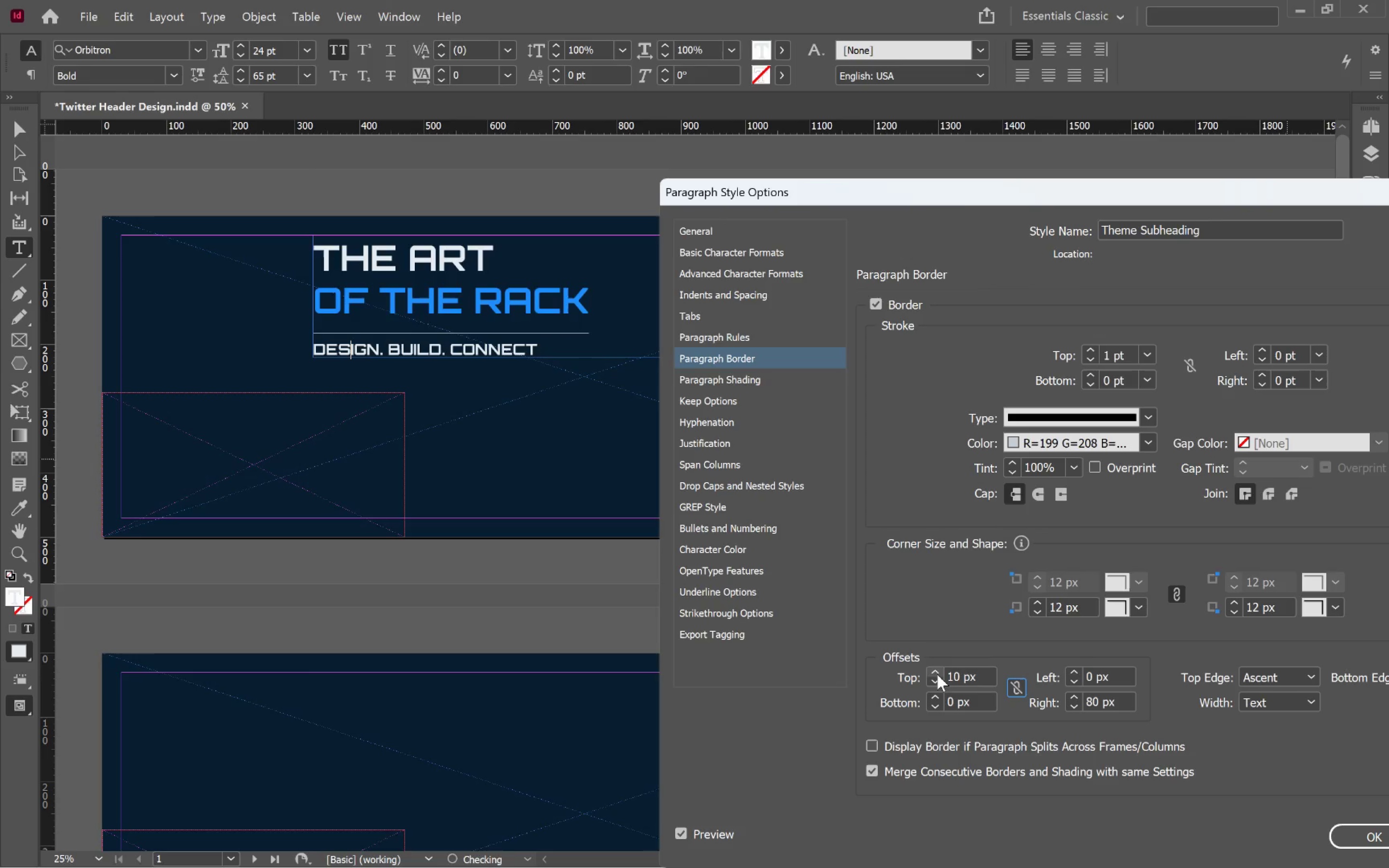 
double_click([937, 674])
 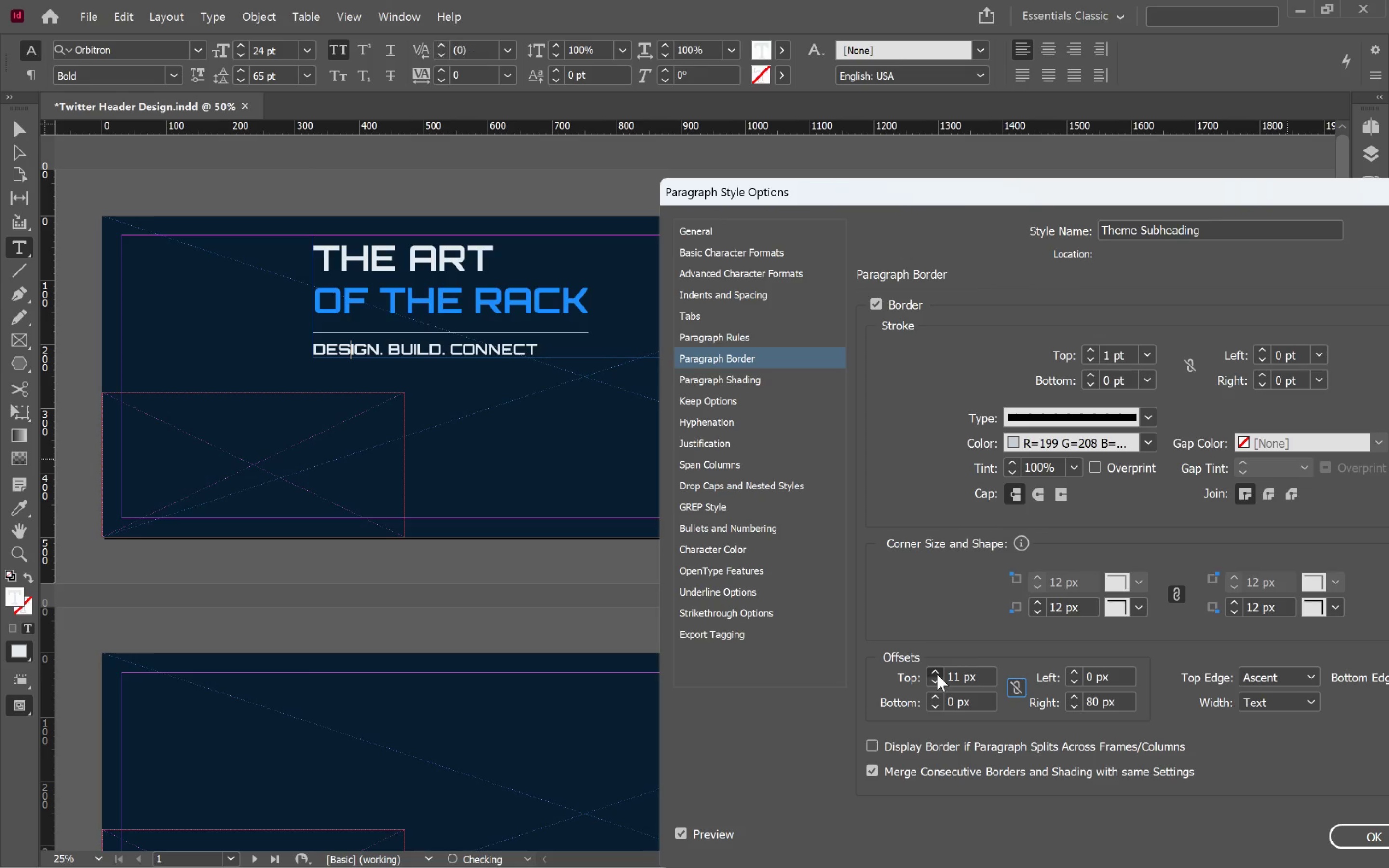 
triple_click([937, 674])
 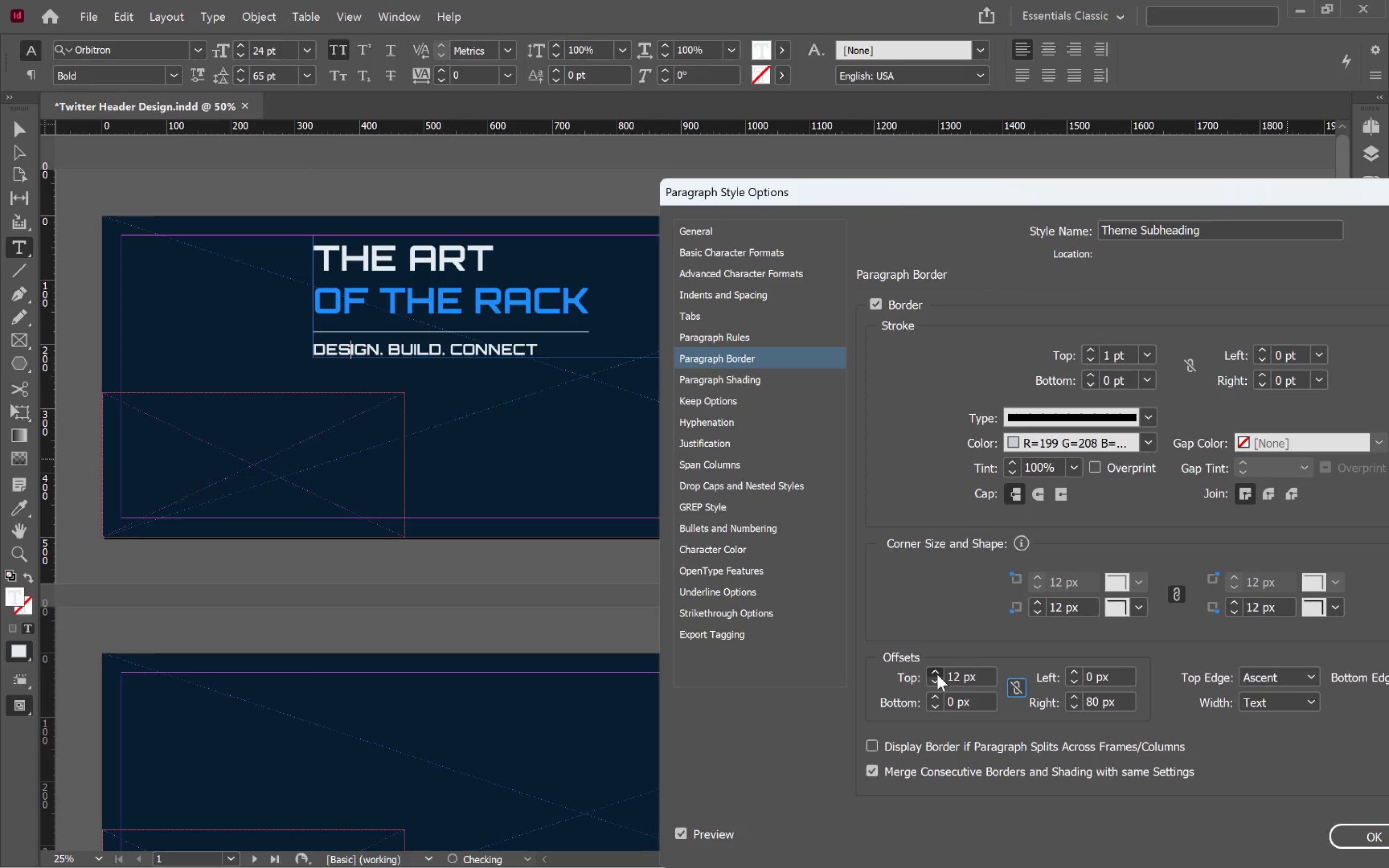 
triple_click([937, 674])
 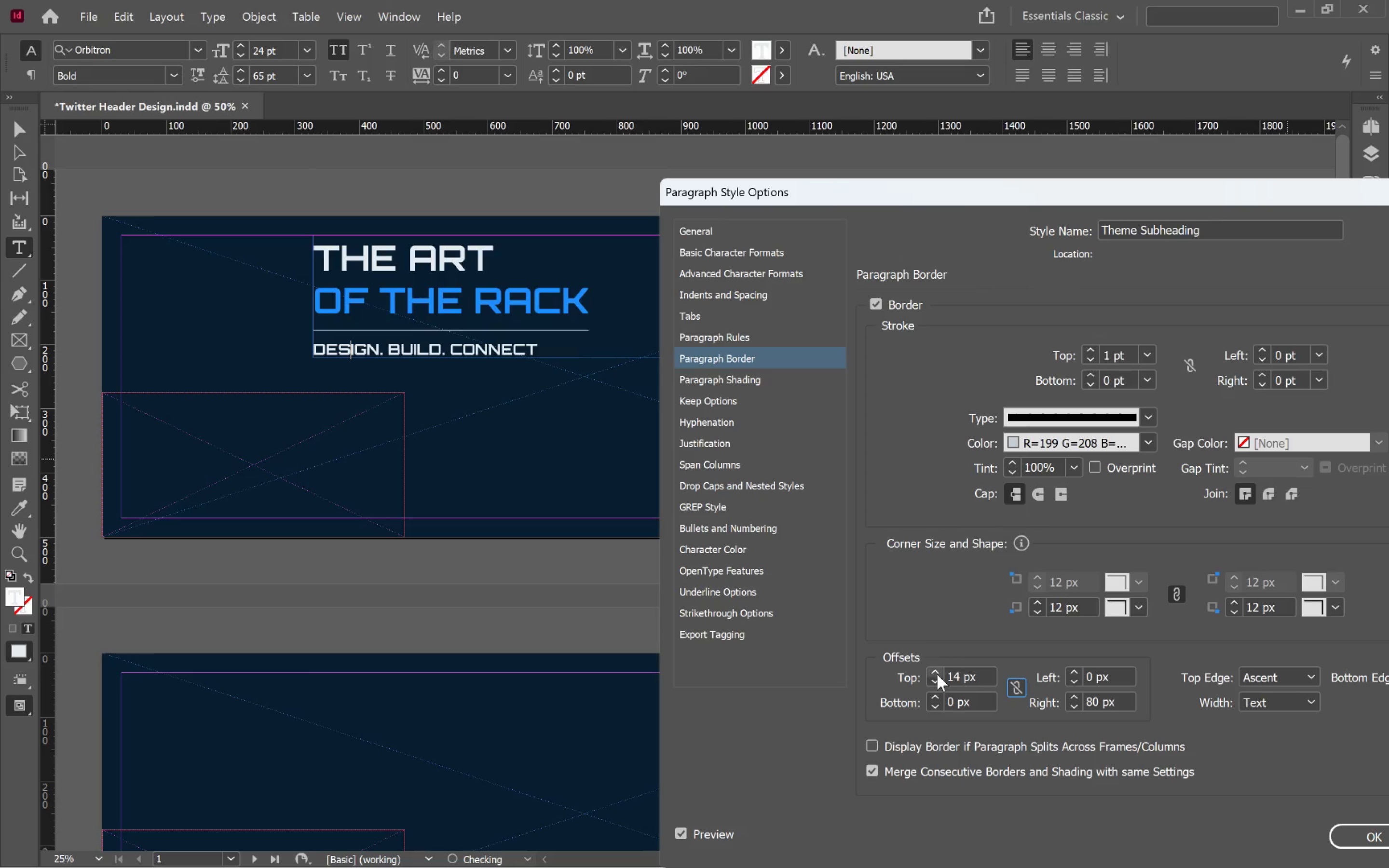 
triple_click([937, 674])
 